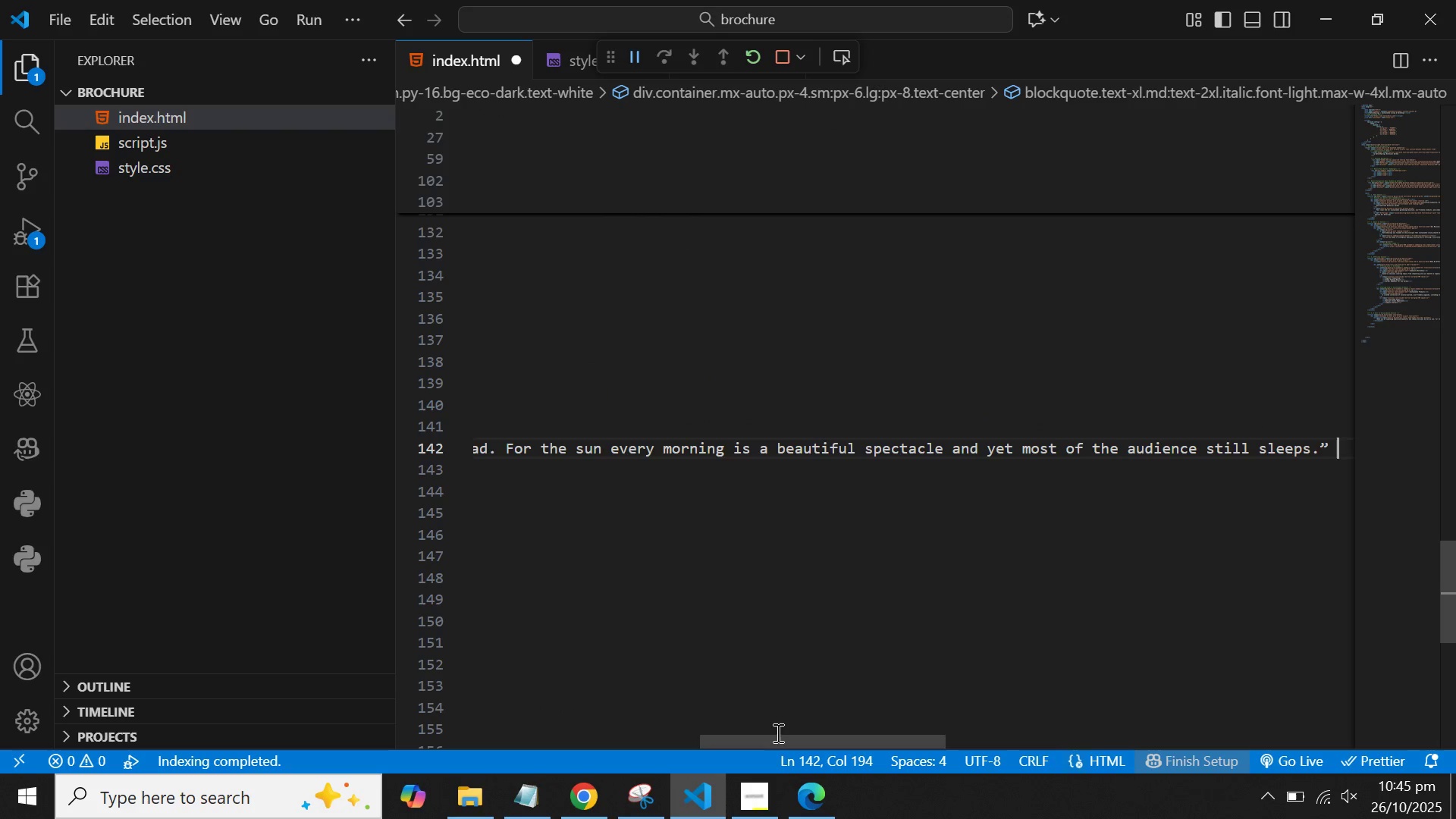 
left_click_drag(start_coordinate=[785, 740], to_coordinate=[534, 736])
 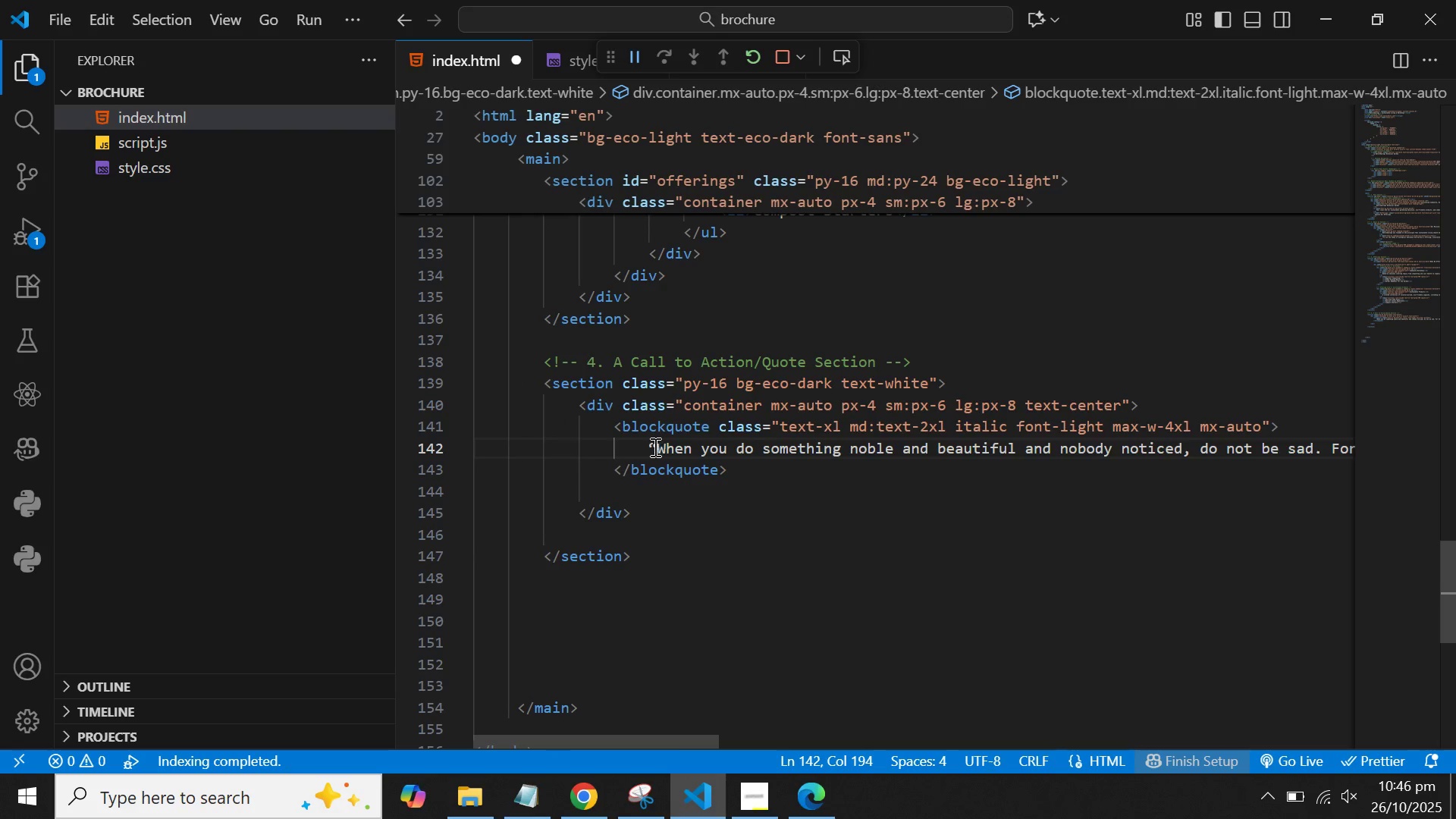 
left_click([653, 447])
 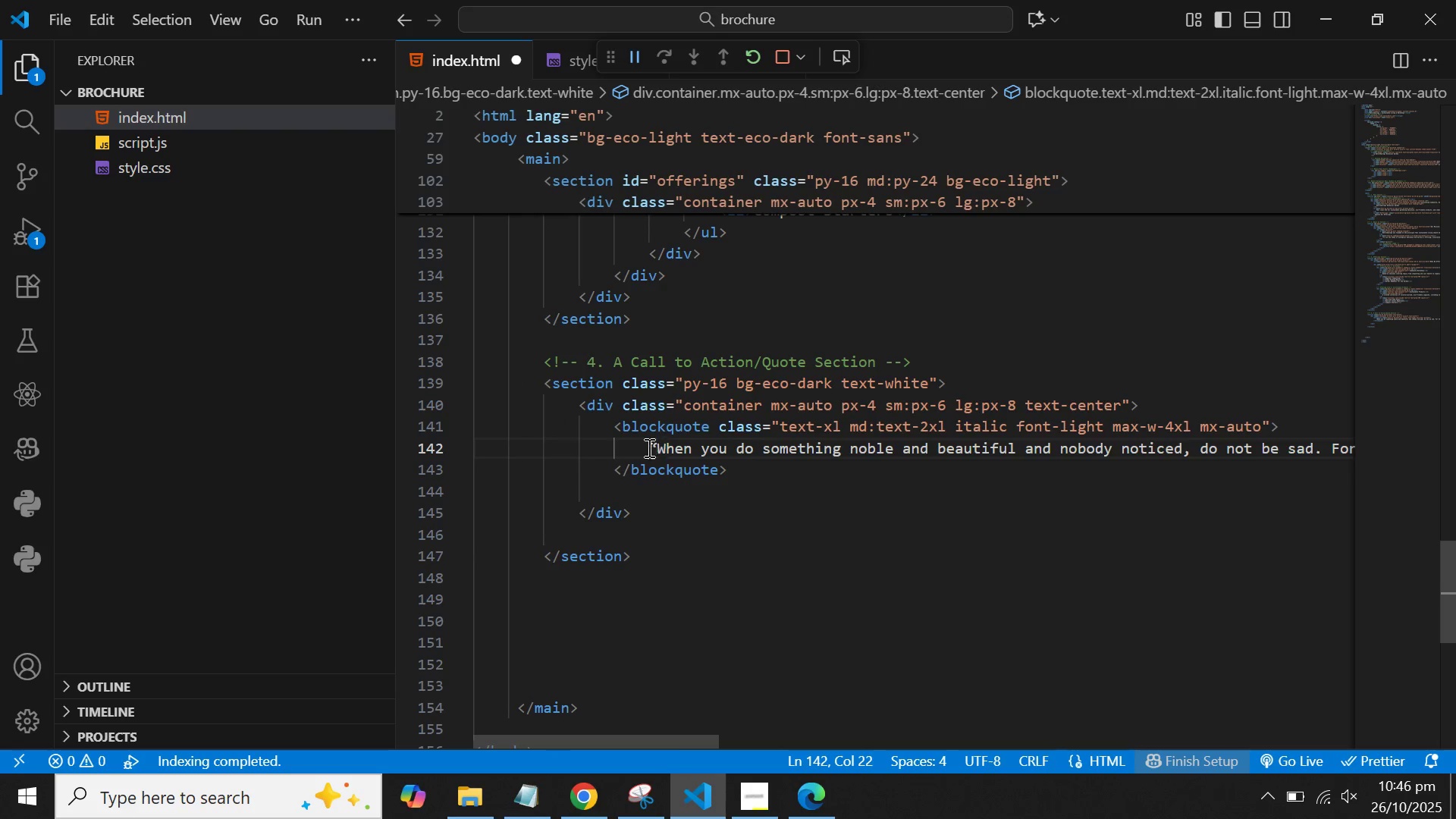 
left_click([648, 447])
 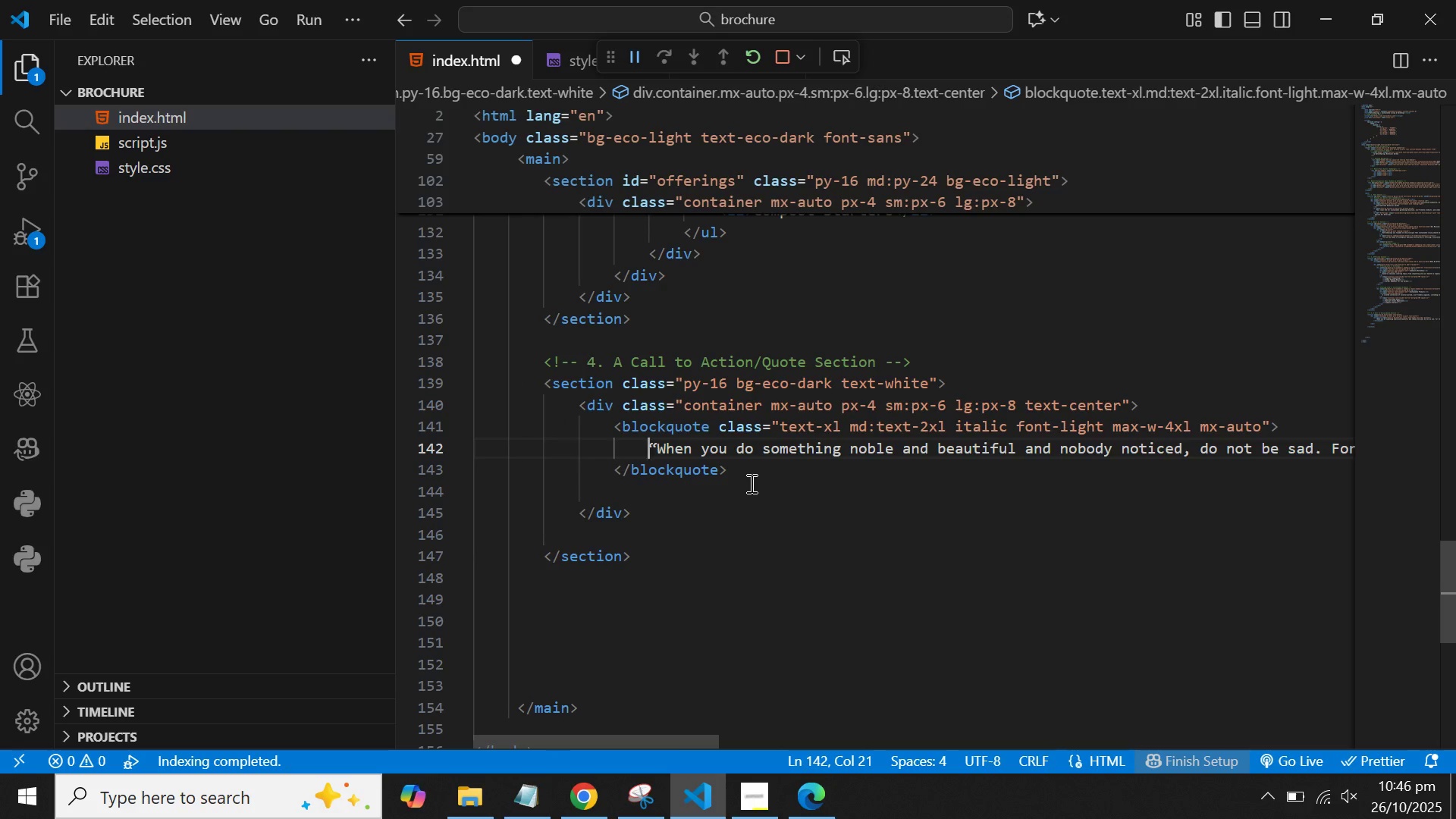 
key(Backspace)
 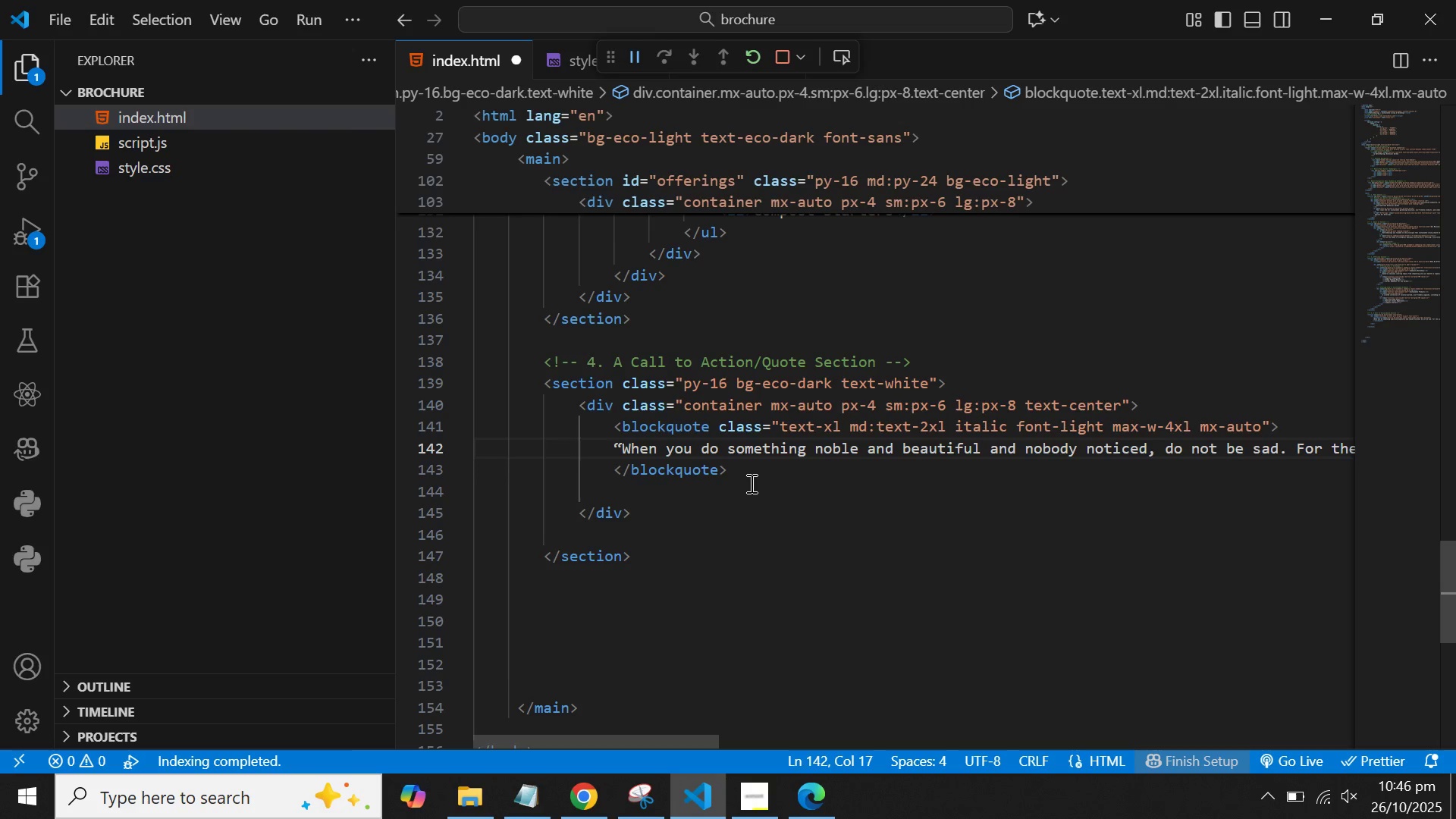 
key(Tab)
 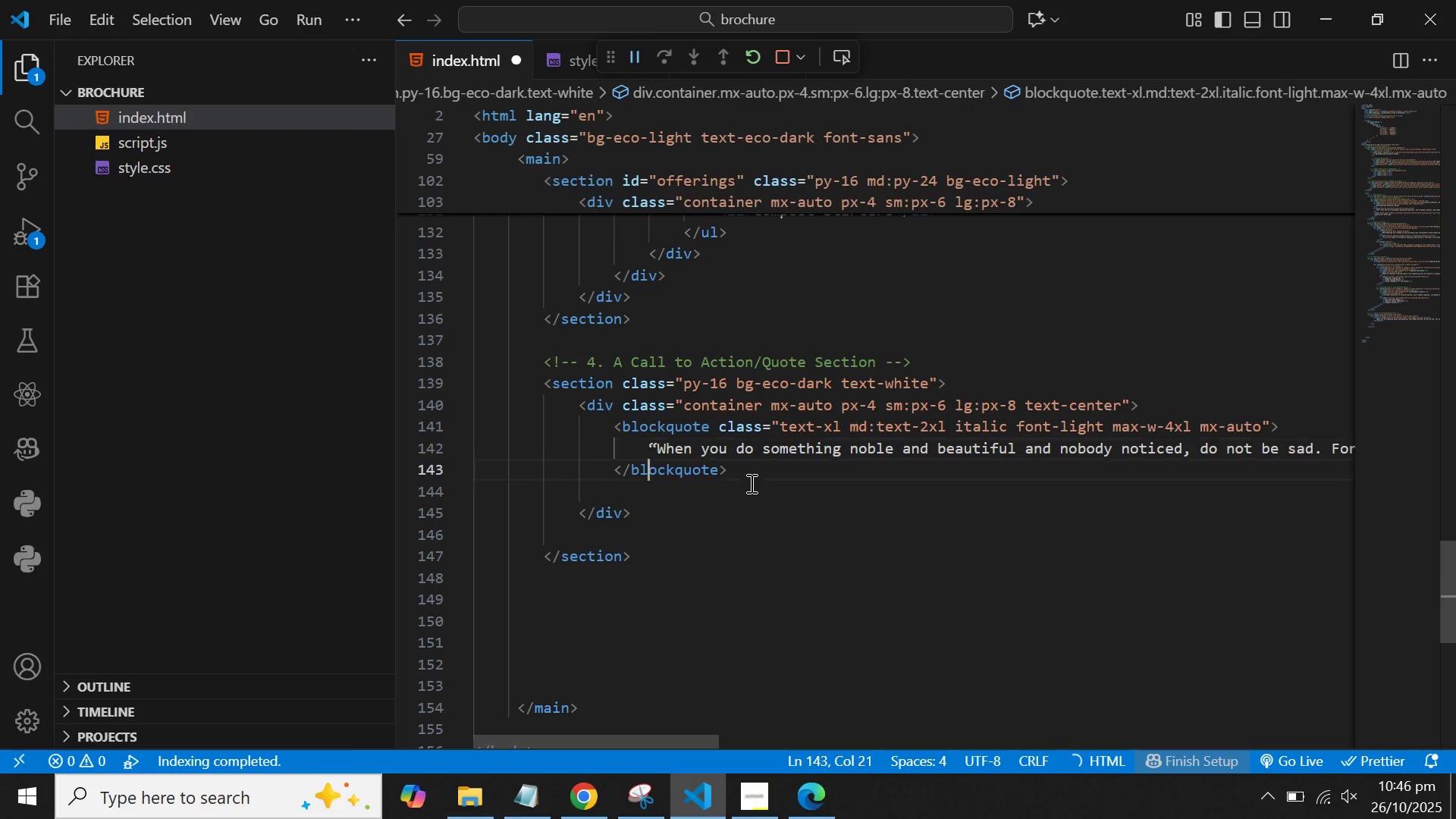 
key(ArrowDown)
 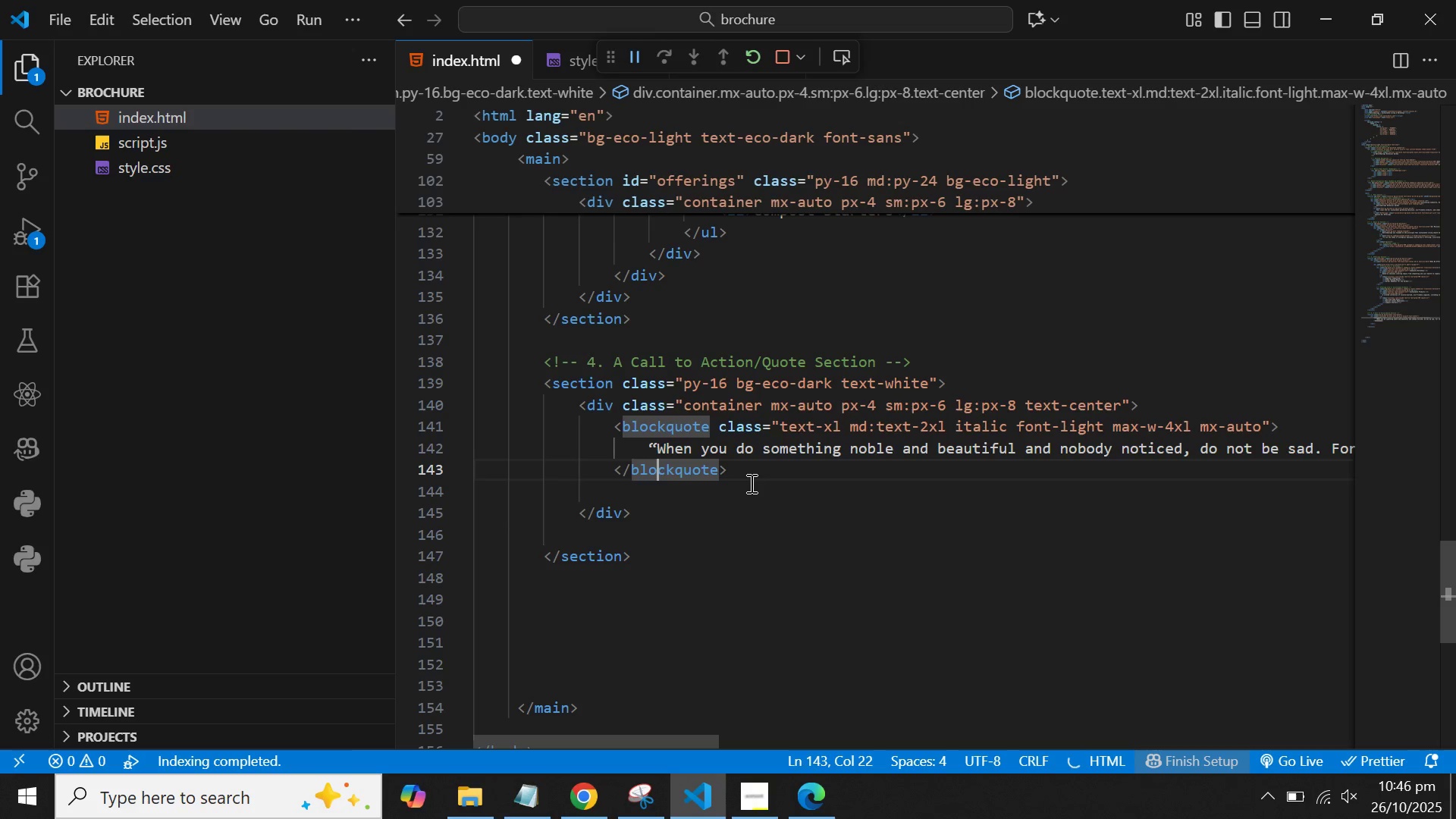 
key(ArrowRight)
 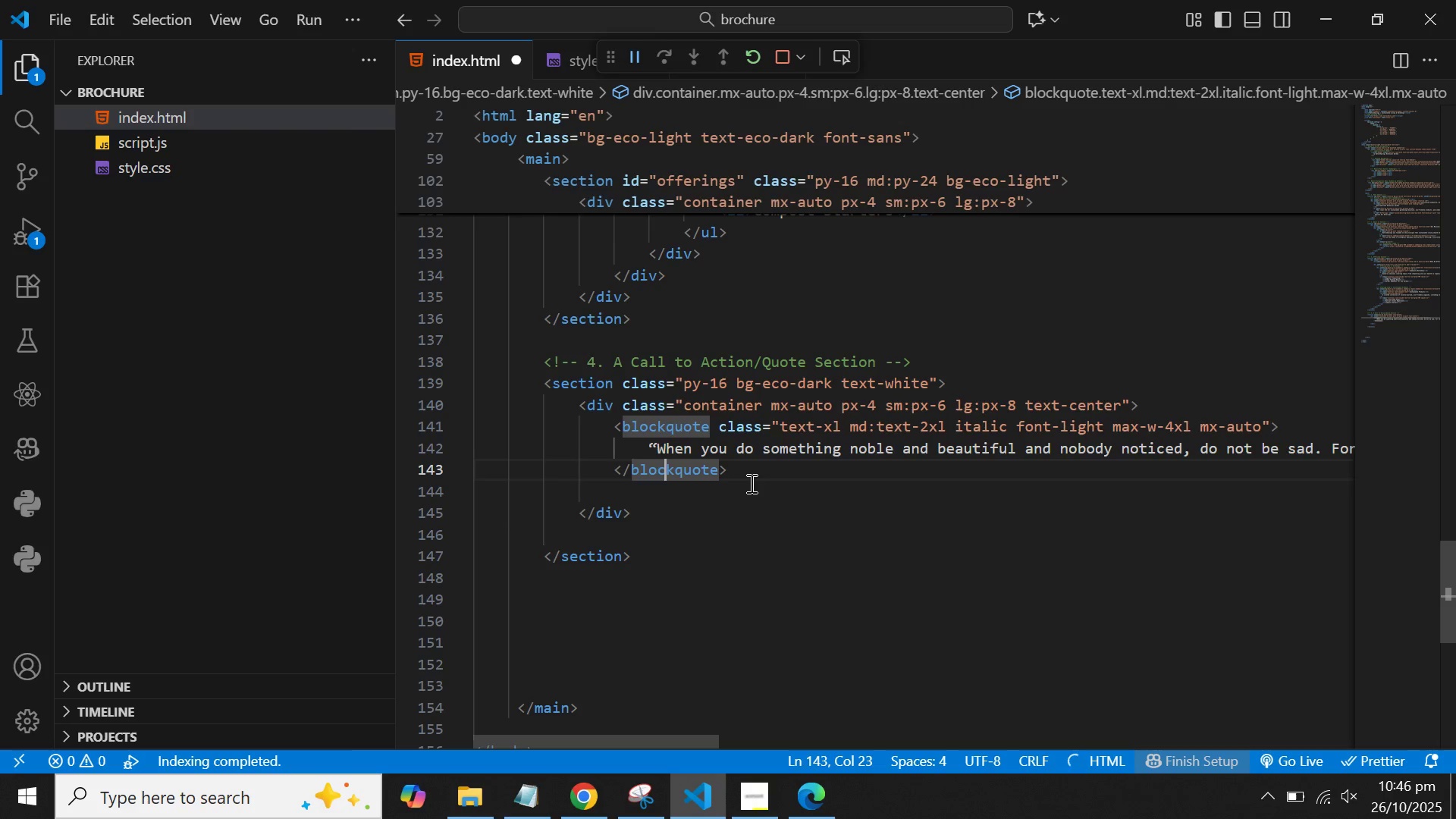 
key(ArrowRight)
 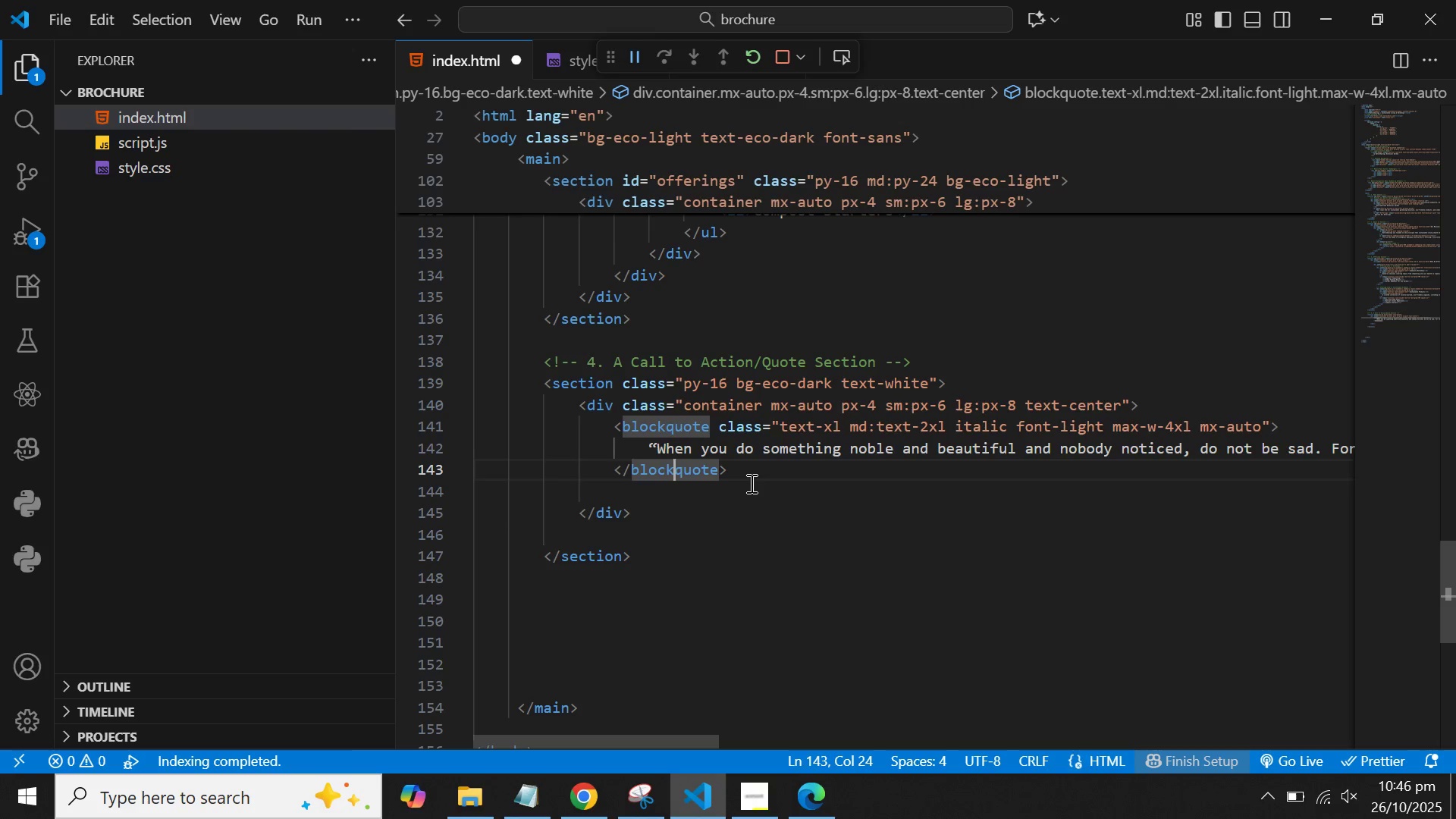 
key(ArrowRight)
 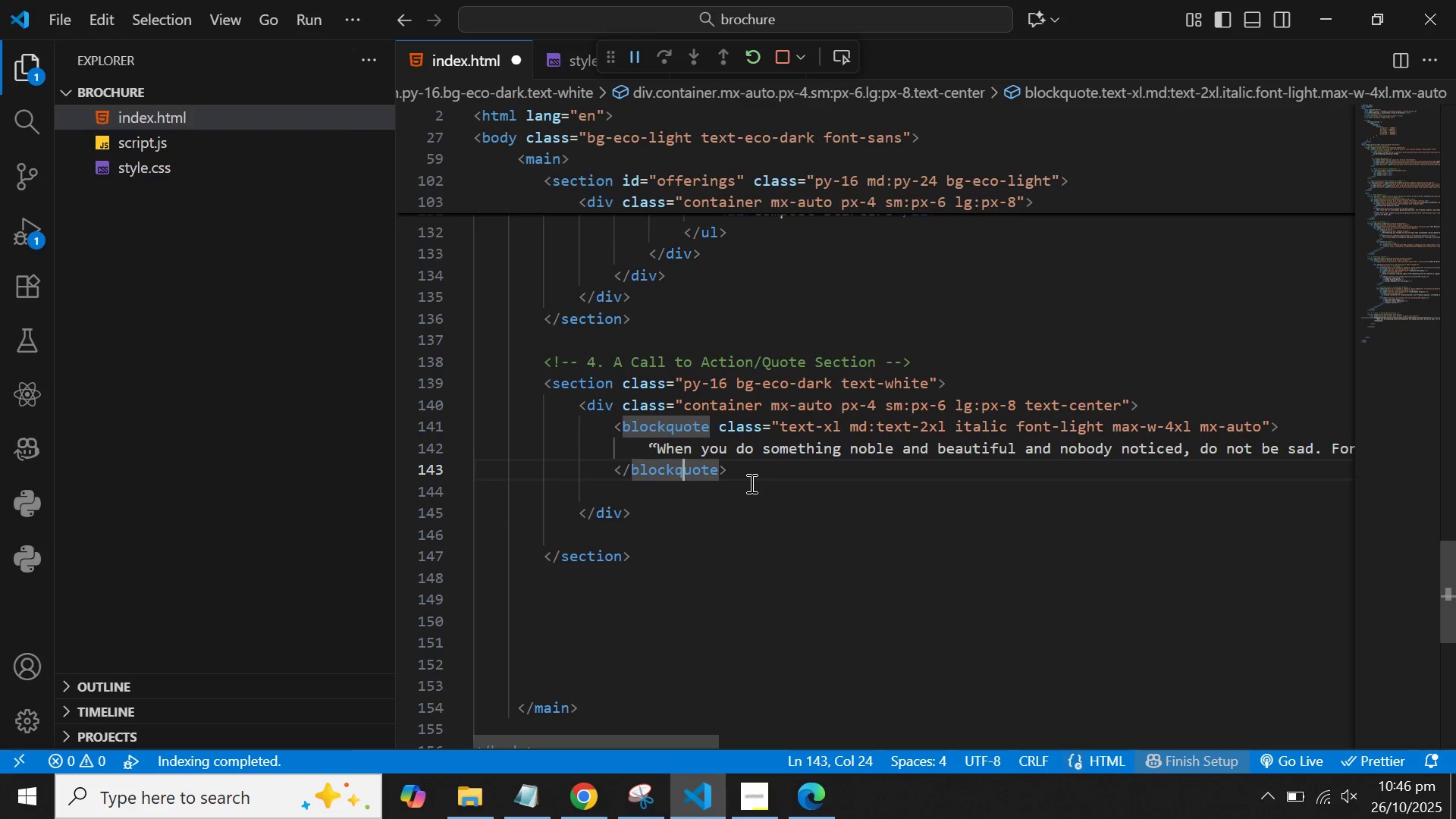 
key(ArrowRight)
 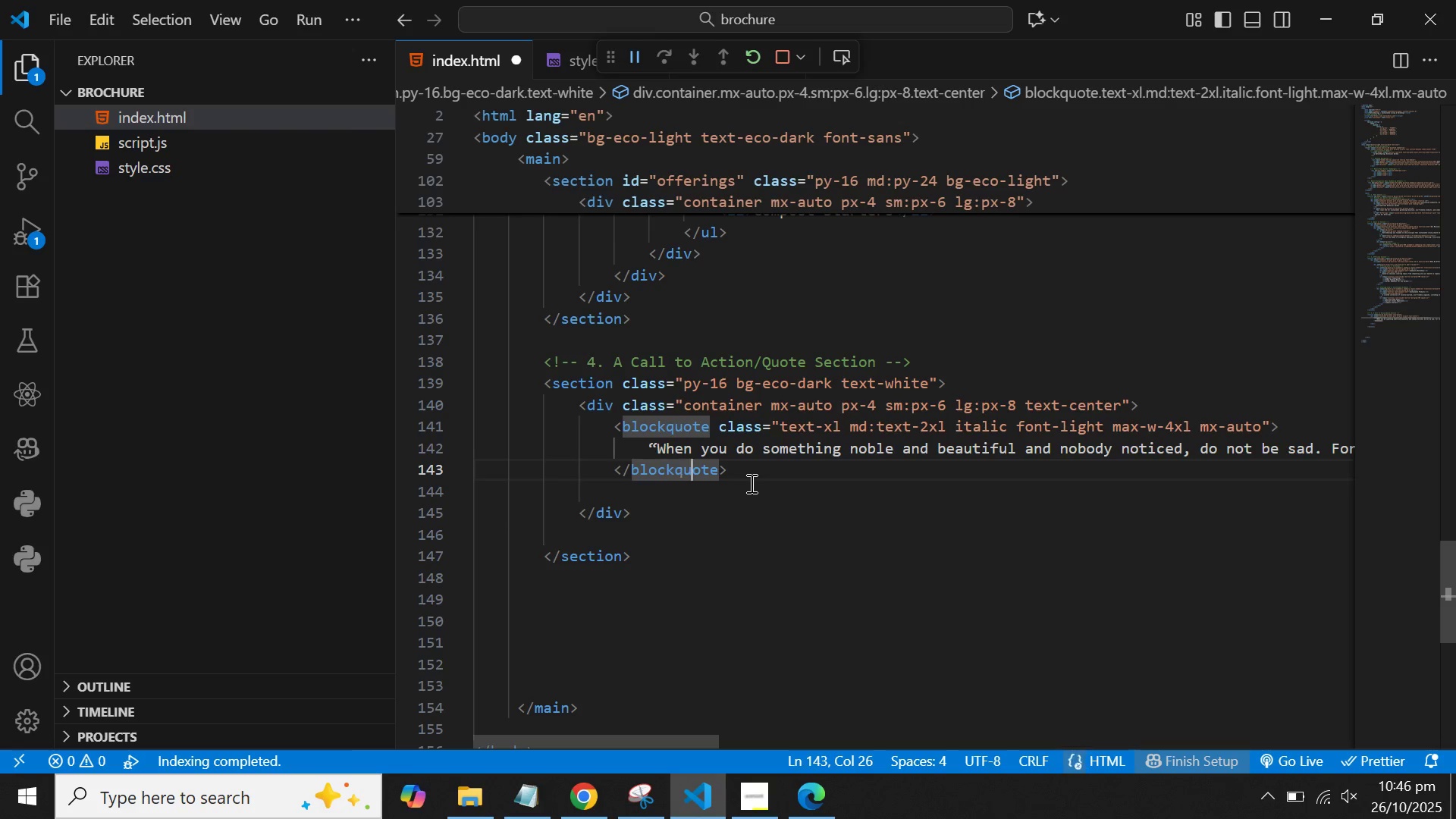 
key(ArrowRight)
 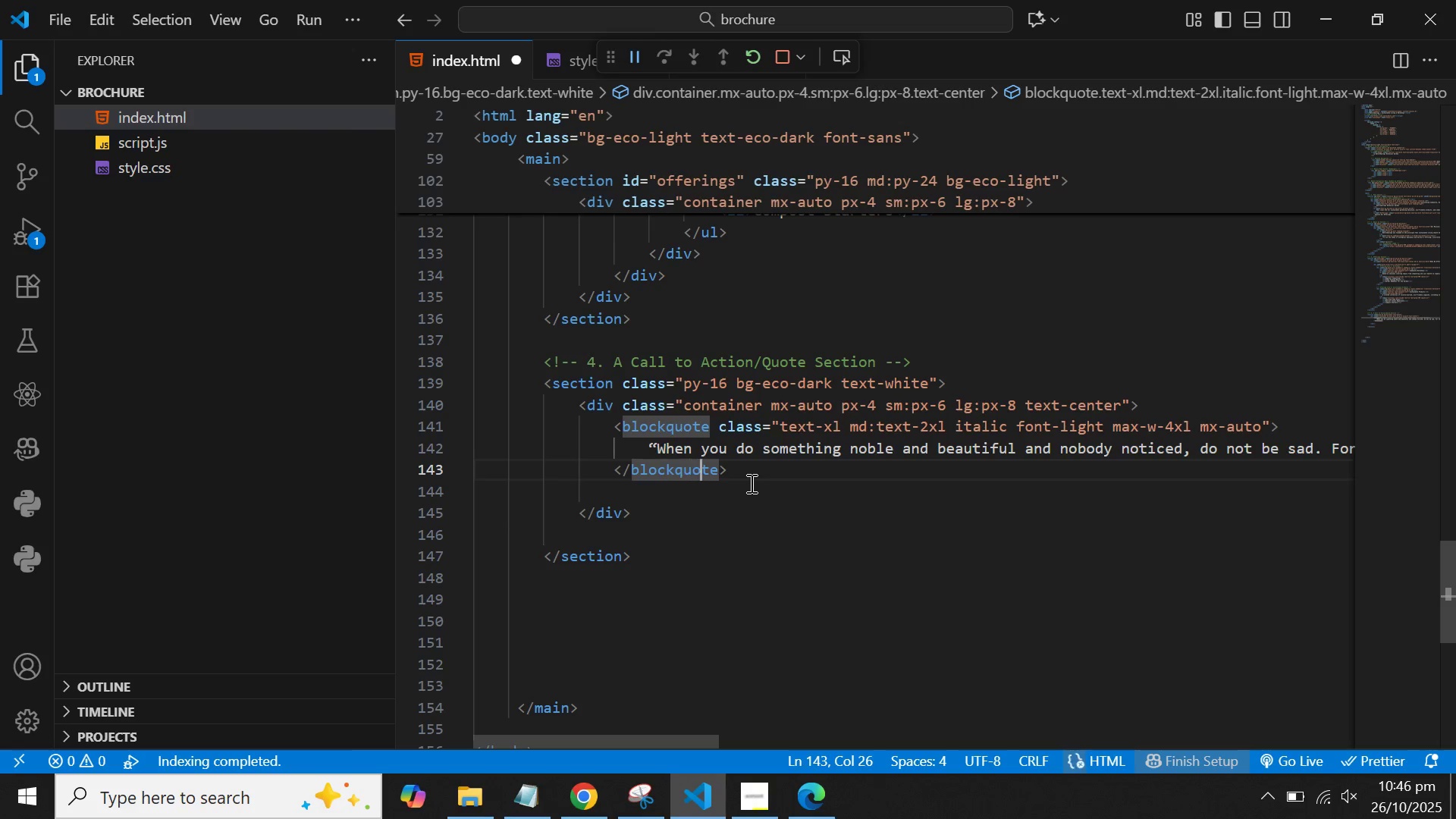 
key(ArrowRight)
 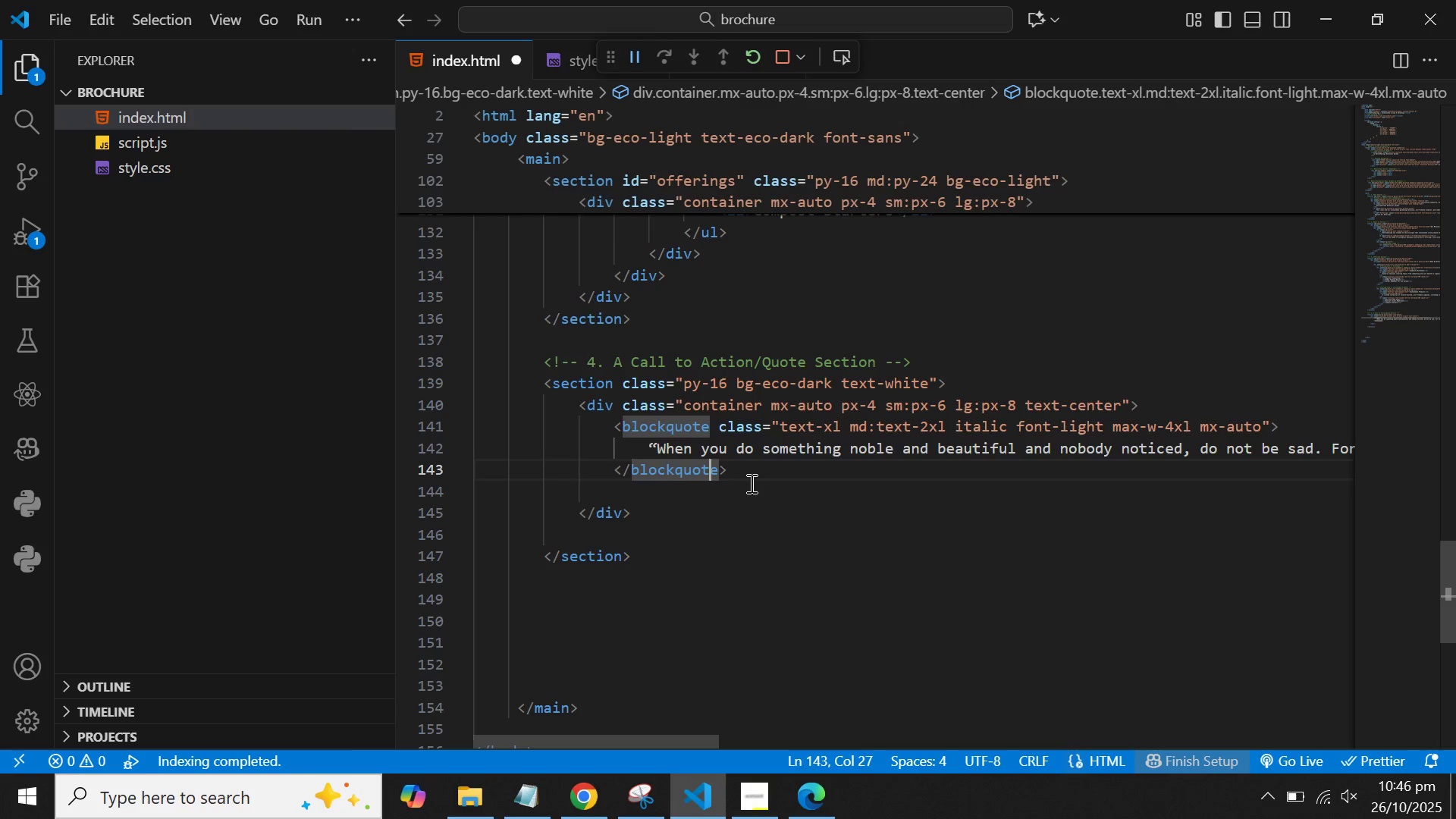 
key(ArrowRight)
 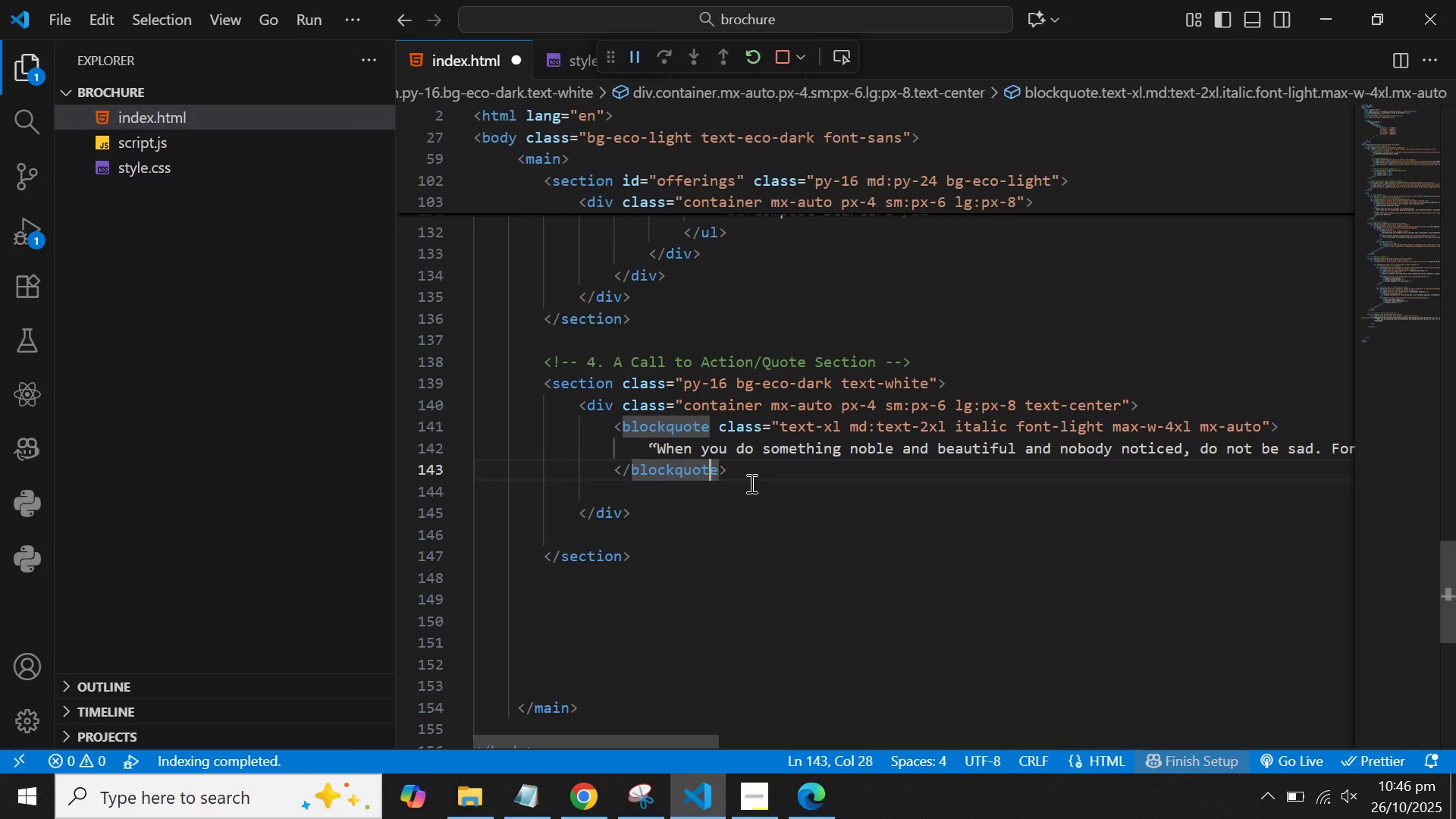 
key(ArrowRight)
 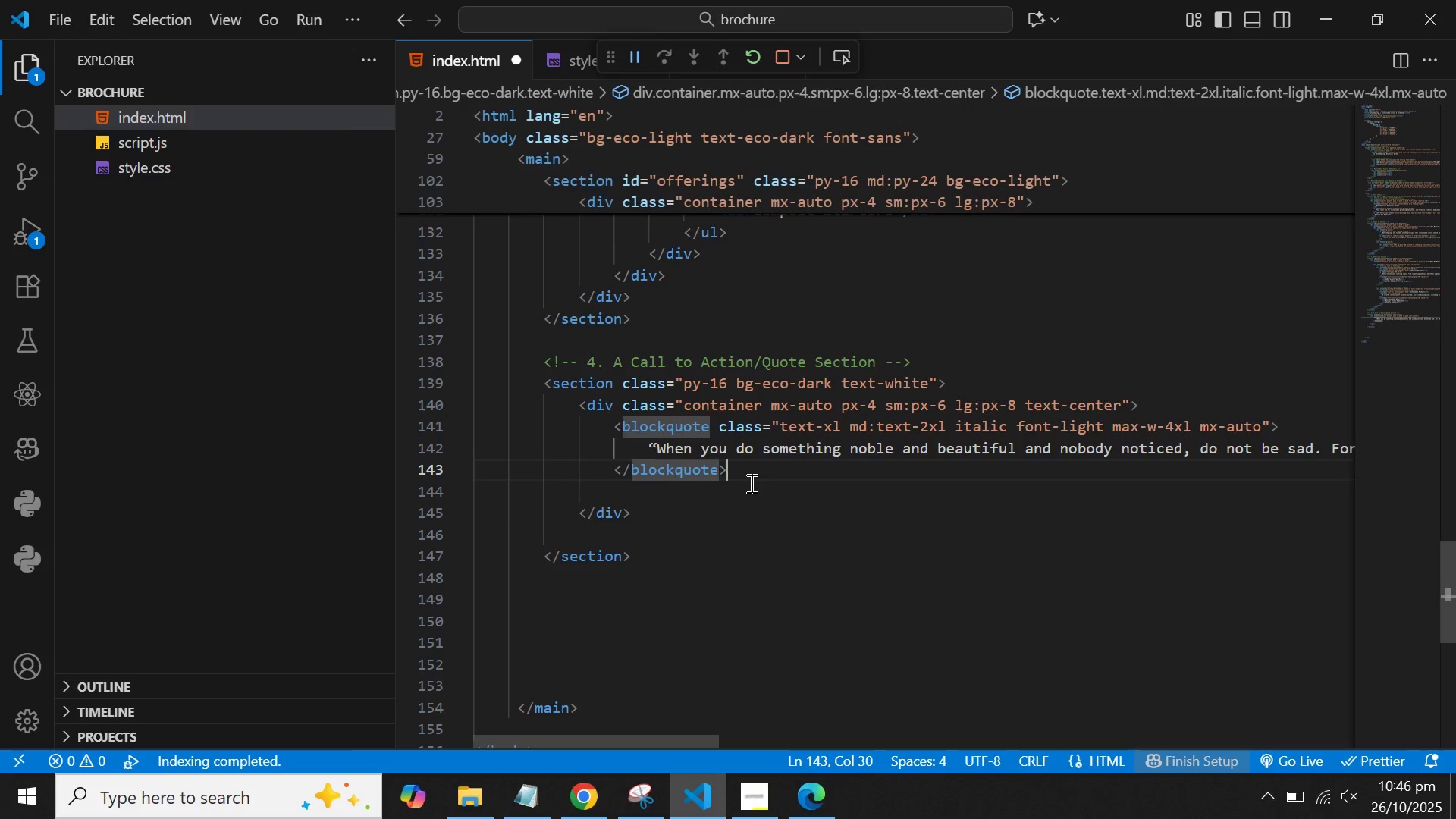 
key(ArrowRight)
 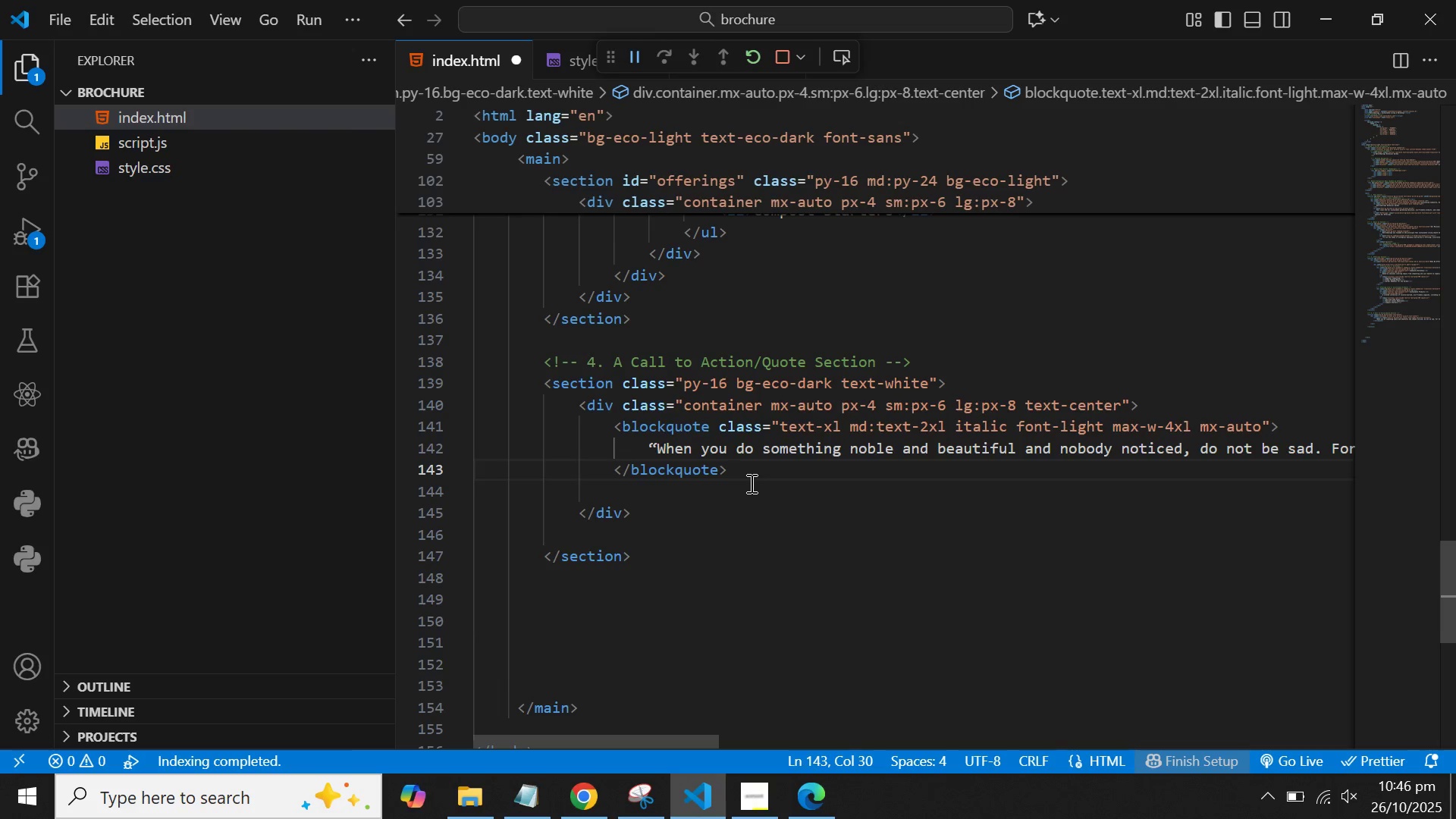 
key(Enter)
 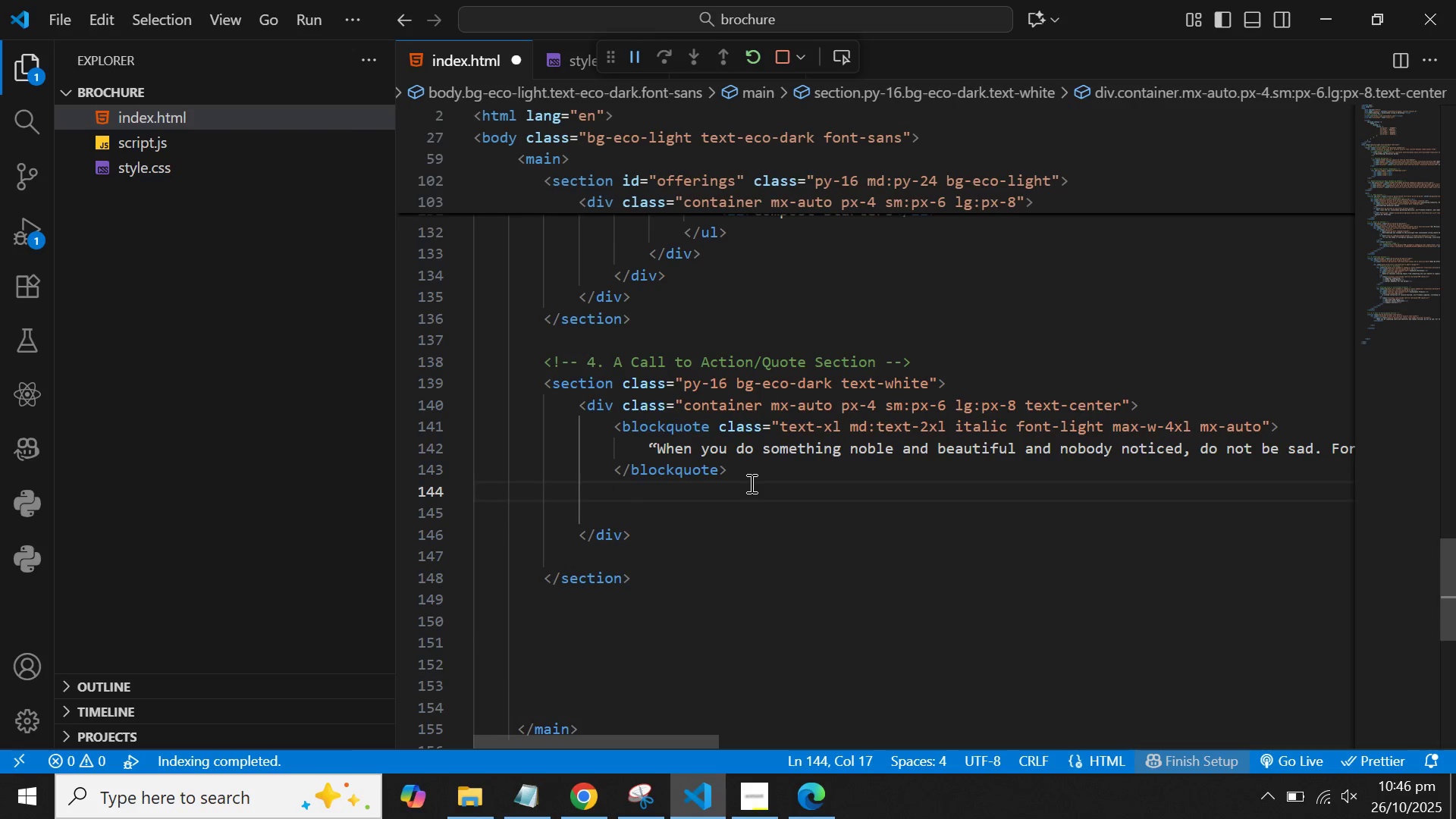 
type(<cite>)
 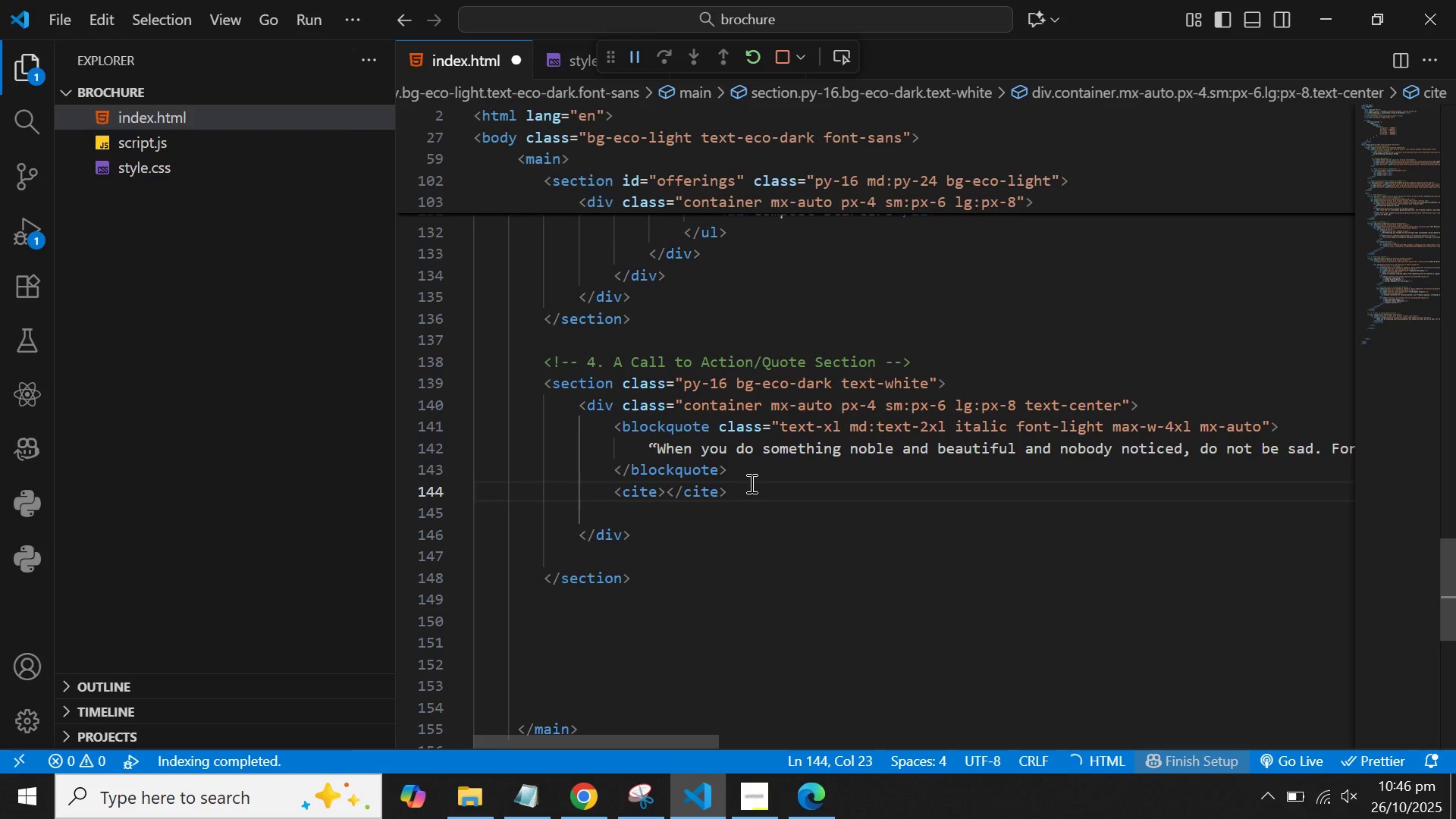 
 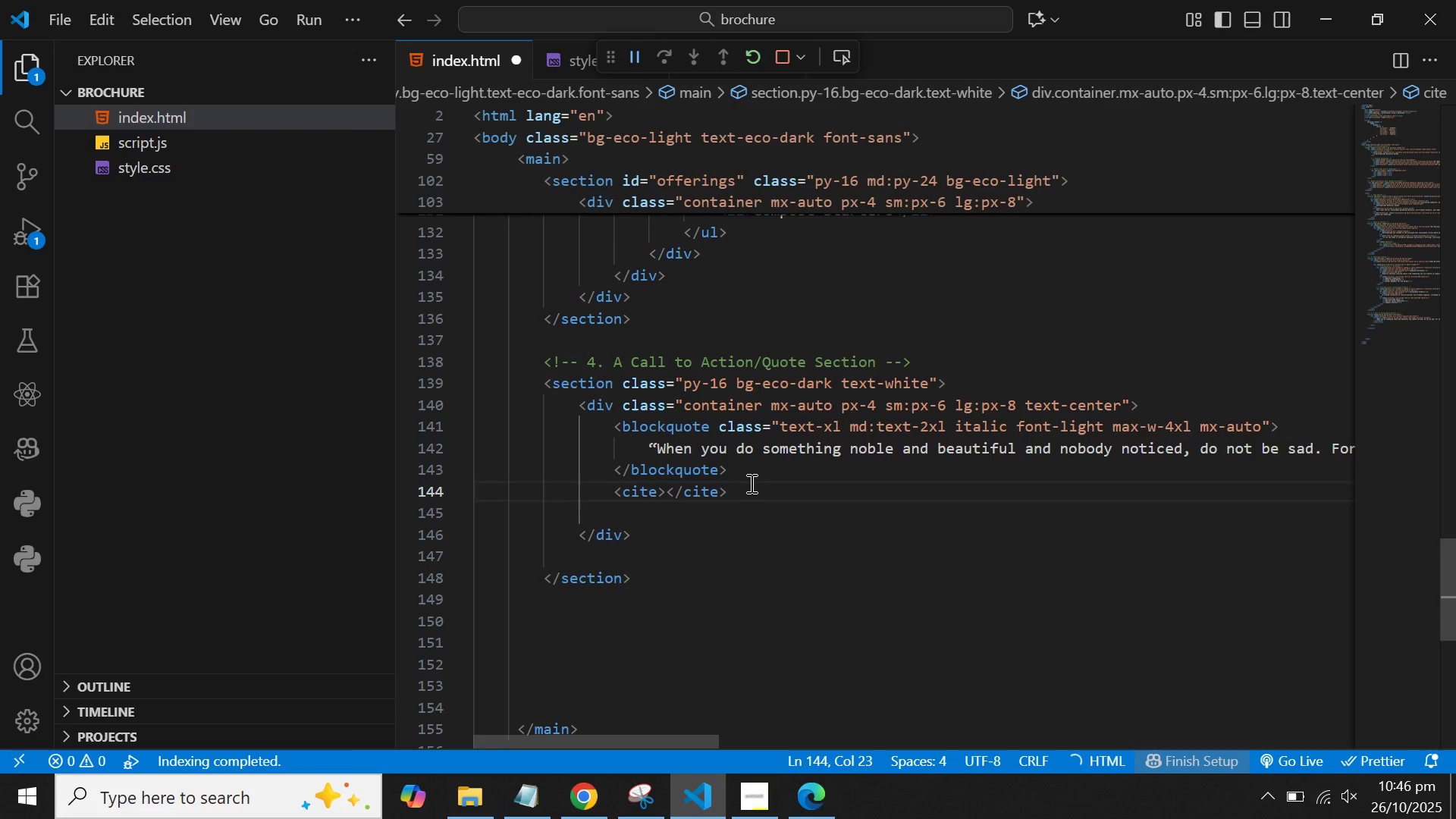 
key(ArrowLeft)
 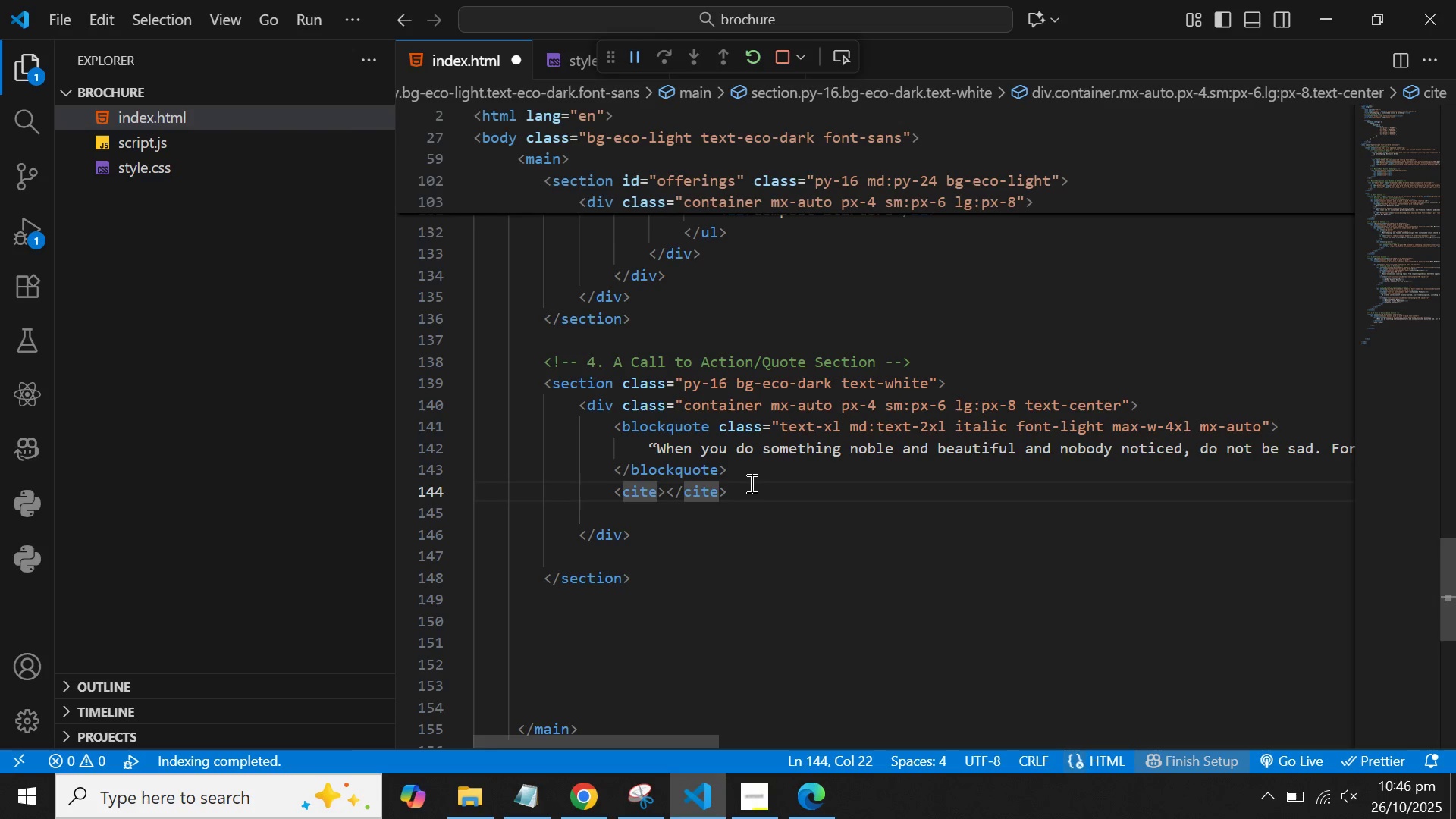 
type( class="block mt-4)
 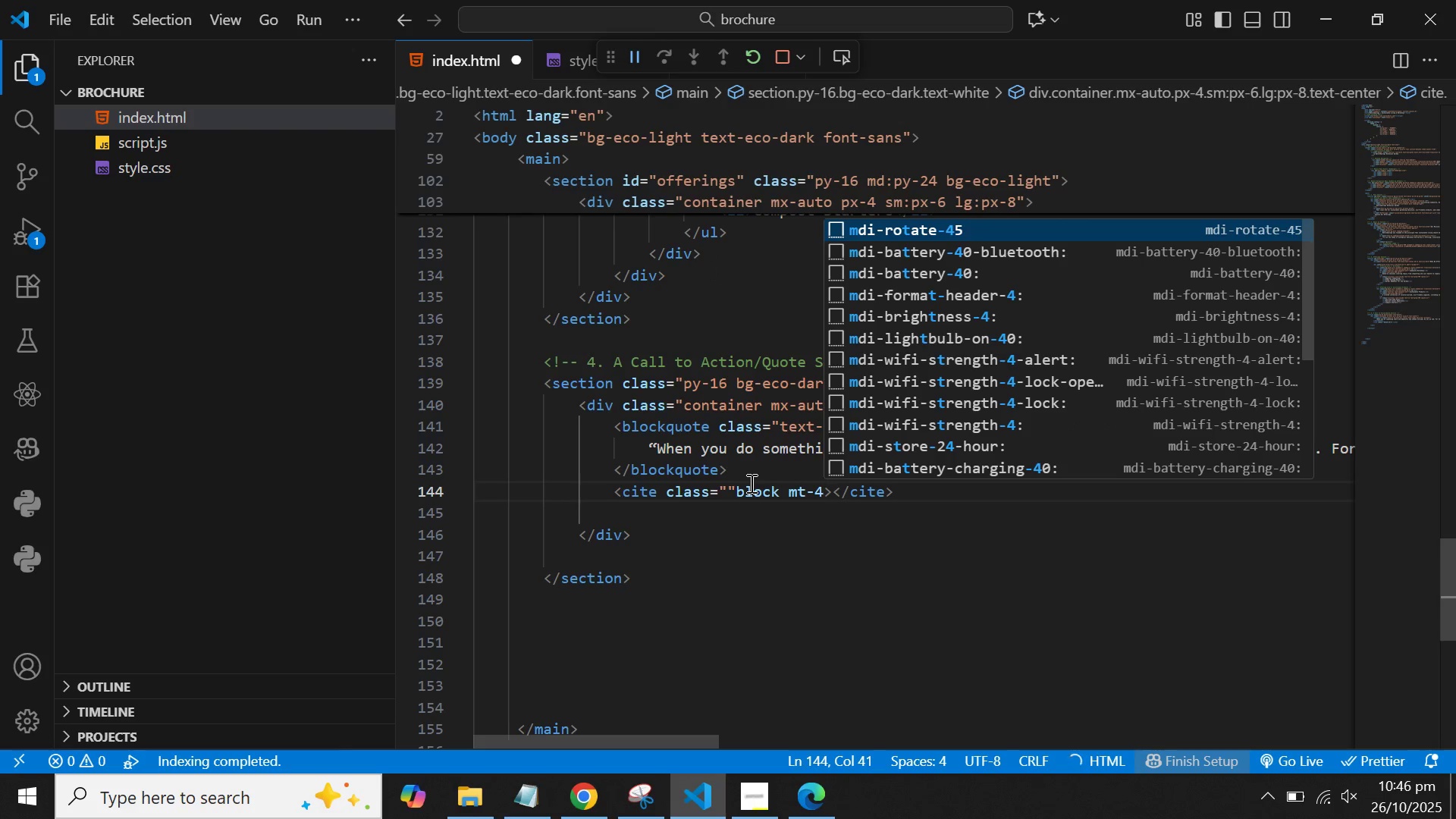 
key(Shift+ArrowLeft)
 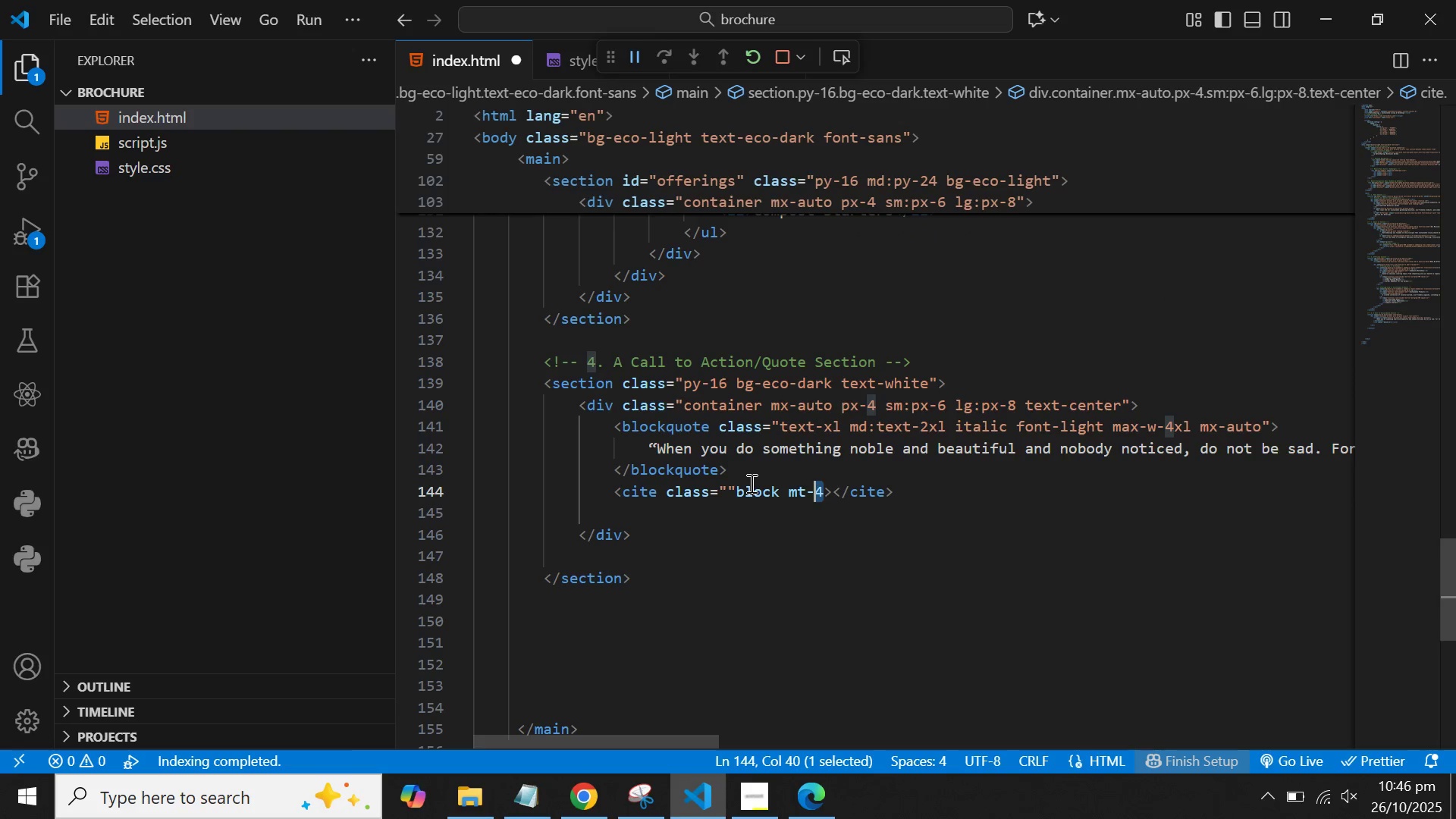 
key(Shift+ArrowLeft)
 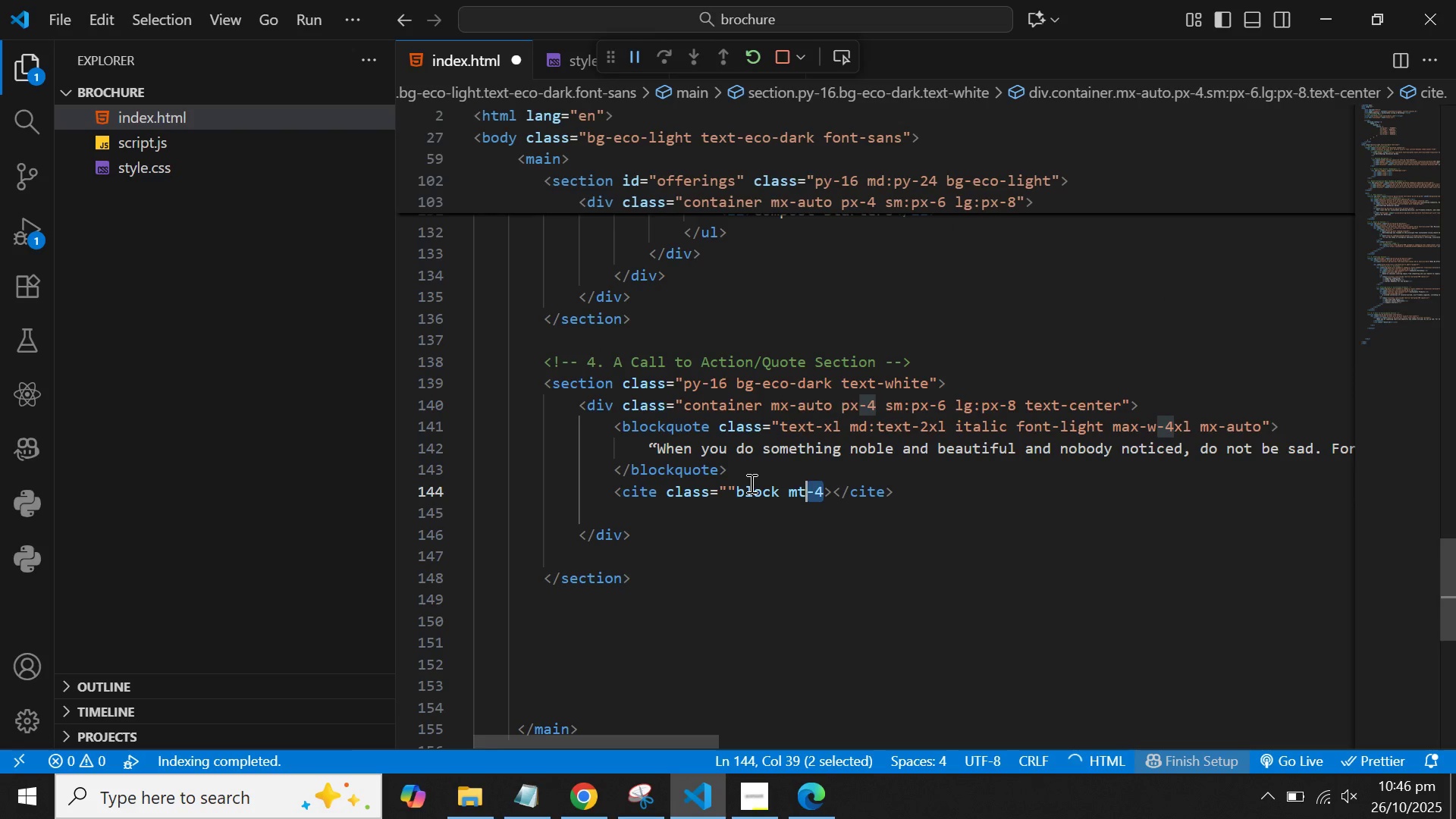 
key(Shift+ArrowLeft)
 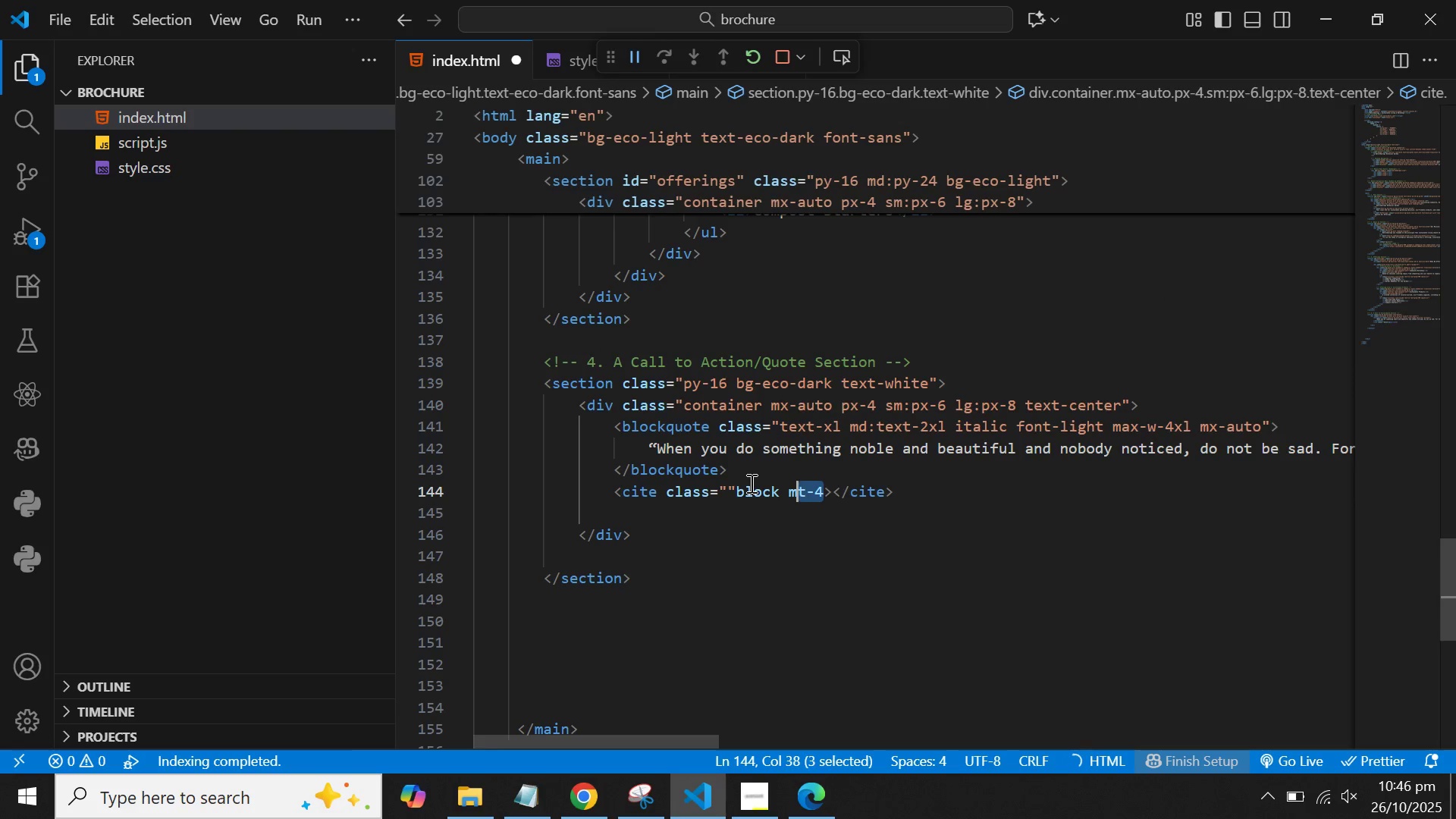 
key(Shift+ArrowLeft)
 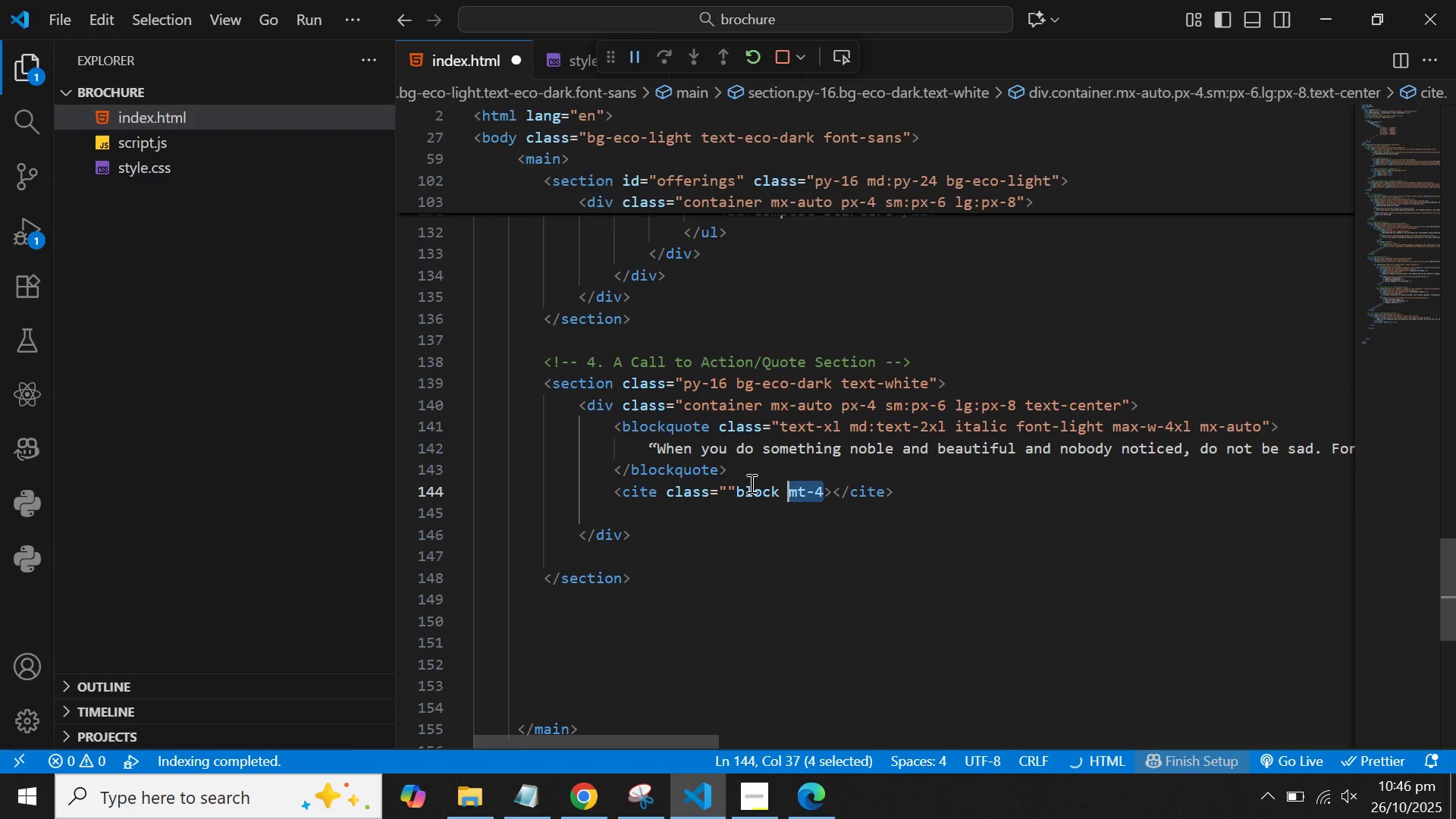 
key(Shift+ArrowLeft)
 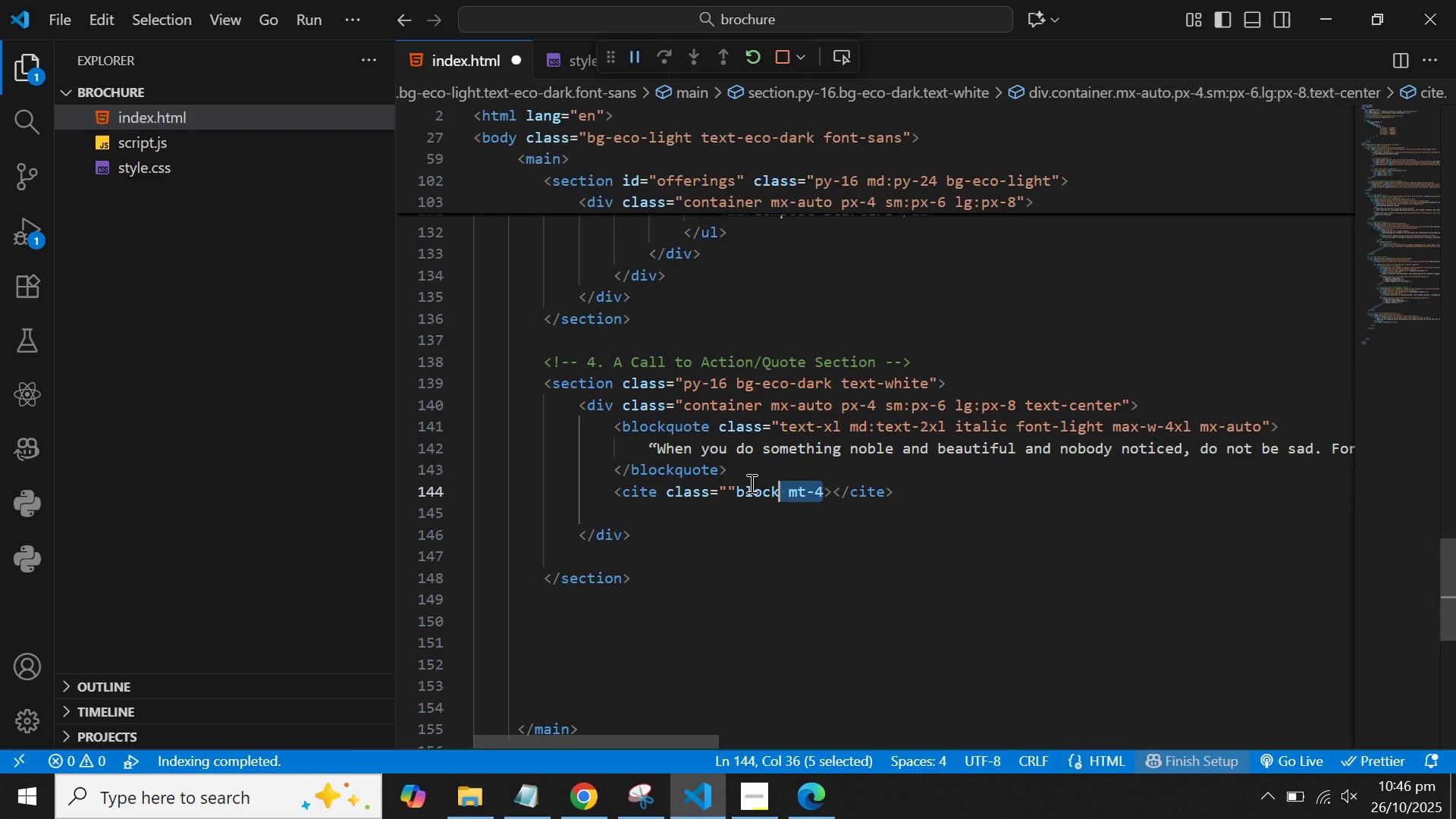 
key(Shift+ArrowLeft)
 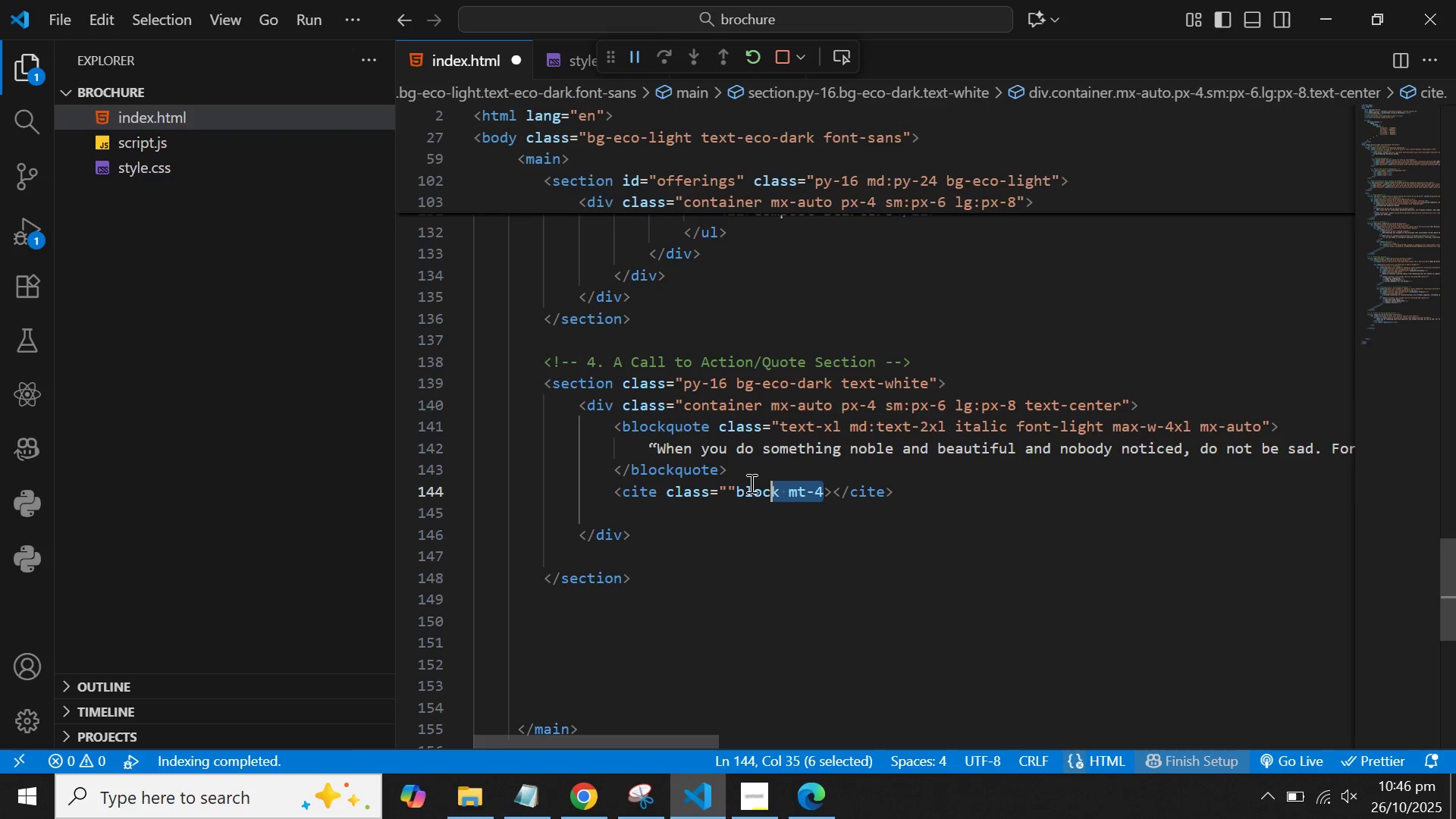 
key(Shift+ArrowLeft)
 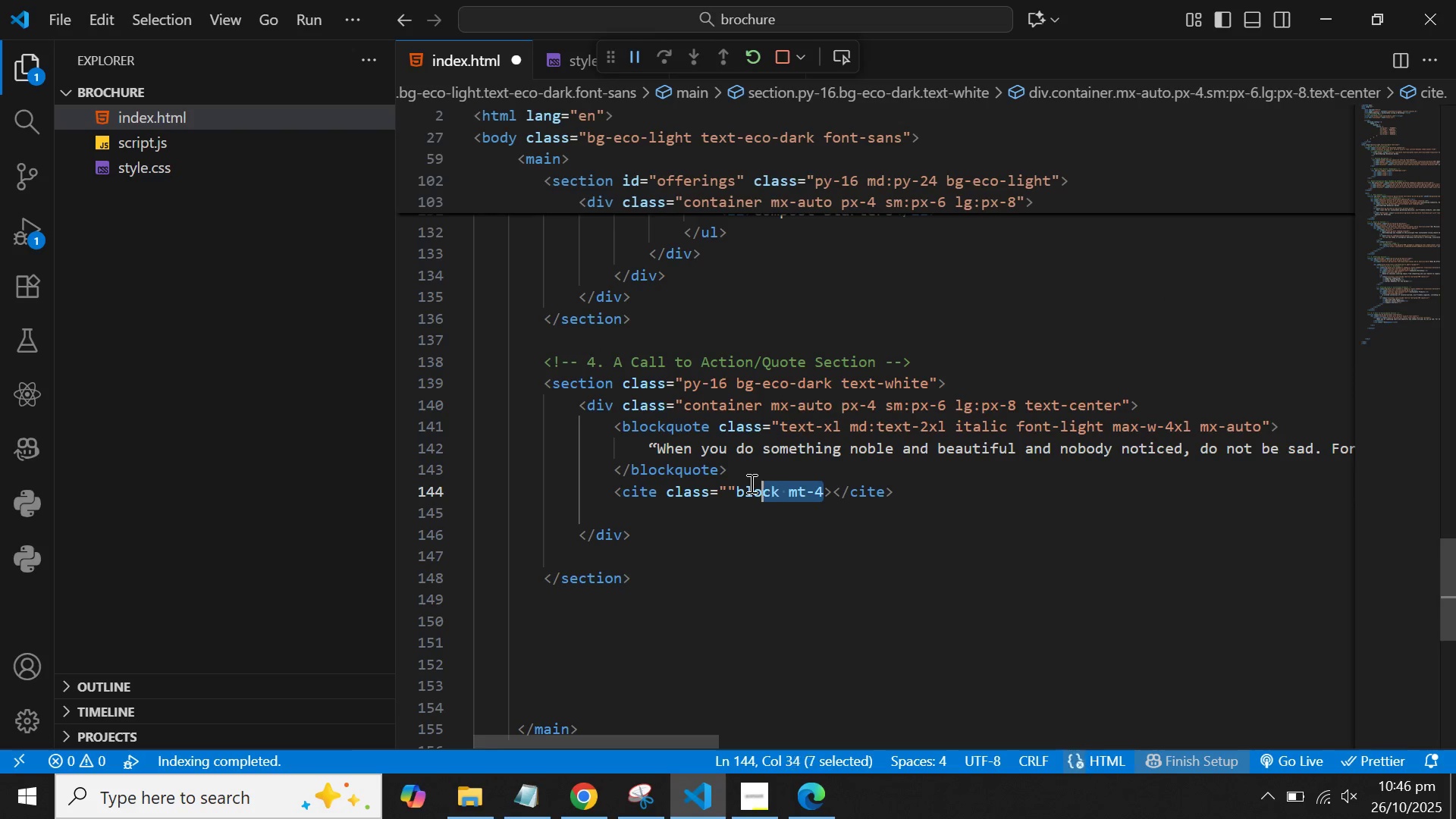 
key(Shift+ArrowLeft)
 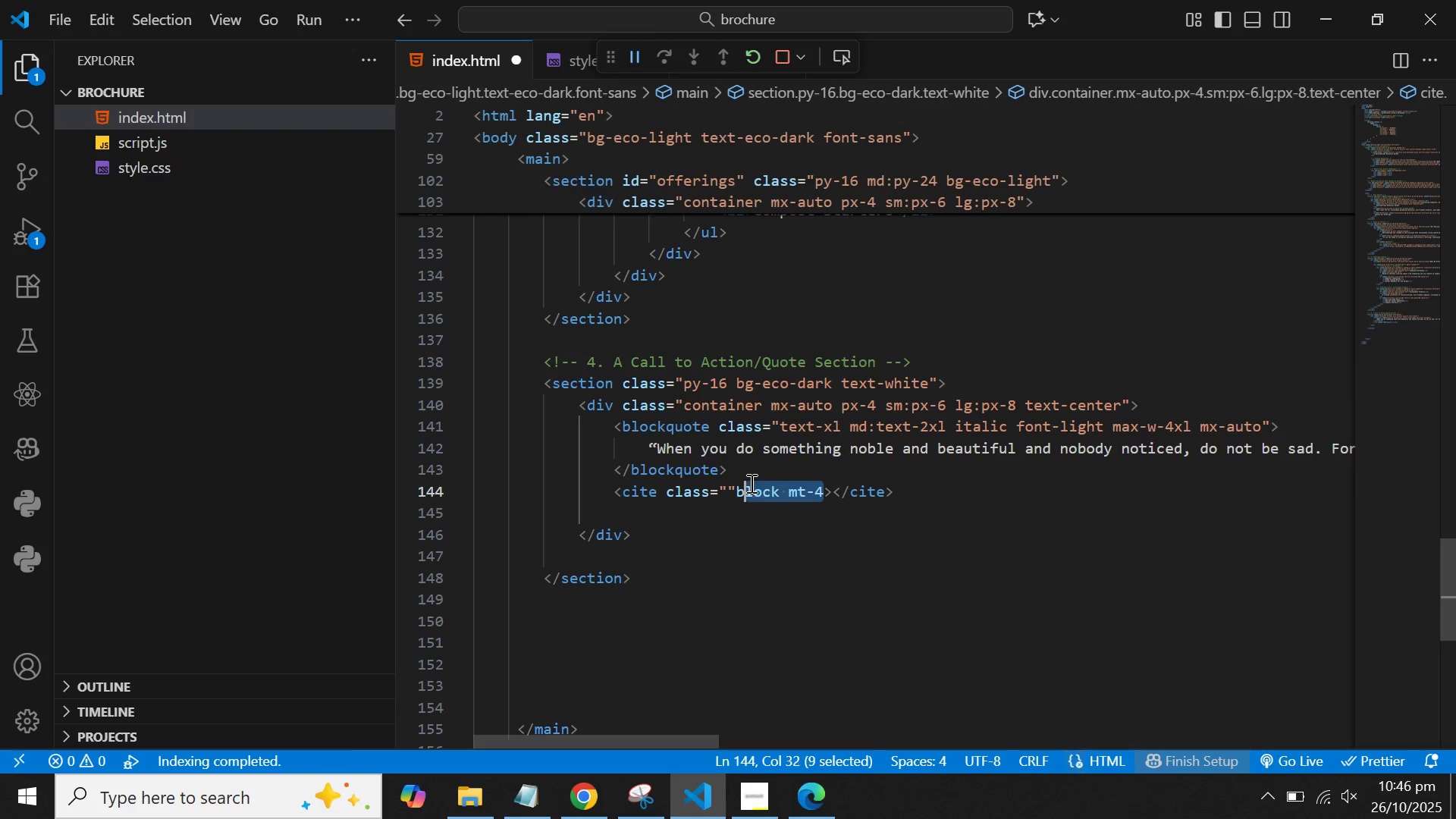 
key(Shift+ArrowLeft)
 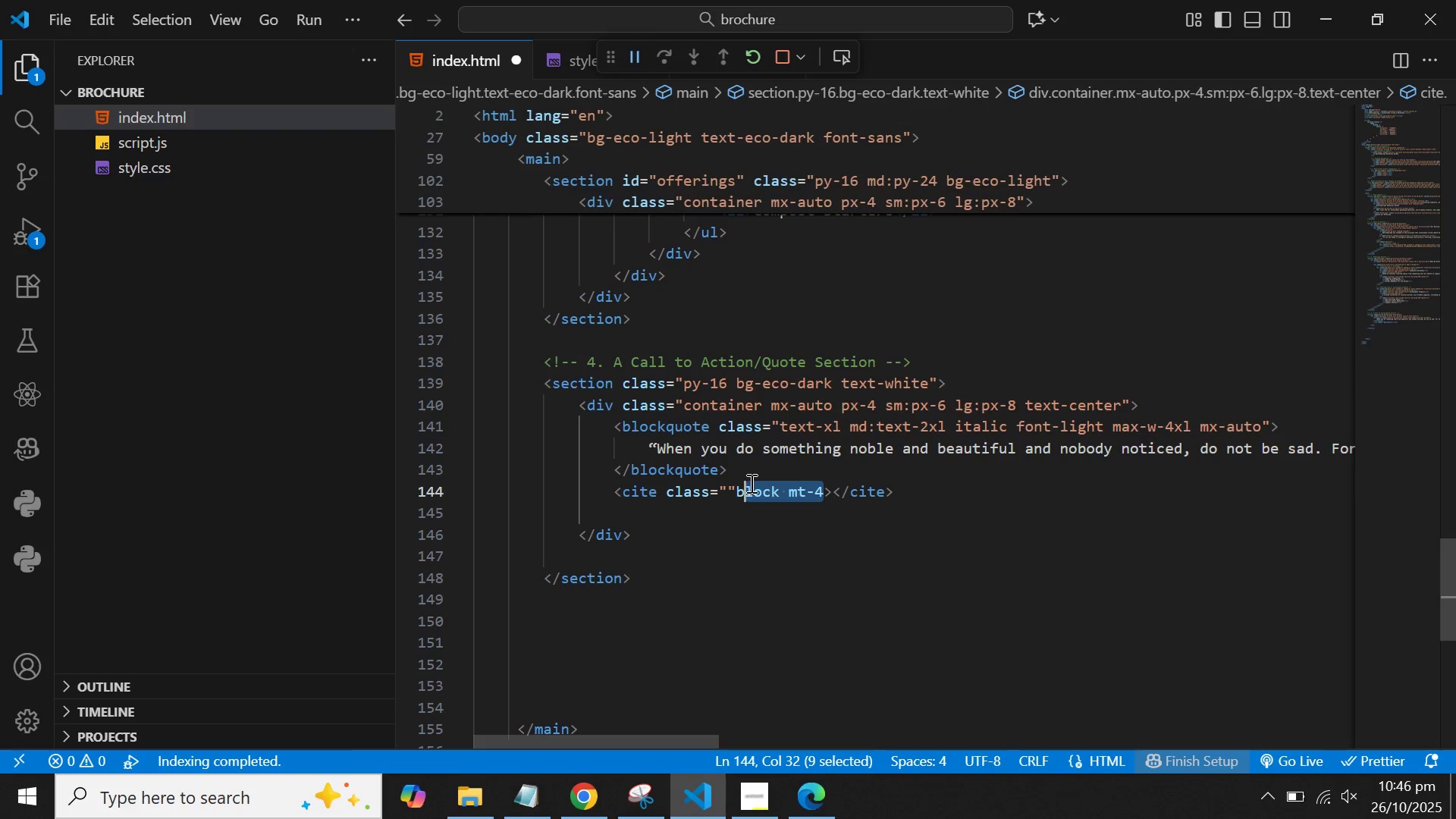 
key(Shift+ArrowLeft)
 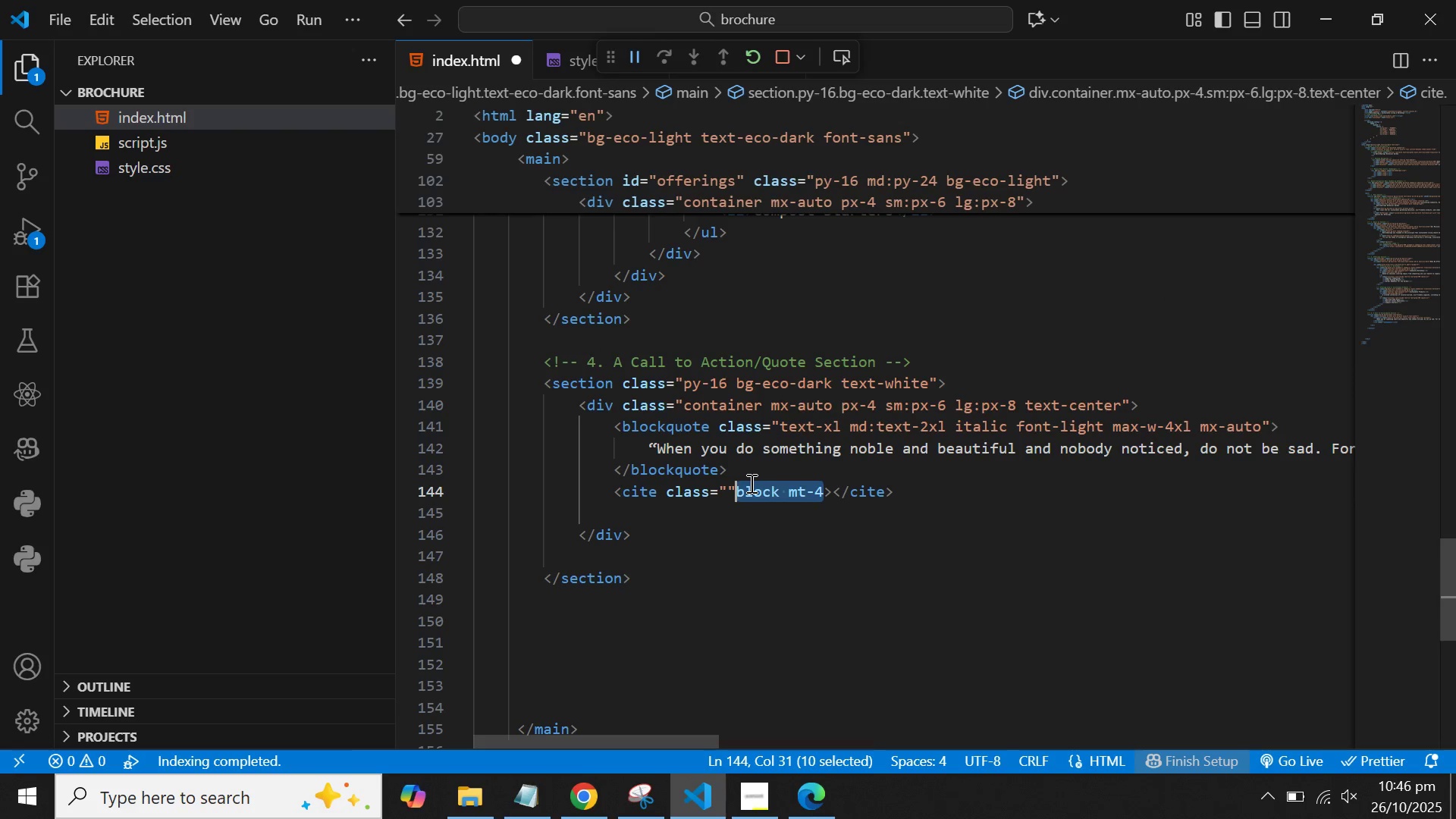 
key(Control+X)
 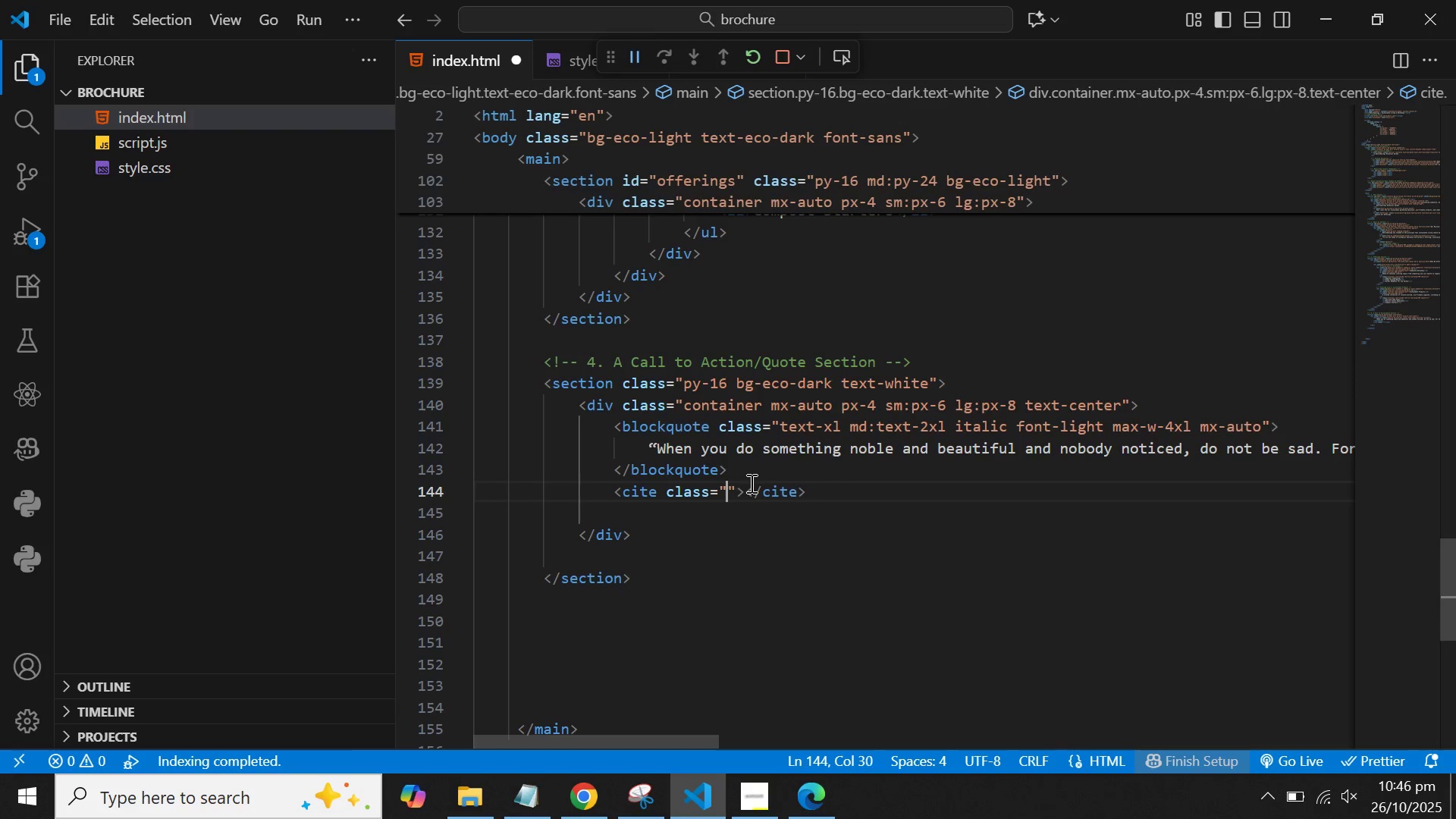 
key(ArrowLeft)
 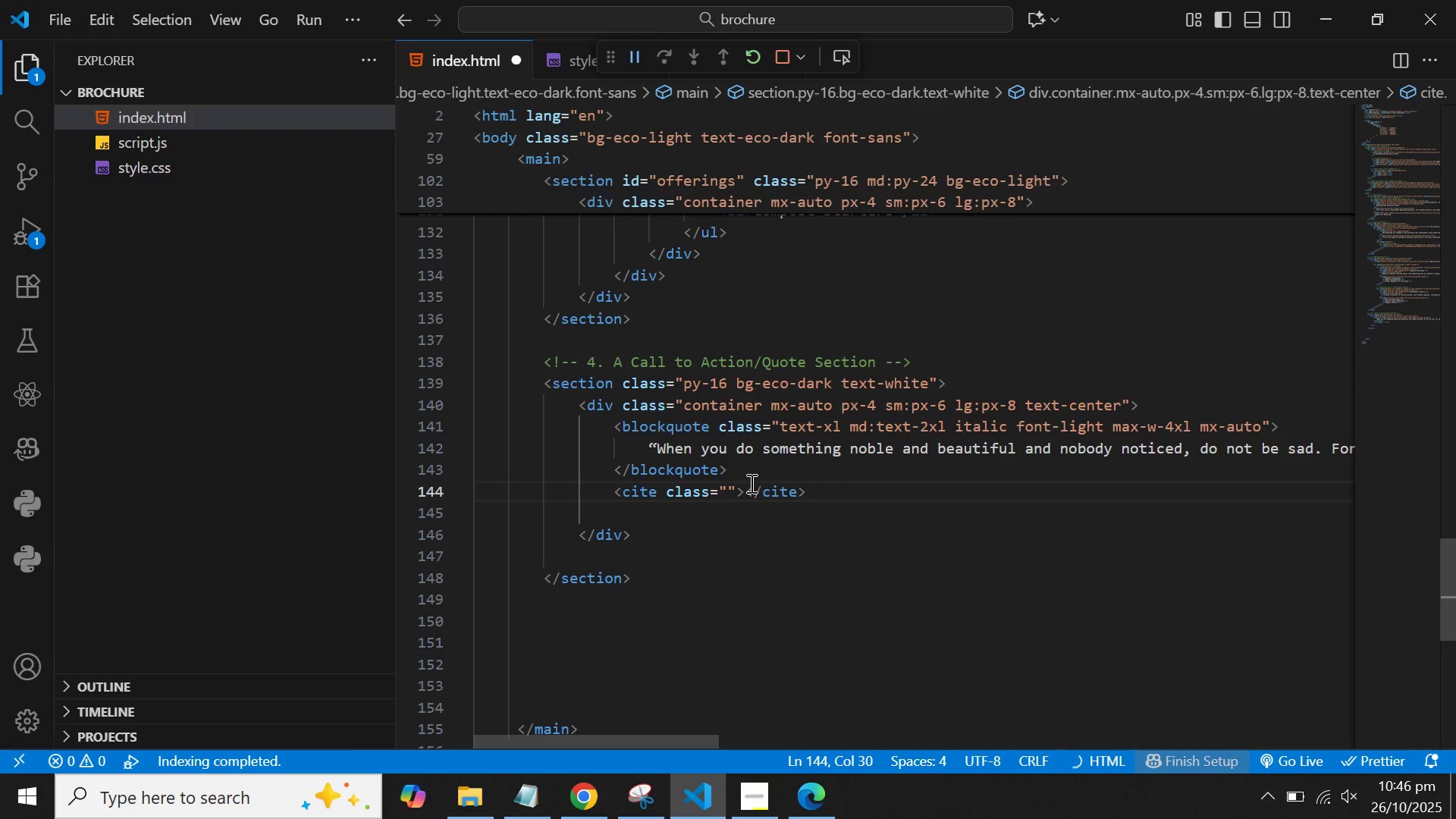 
key(Control+V)
 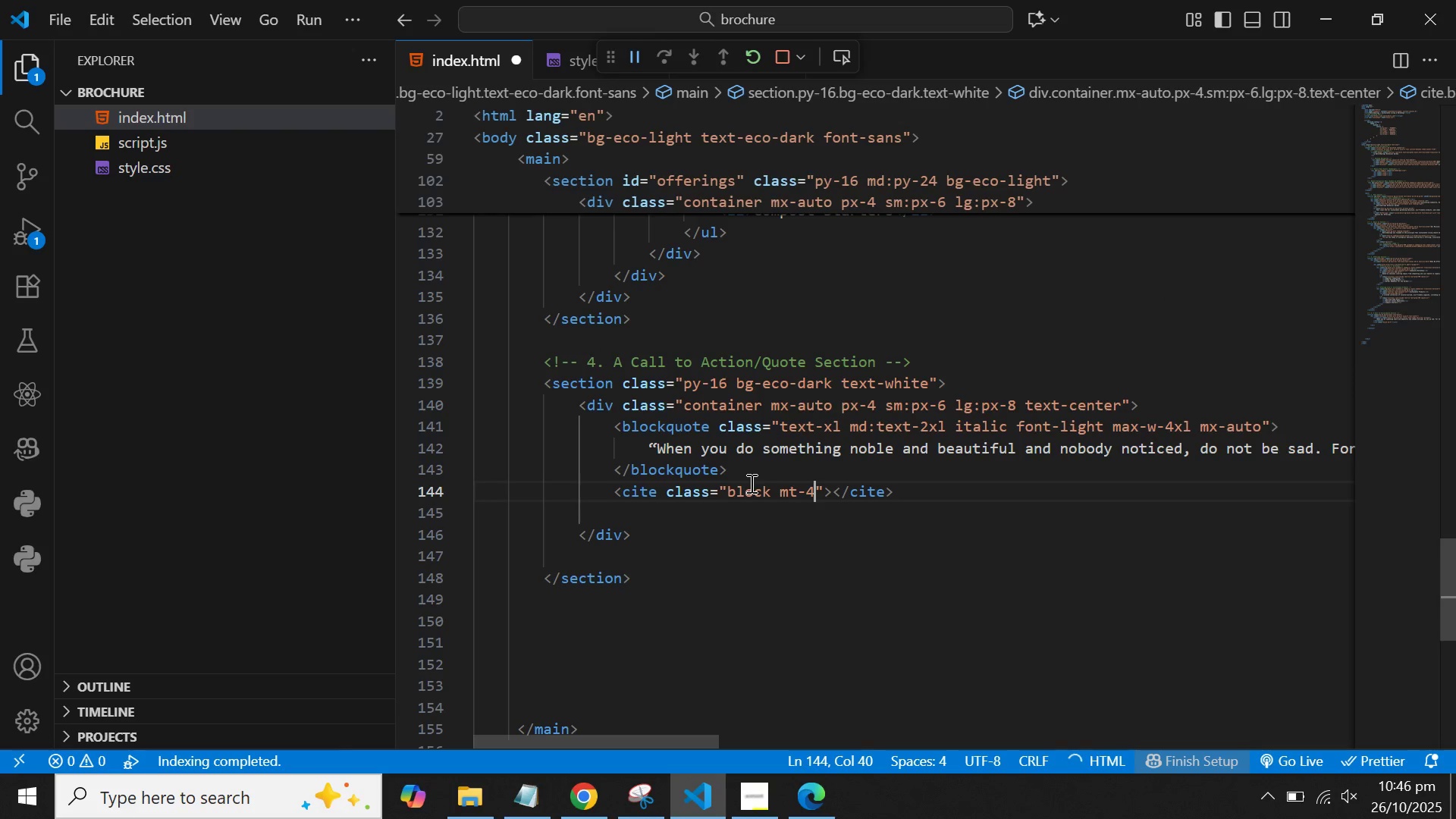 
key(ArrowRight)
 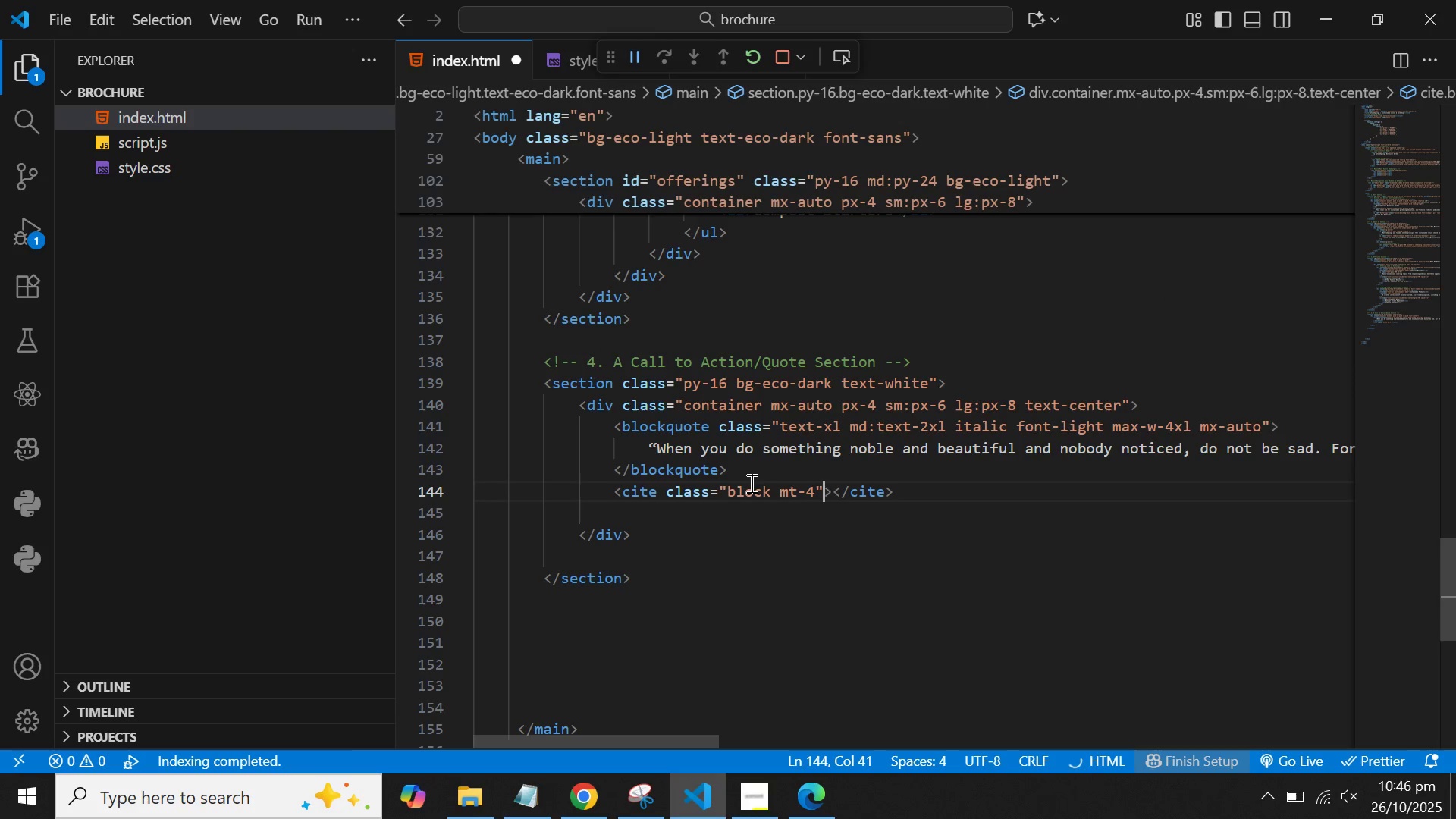 
key(ArrowRight)
 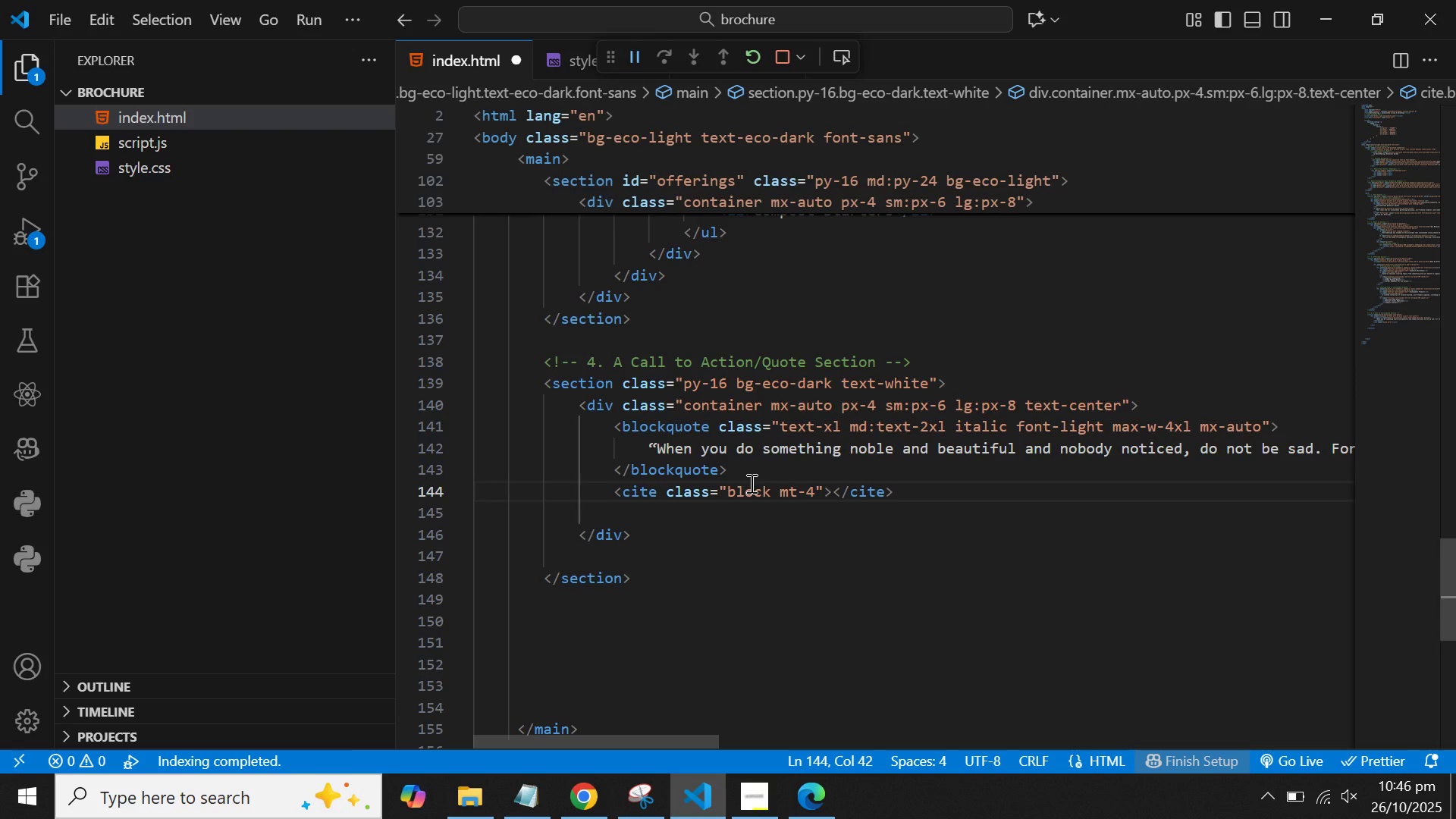 
key(ArrowLeft)
 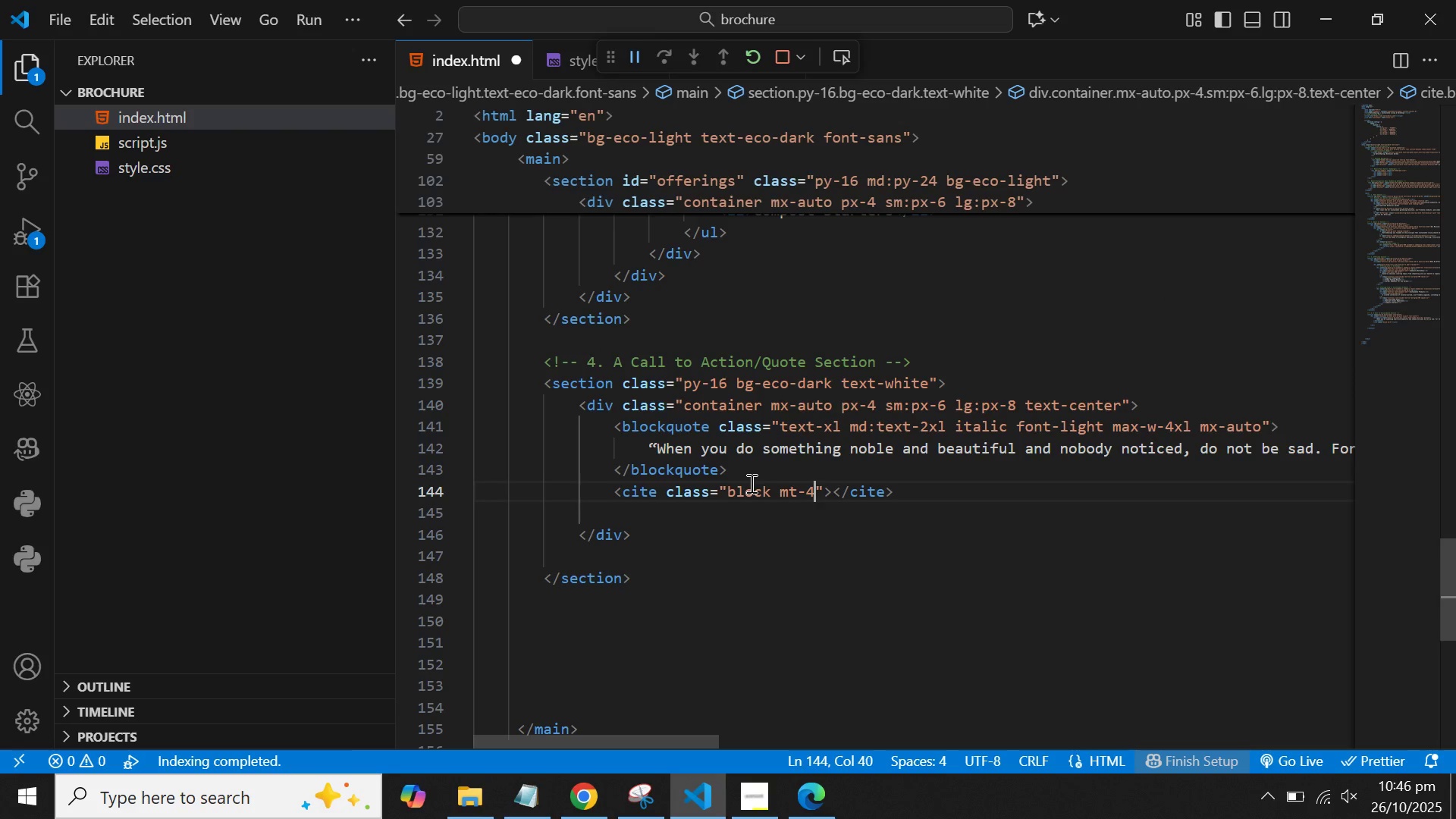 
key(ArrowLeft)
 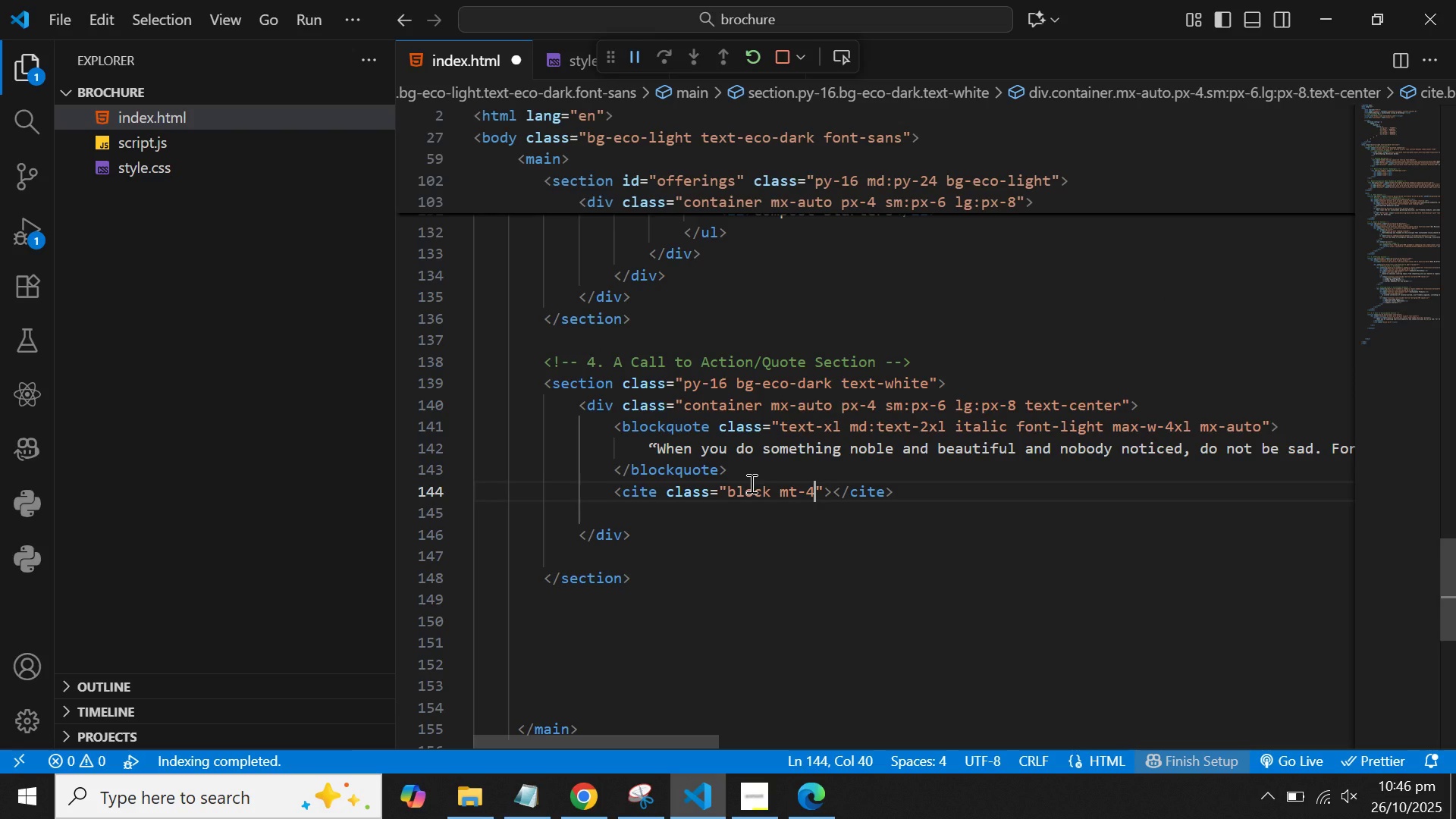 
type( text-eco-brand)
 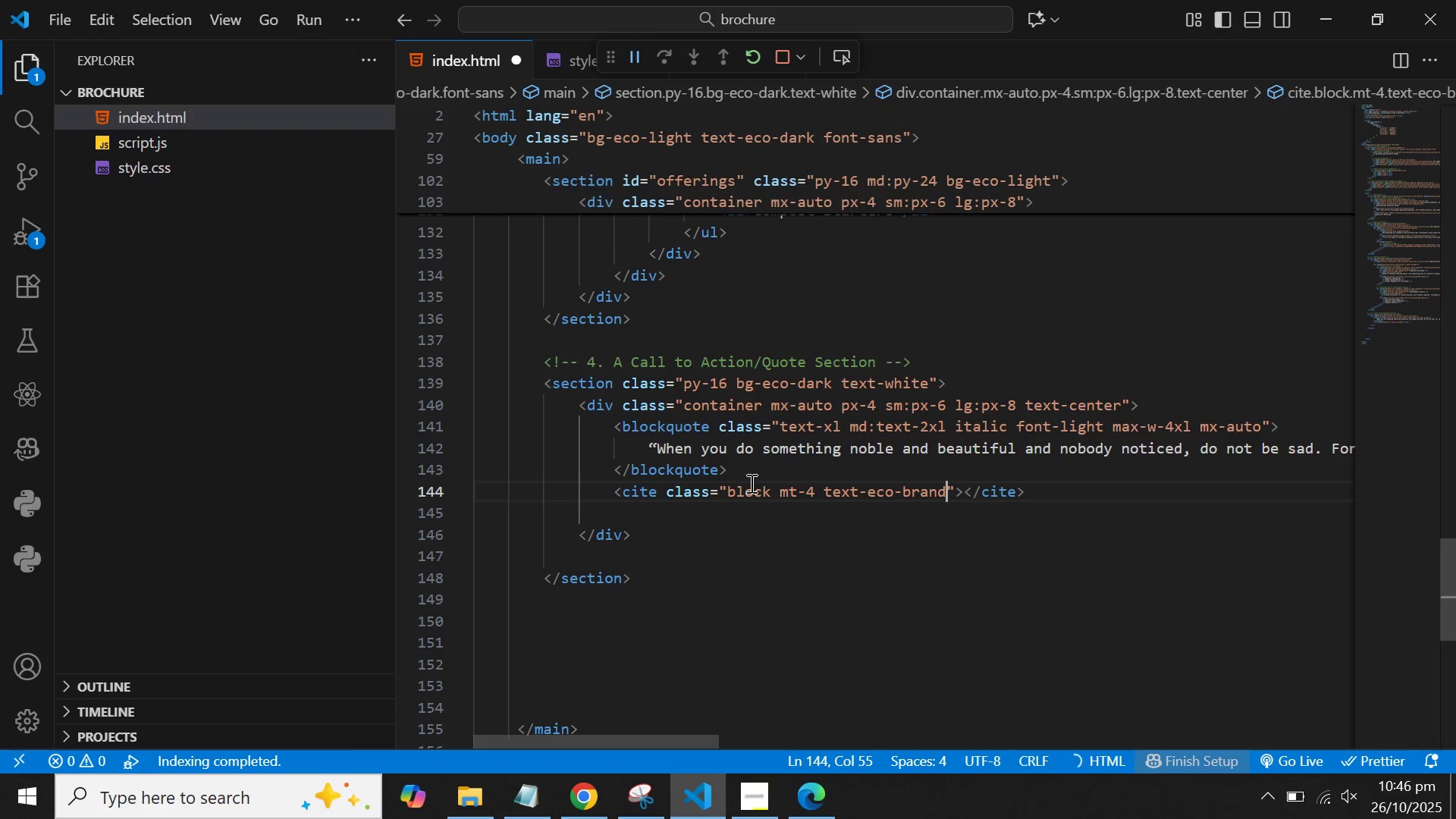 
key(ArrowRight)
 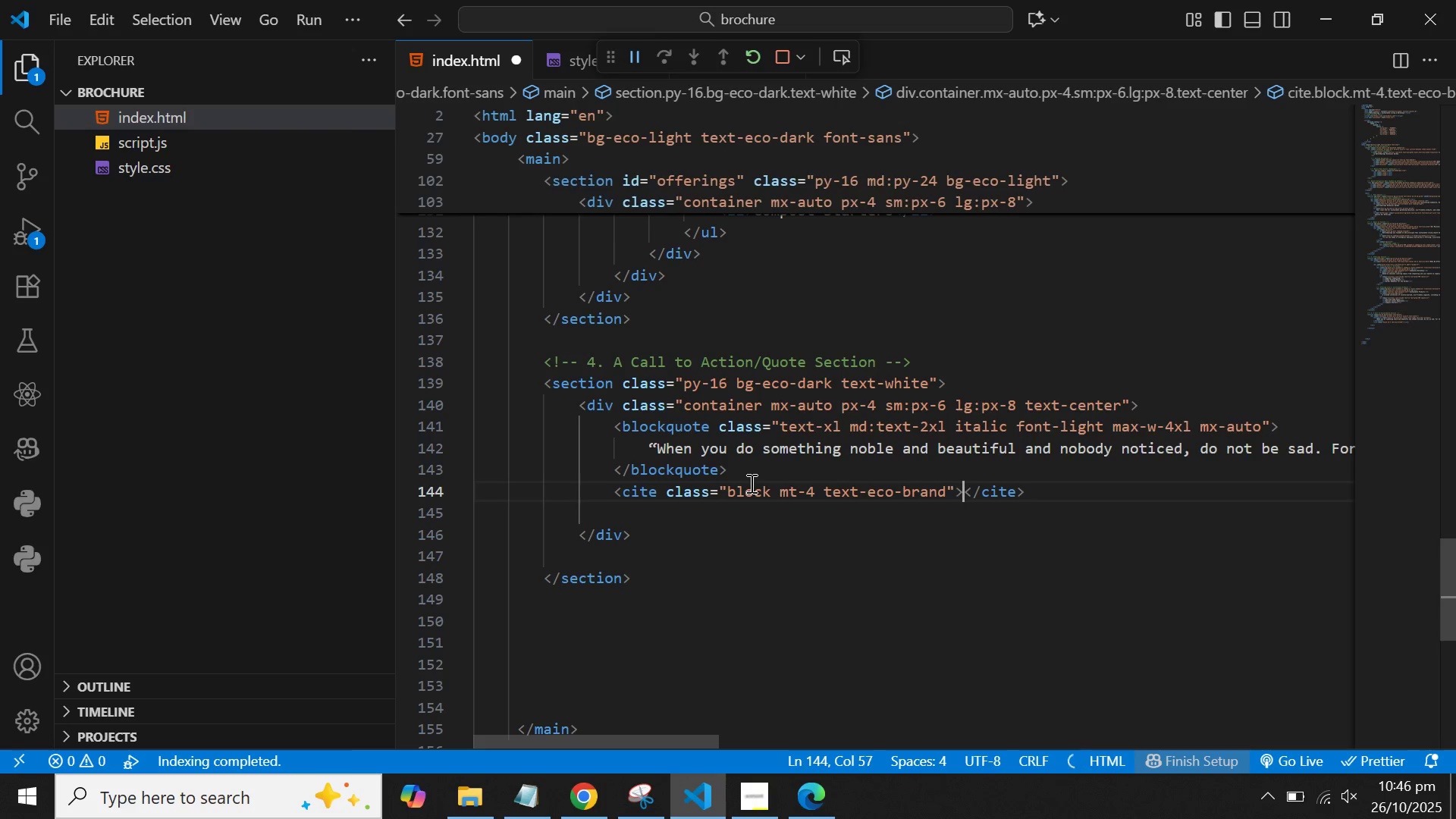 
key(ArrowRight)
 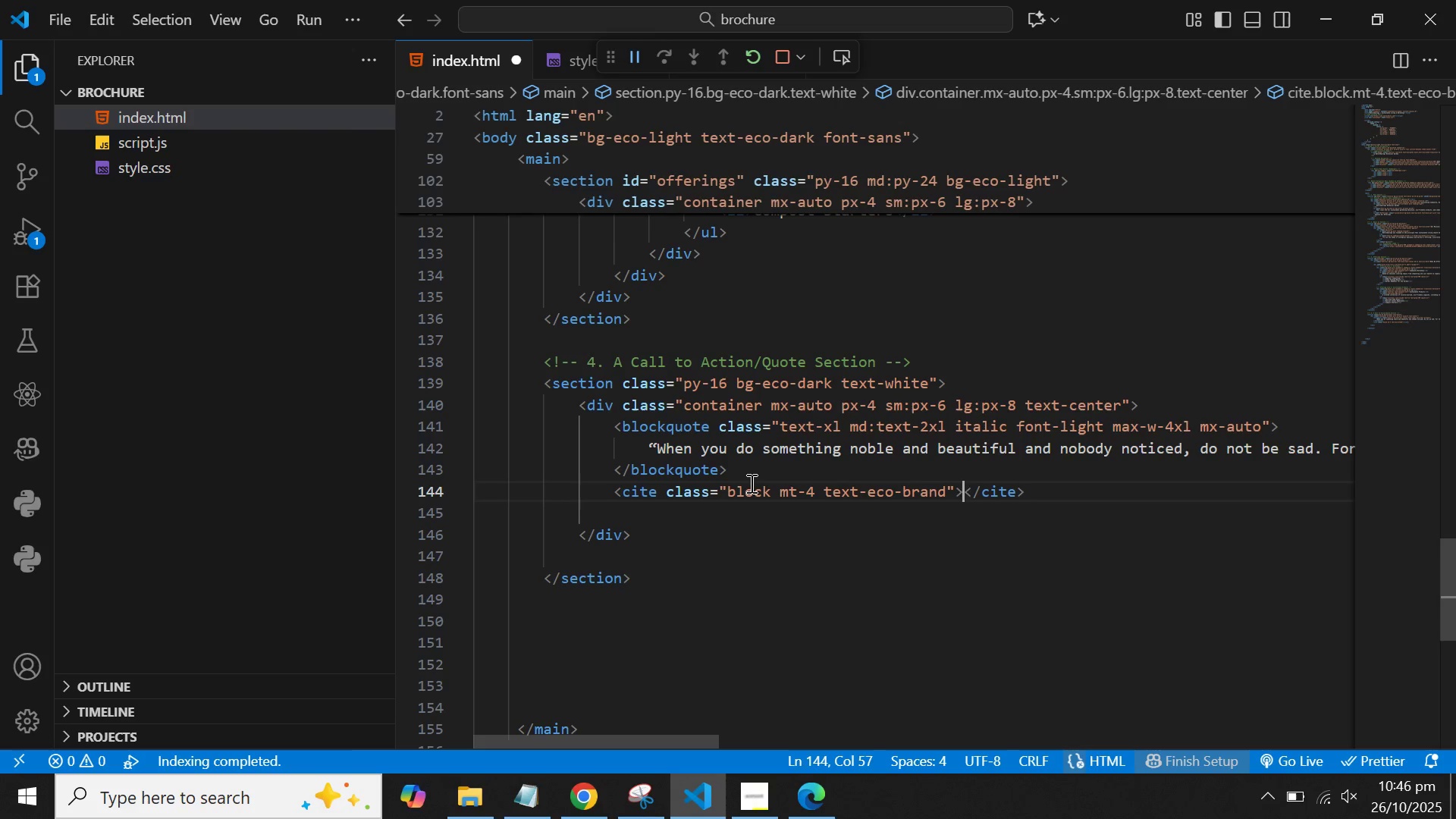 
type(John Lennon)
 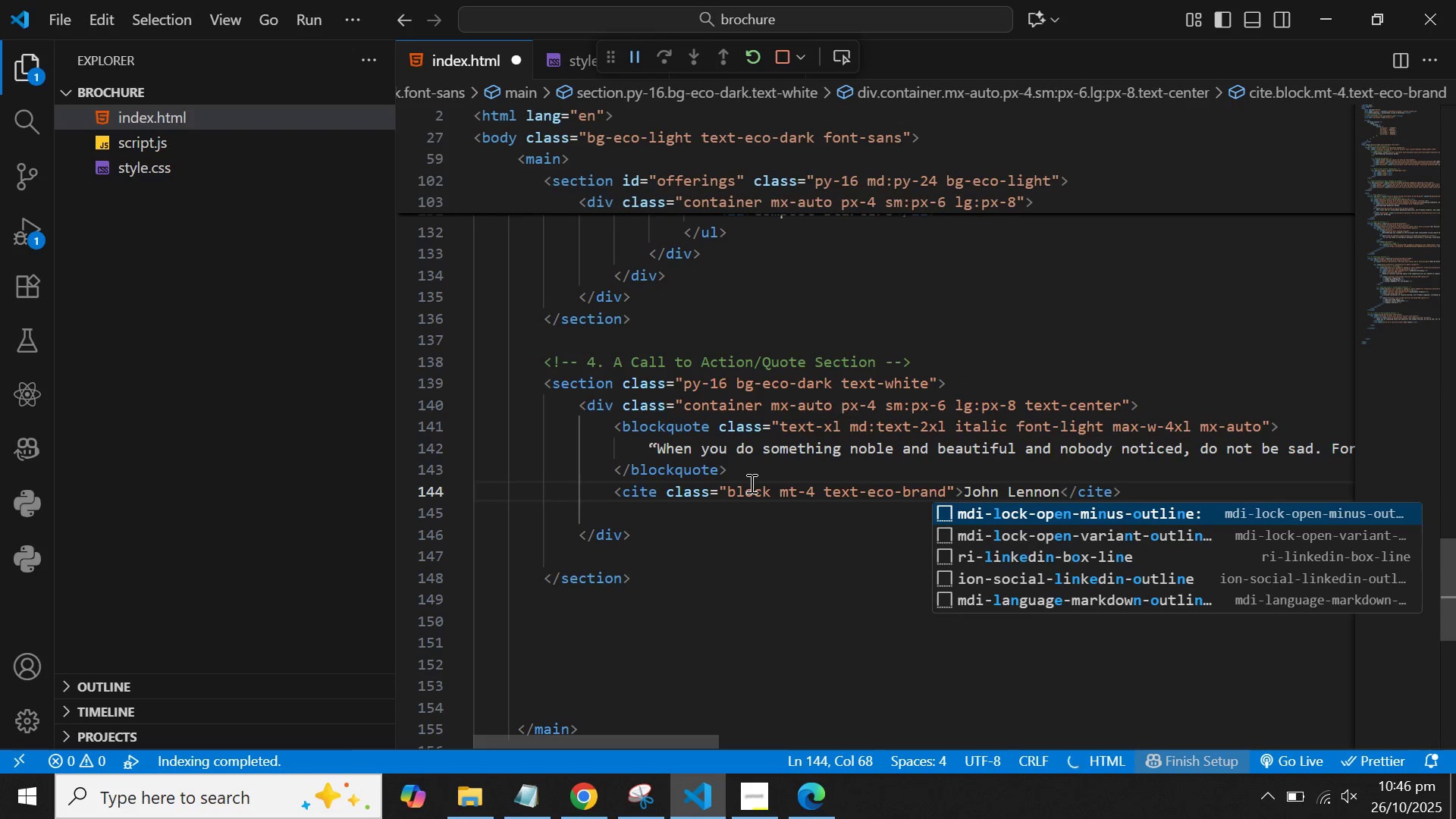 
key(ArrowRight)
 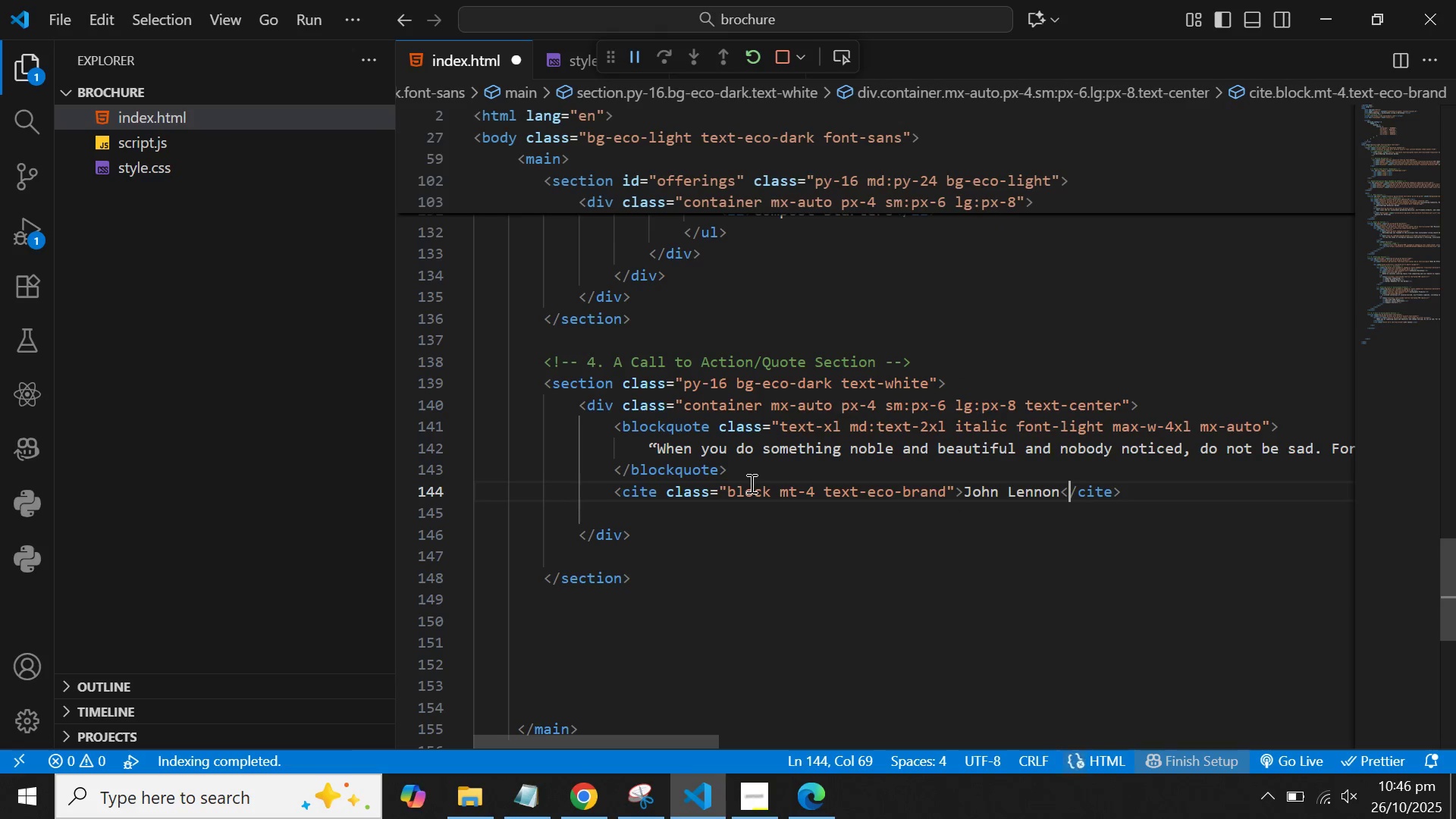 
key(ArrowRight)
 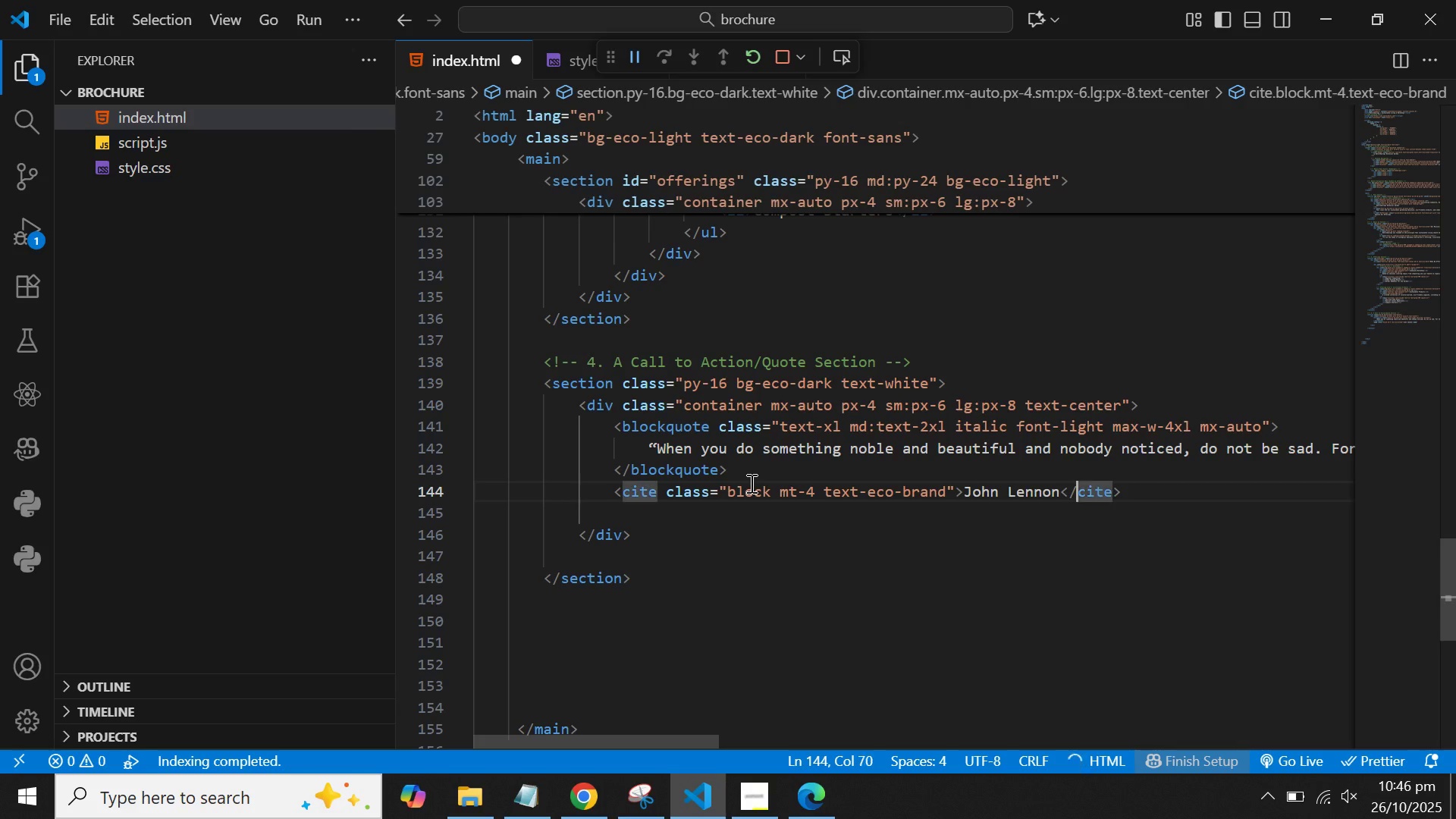 
key(ArrowRight)
 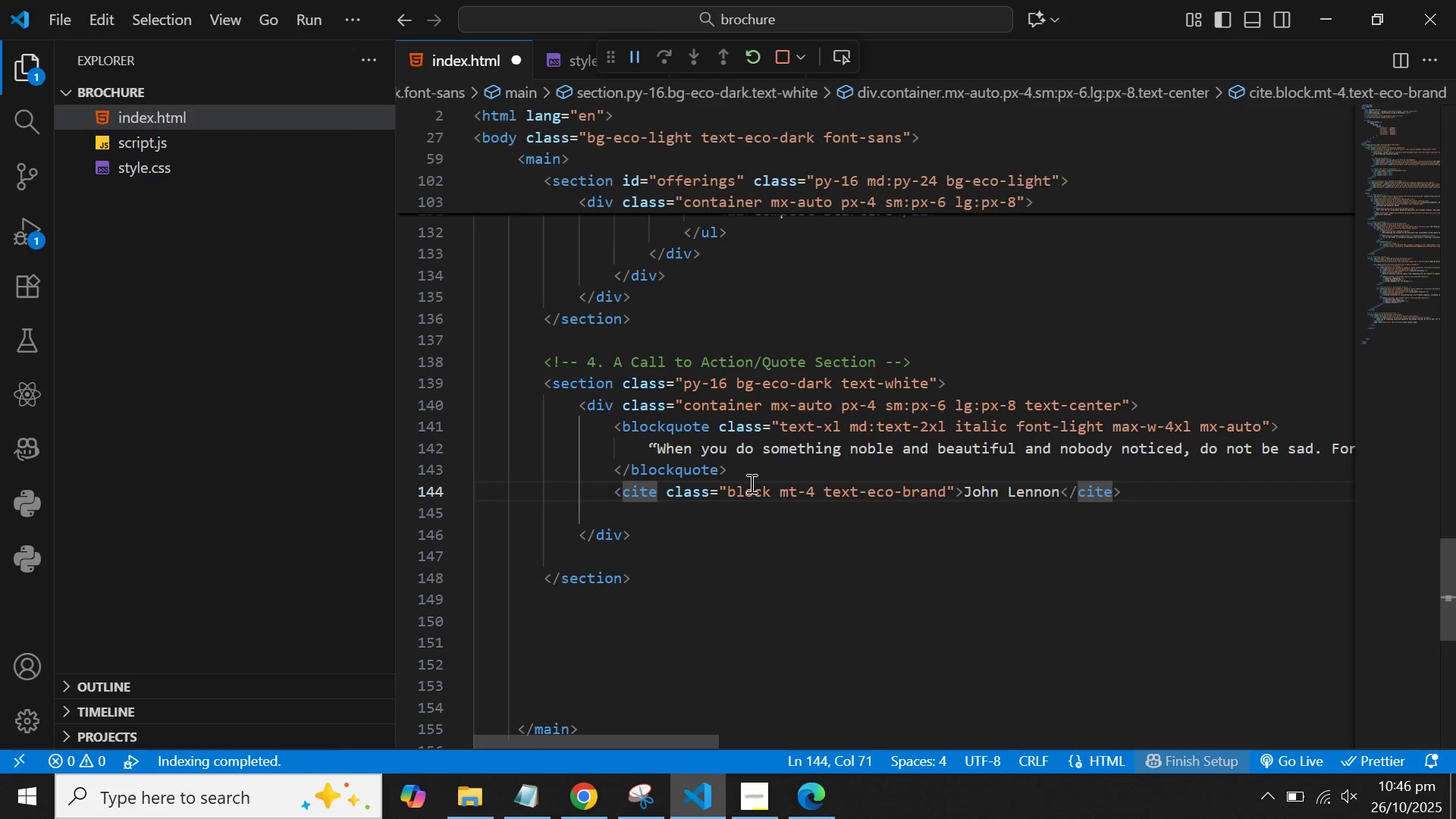 
key(ArrowDown)
 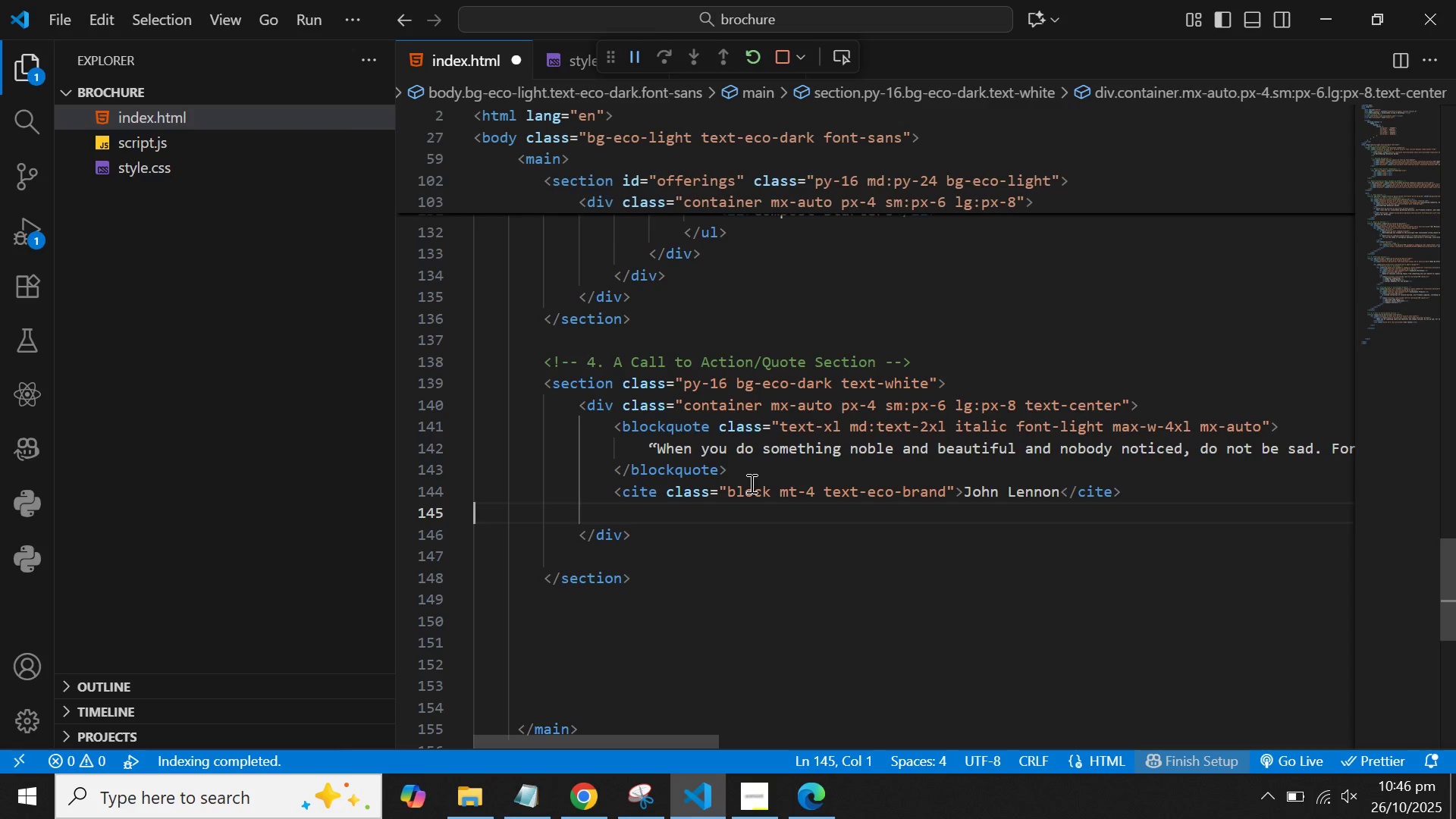 
key(Backspace)
 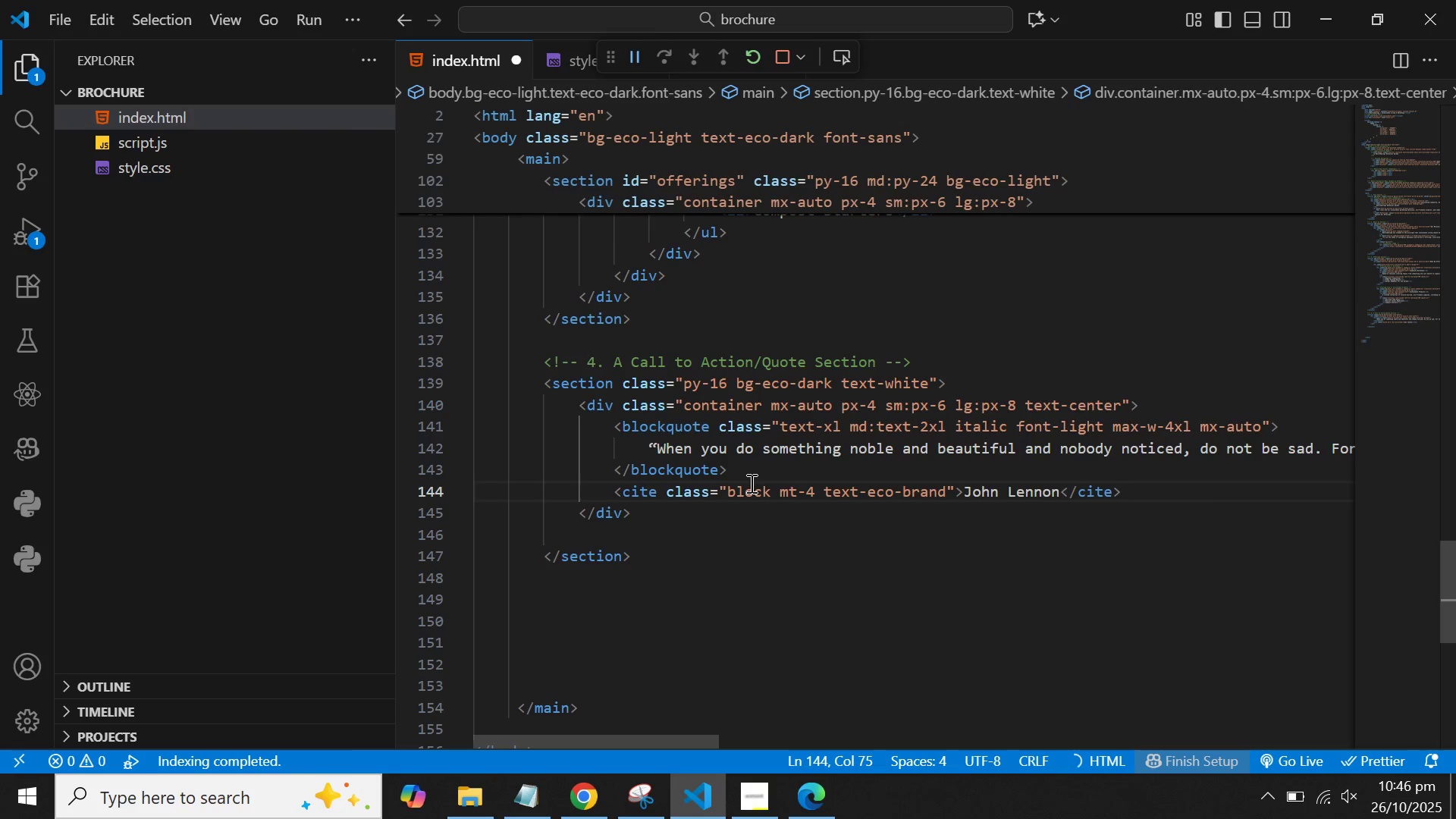 
key(ArrowDown)
 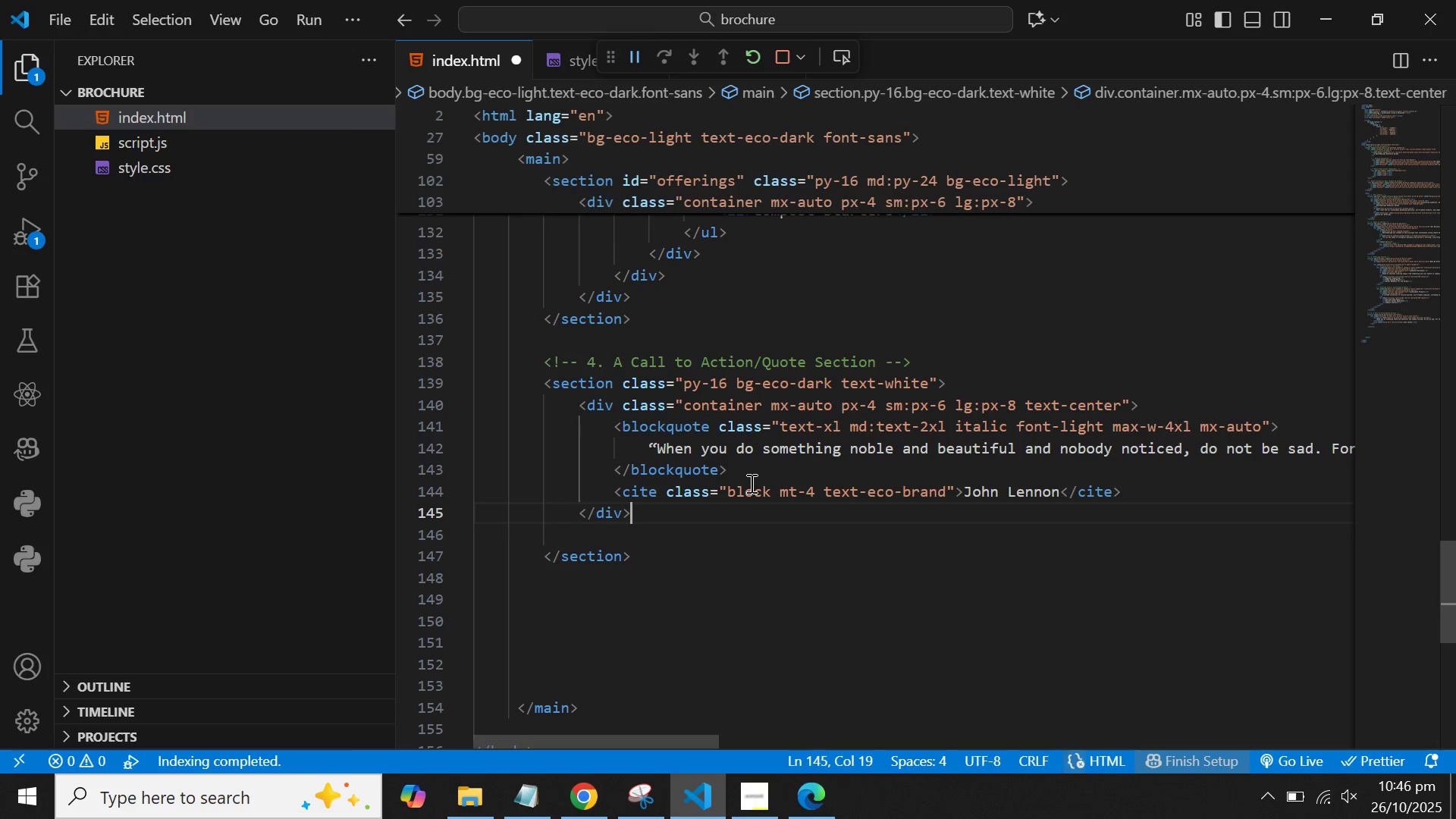 
key(ArrowDown)
 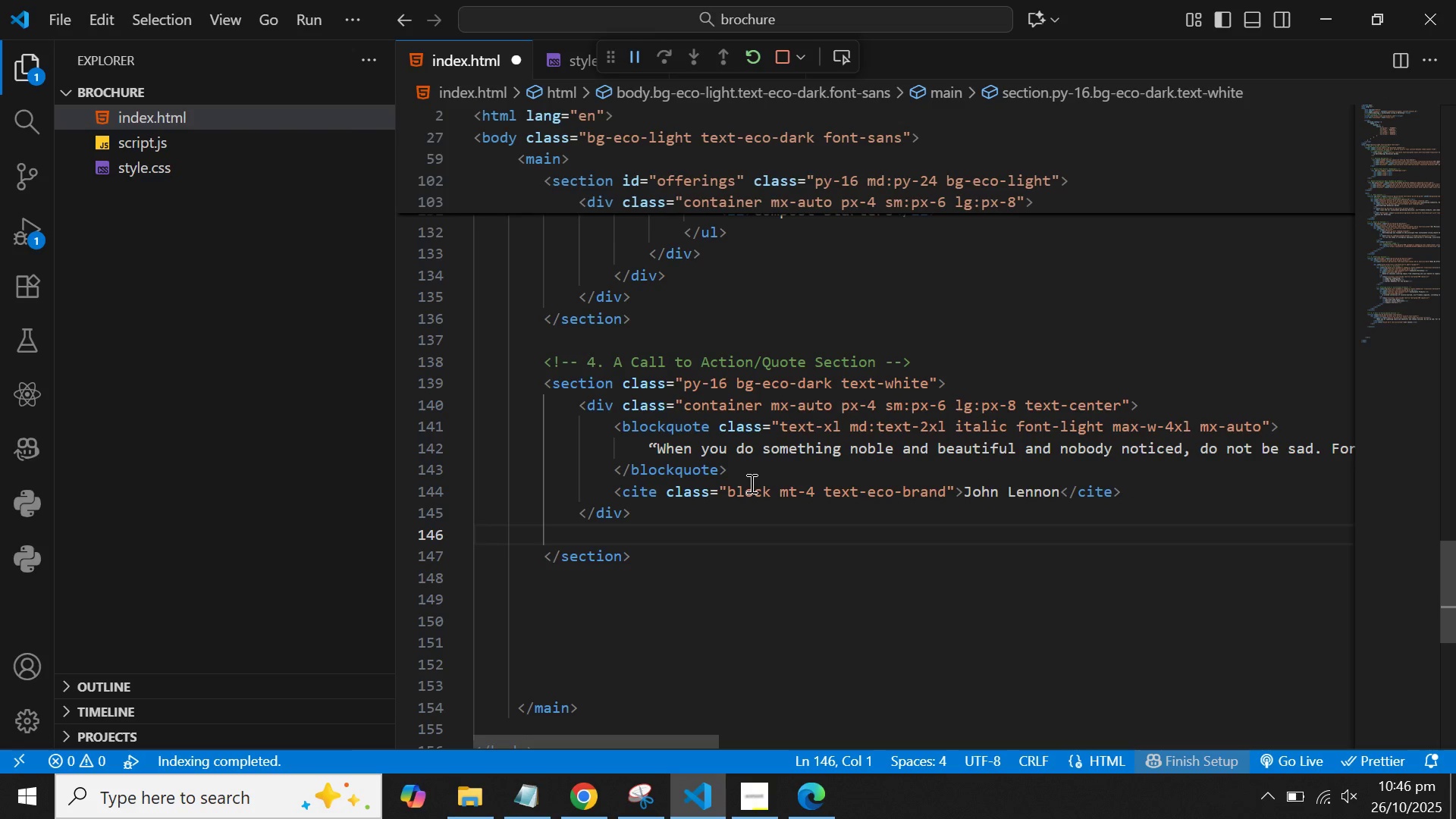 
key(Backspace)
 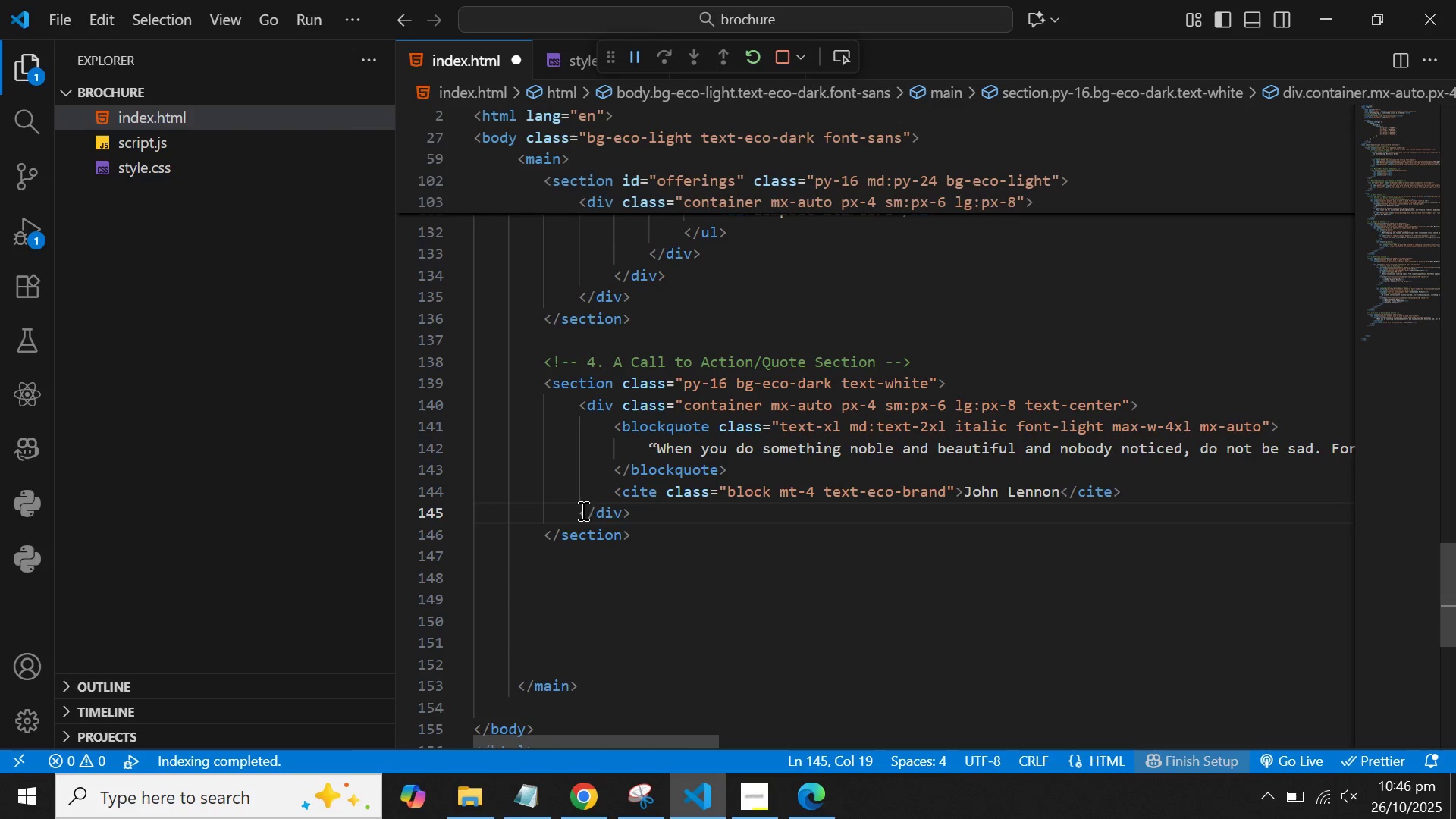 
left_click([679, 533])
 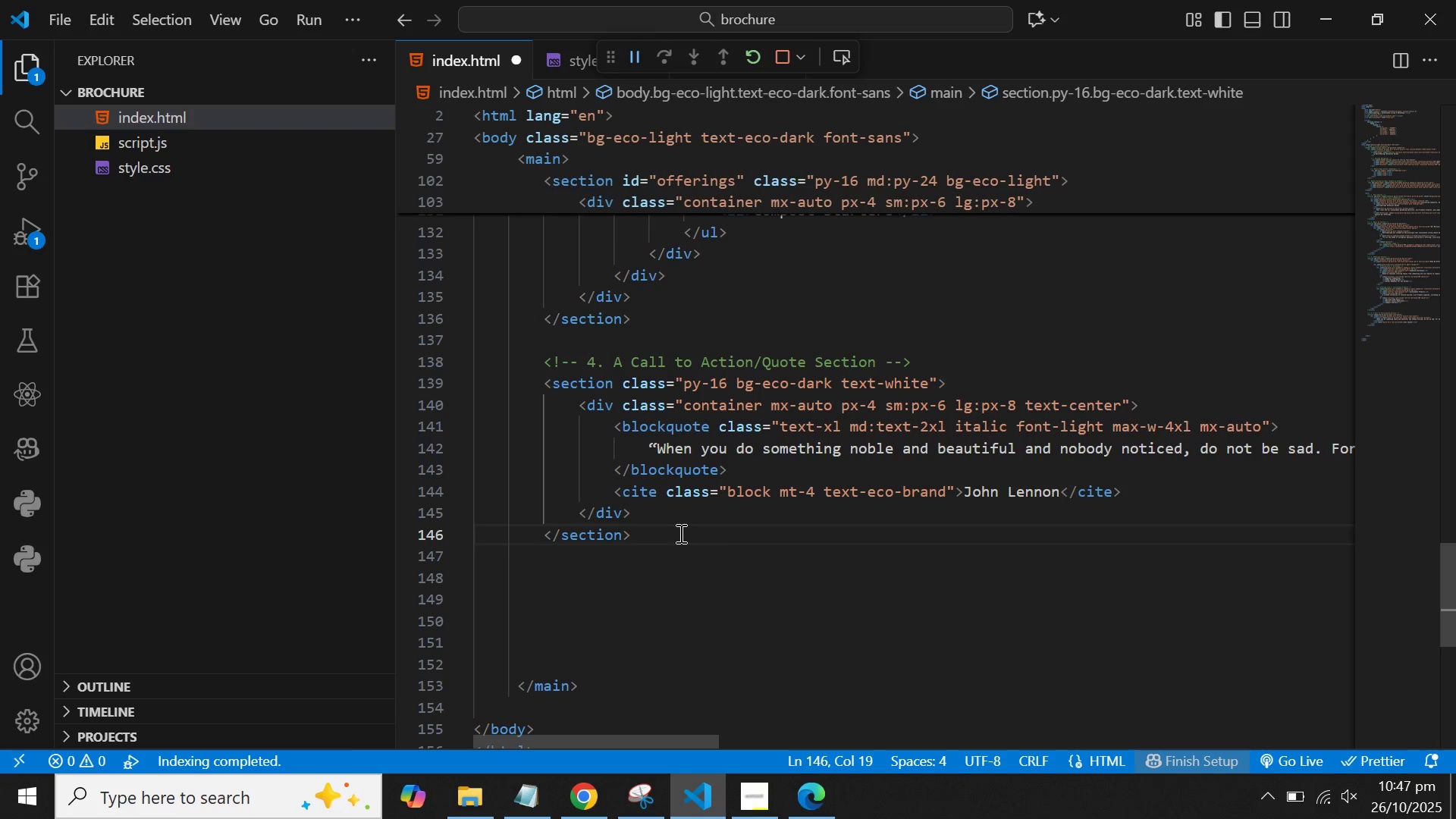 
wait(10.55)
 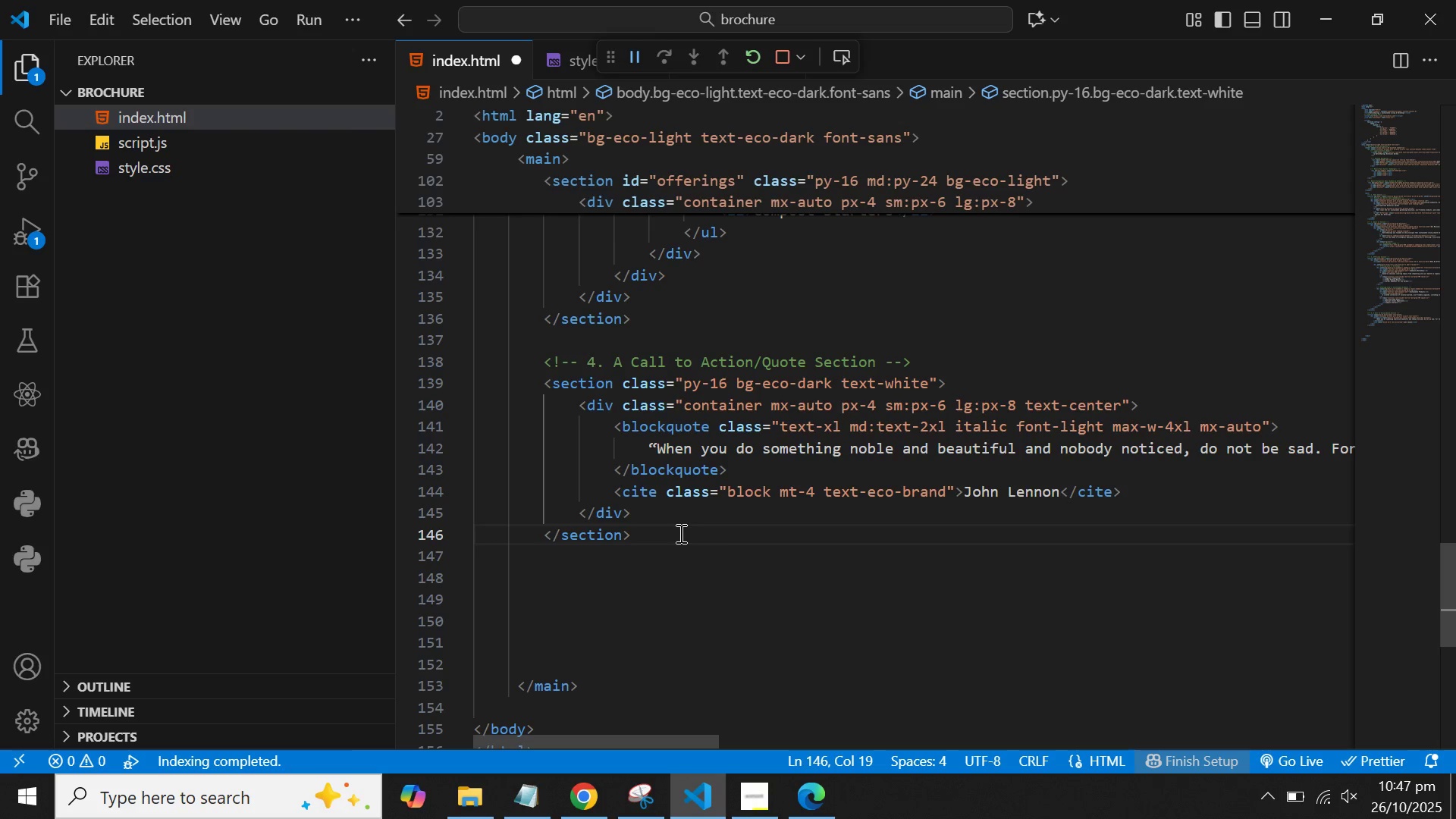 
scroll: coordinate [679, 533], scroll_direction: up, amount: 1.0
 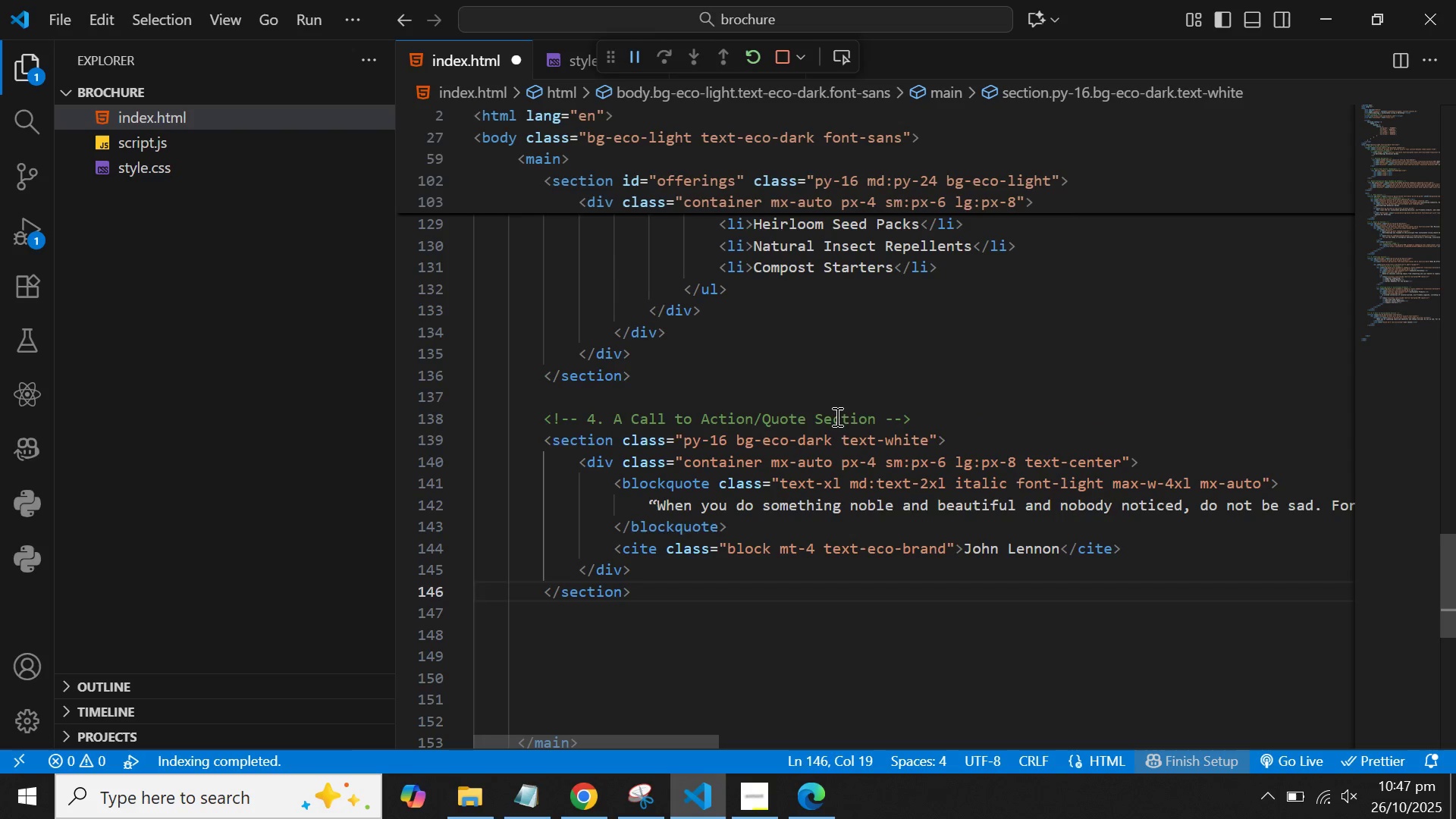 
double_click([836, 416])
 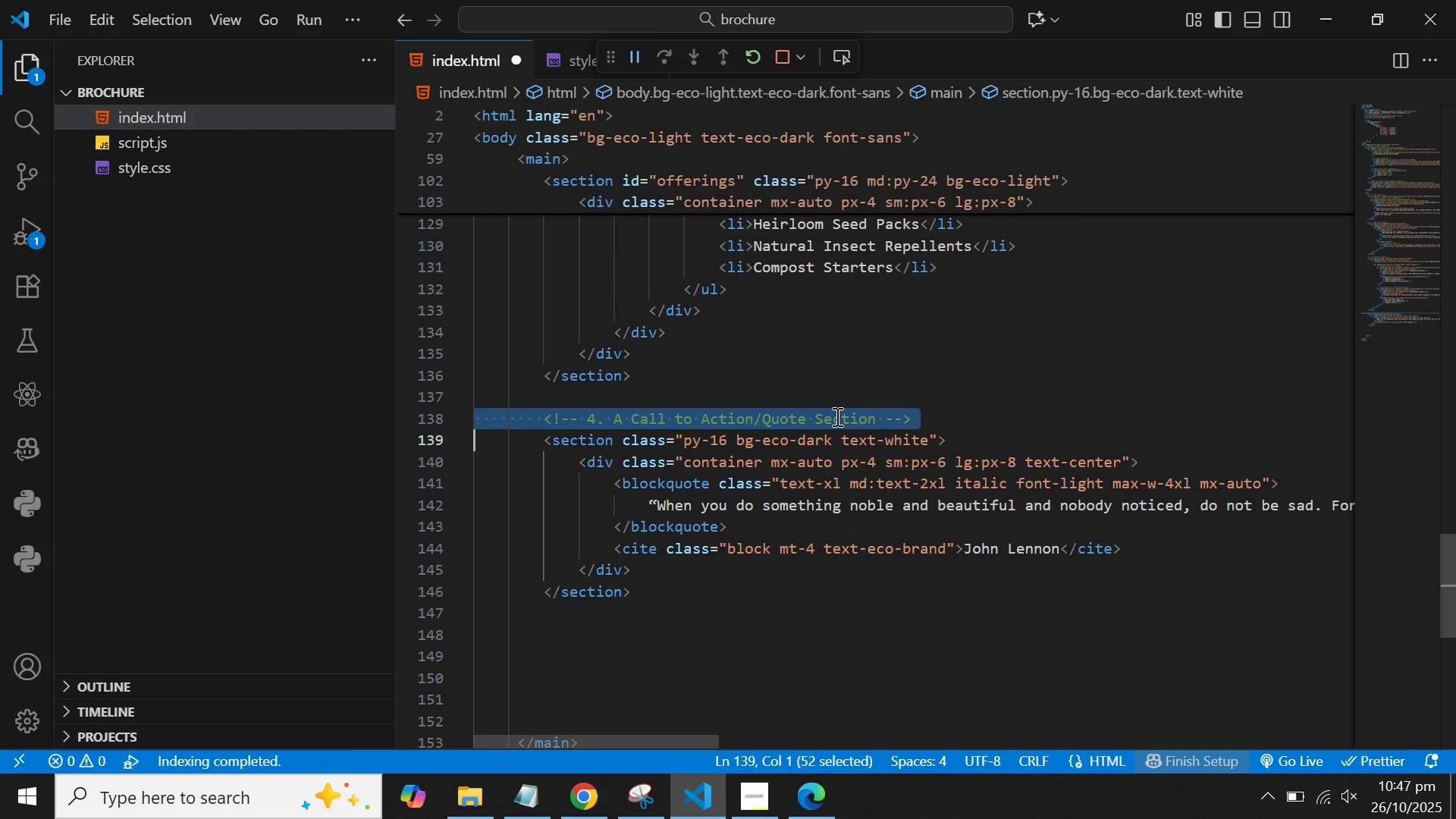 
triple_click([836, 416])
 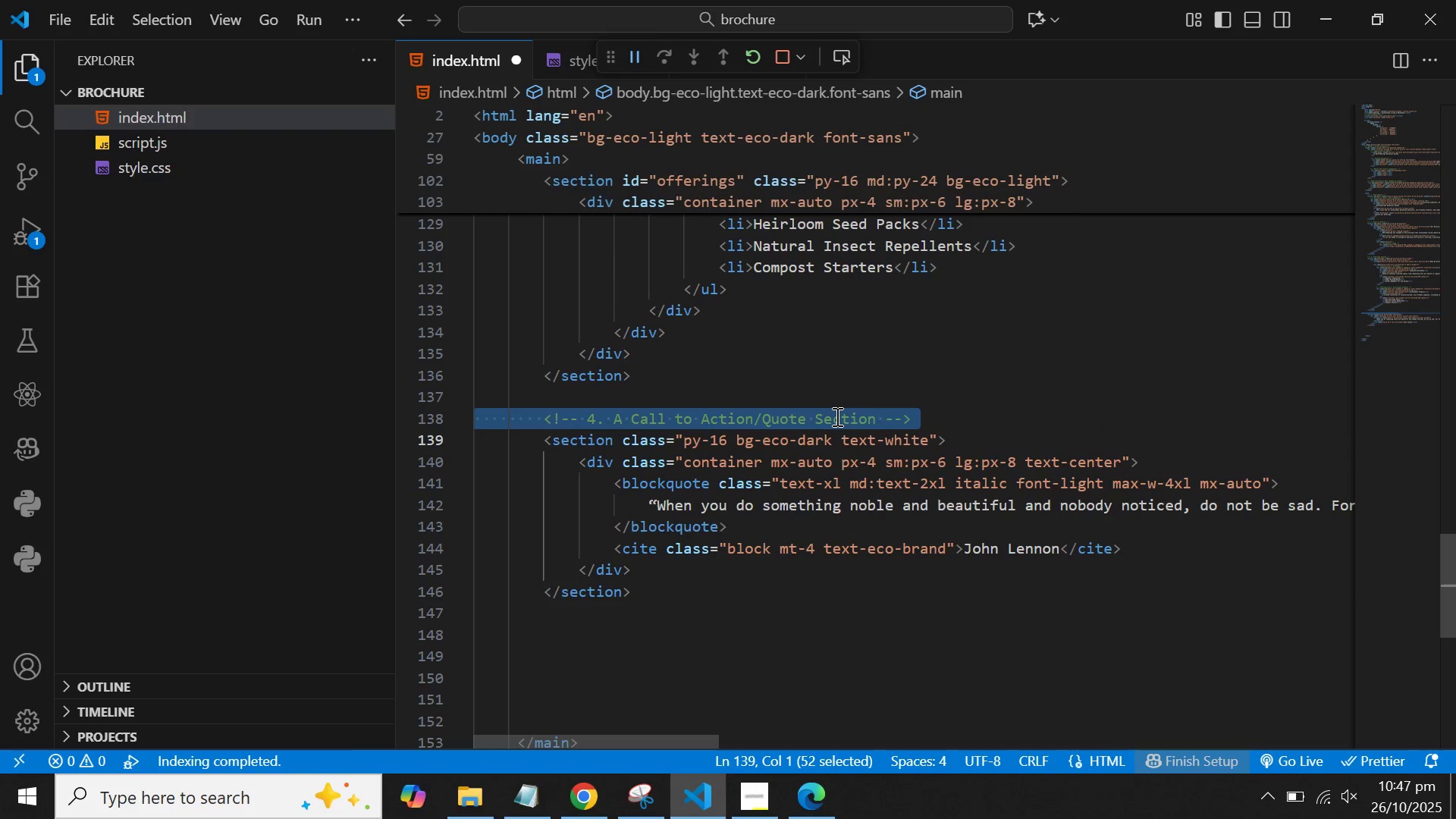 
key(Control+C)
 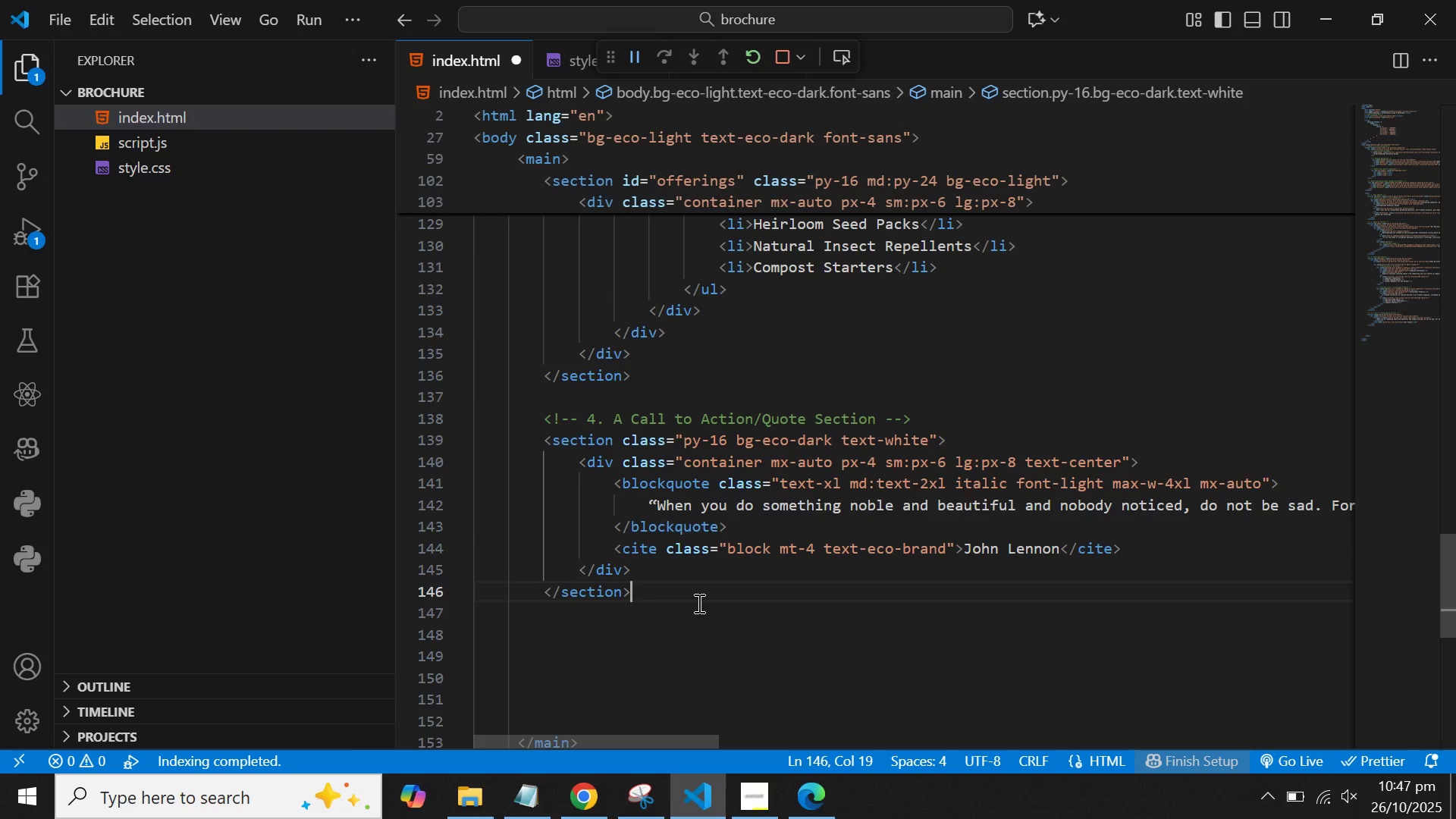 
key(Enter)
 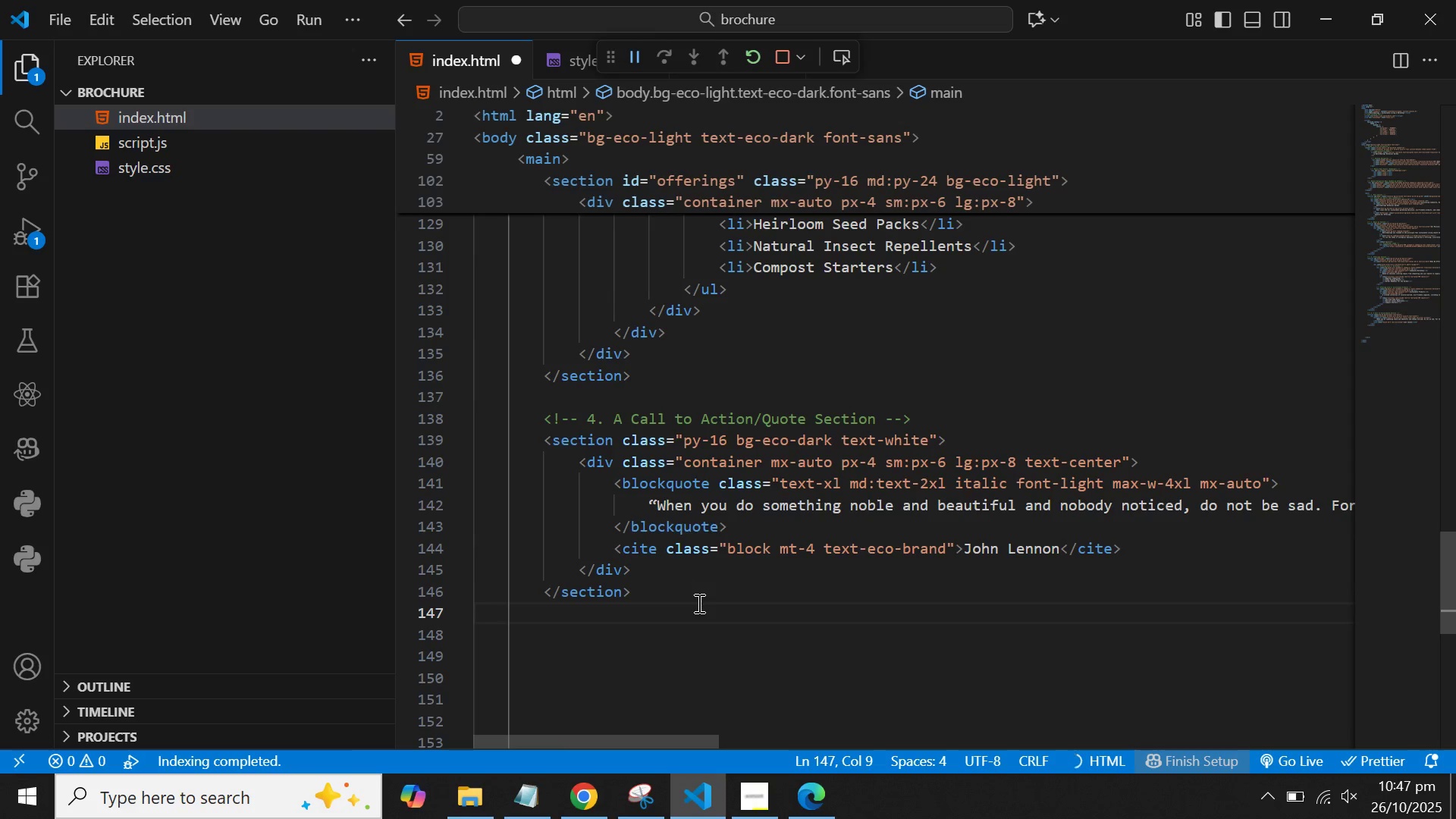 
key(Enter)
 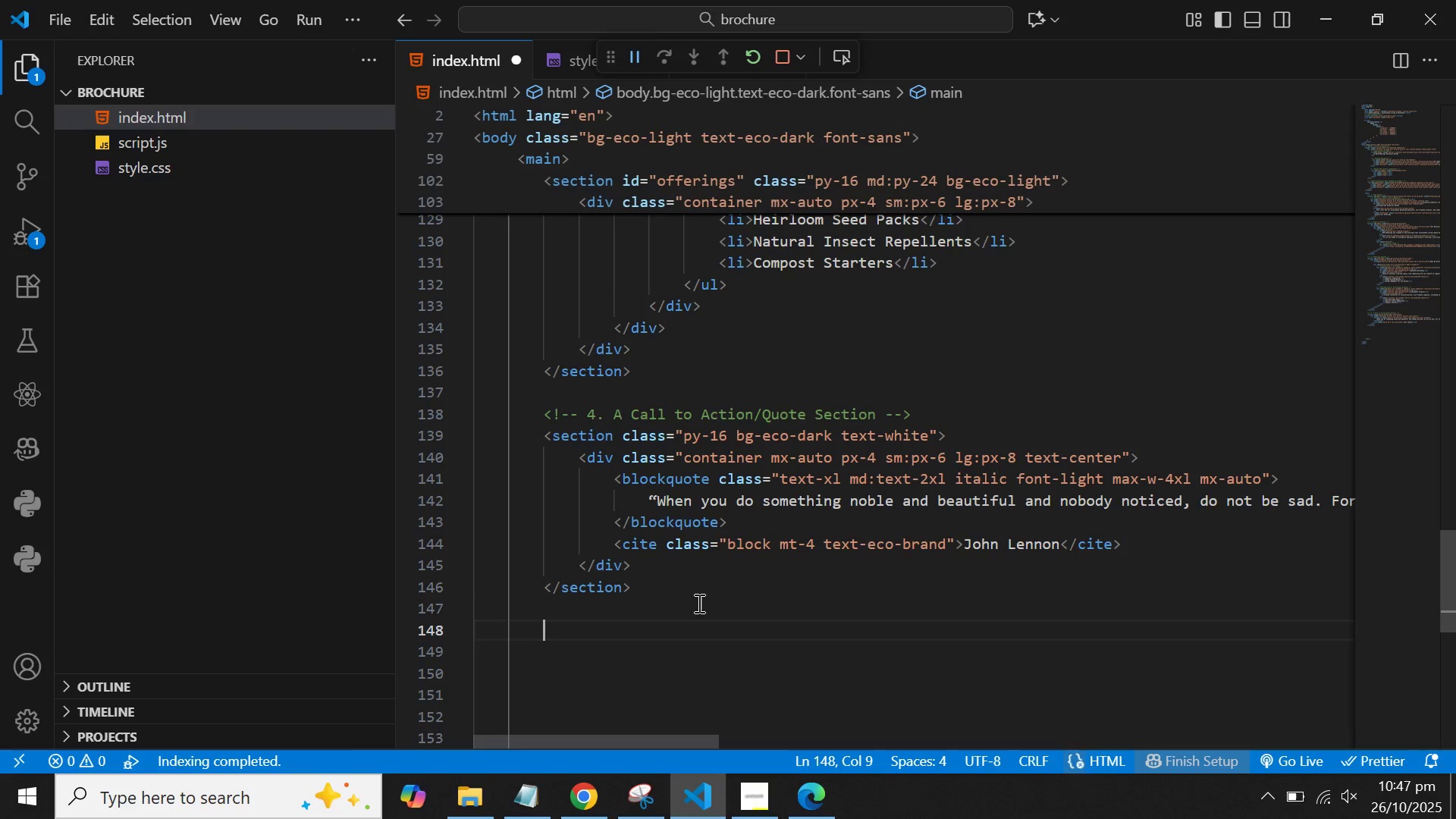 
key(Control+V)
 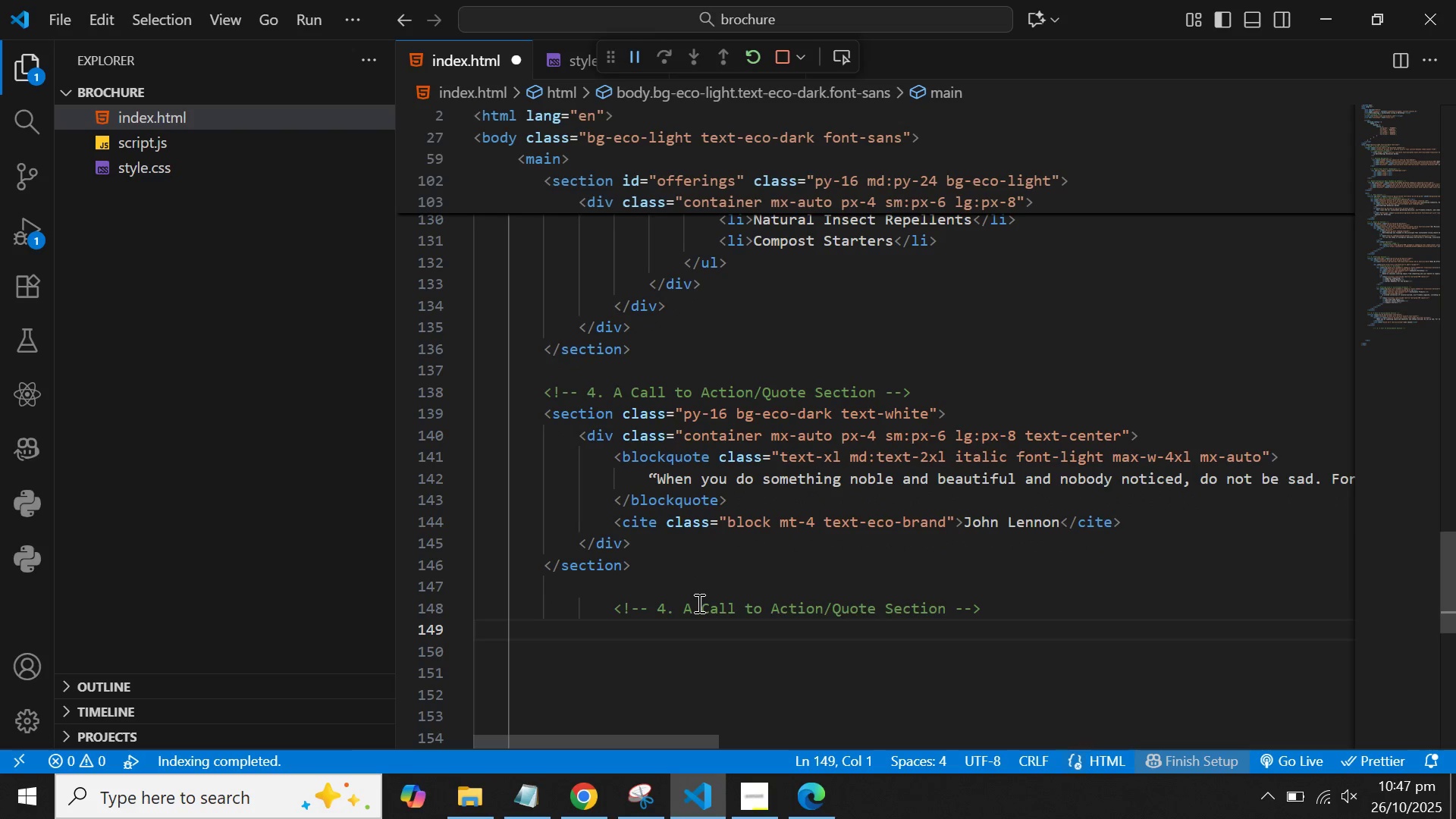 
key(Control+ArrowUp)
 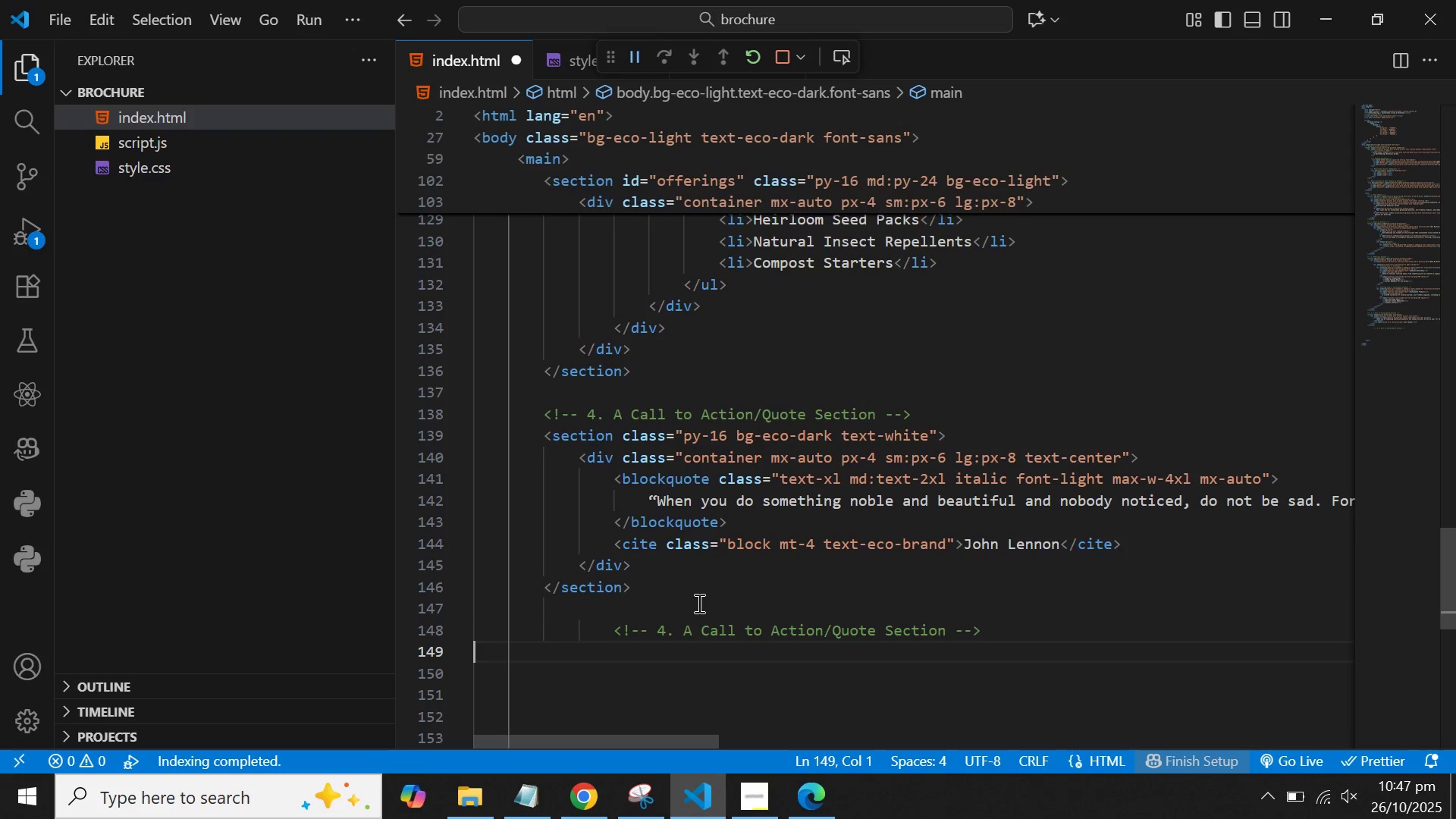 
key(Control+ControlLeft)
 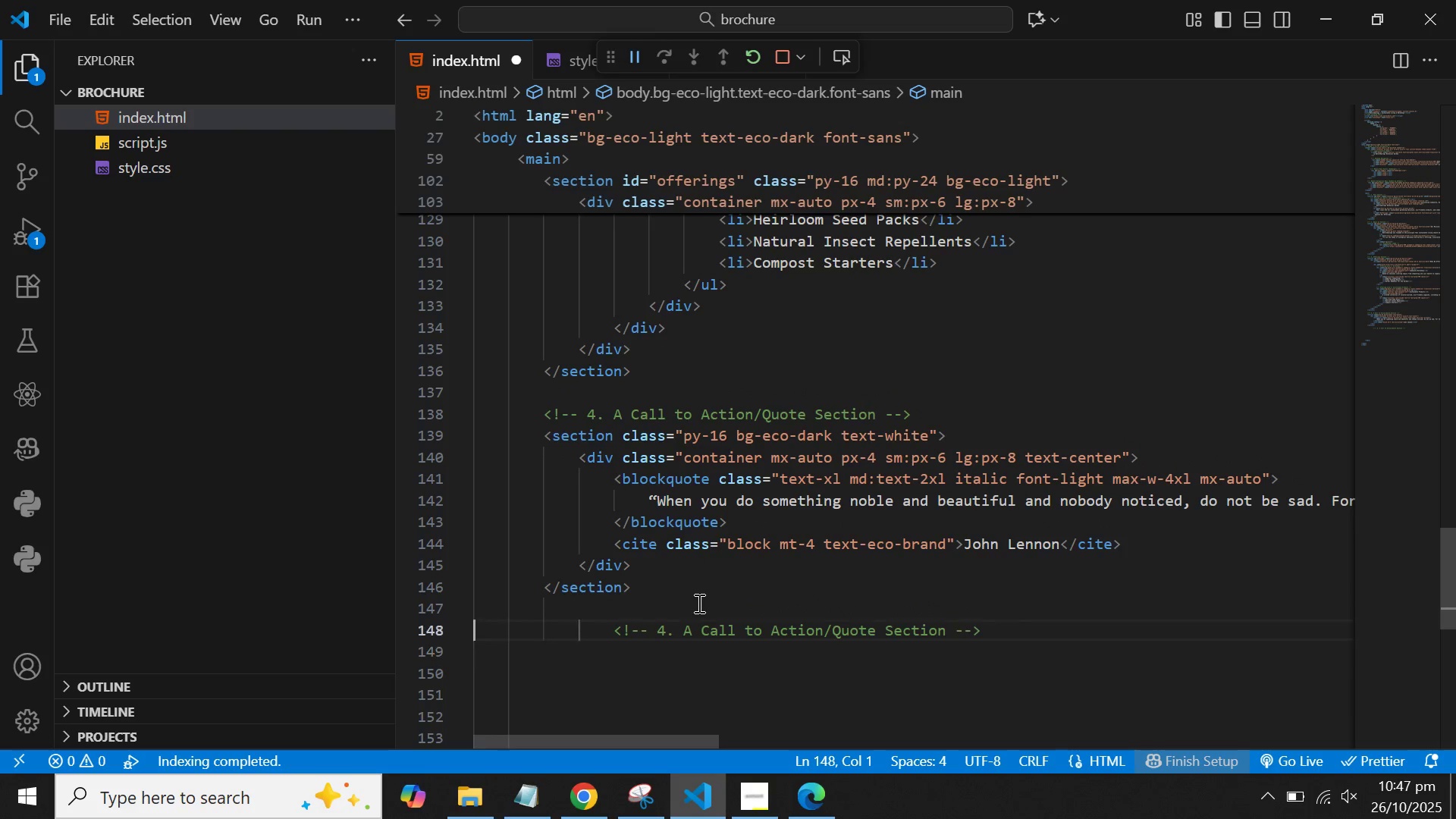 
key(ArrowUp)
 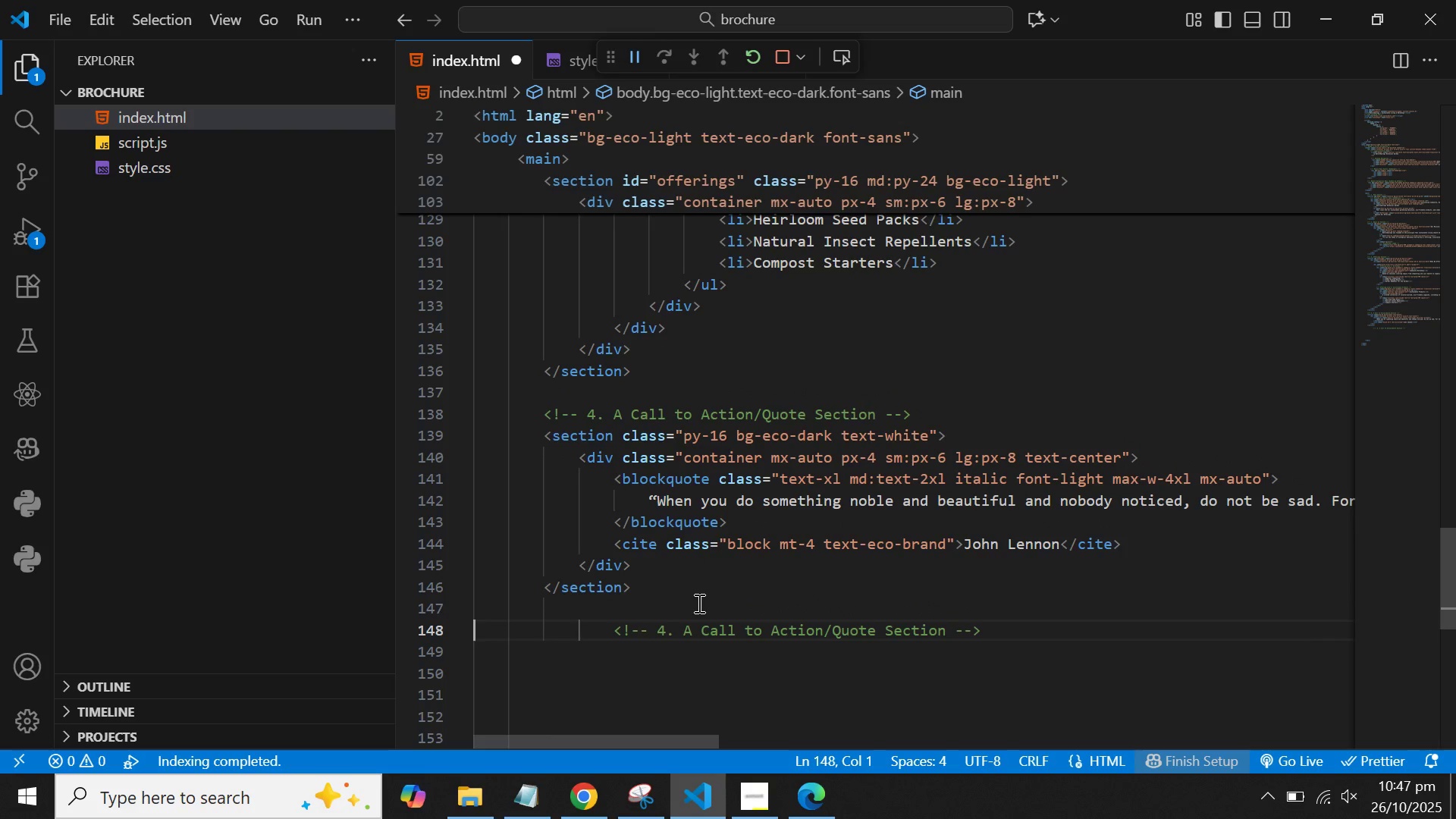 
key(Control+ArrowRight)
 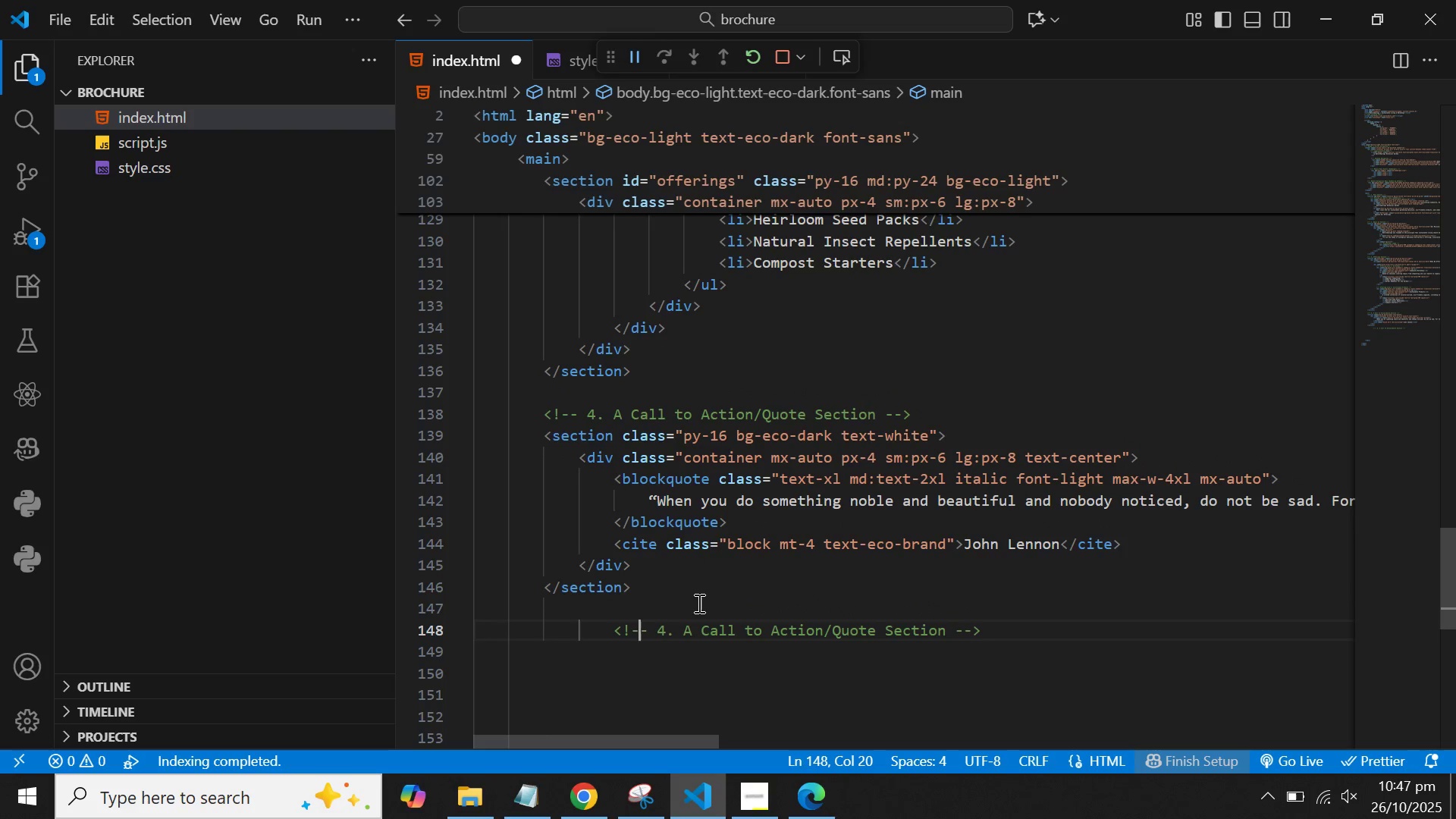 
key(ArrowLeft)
 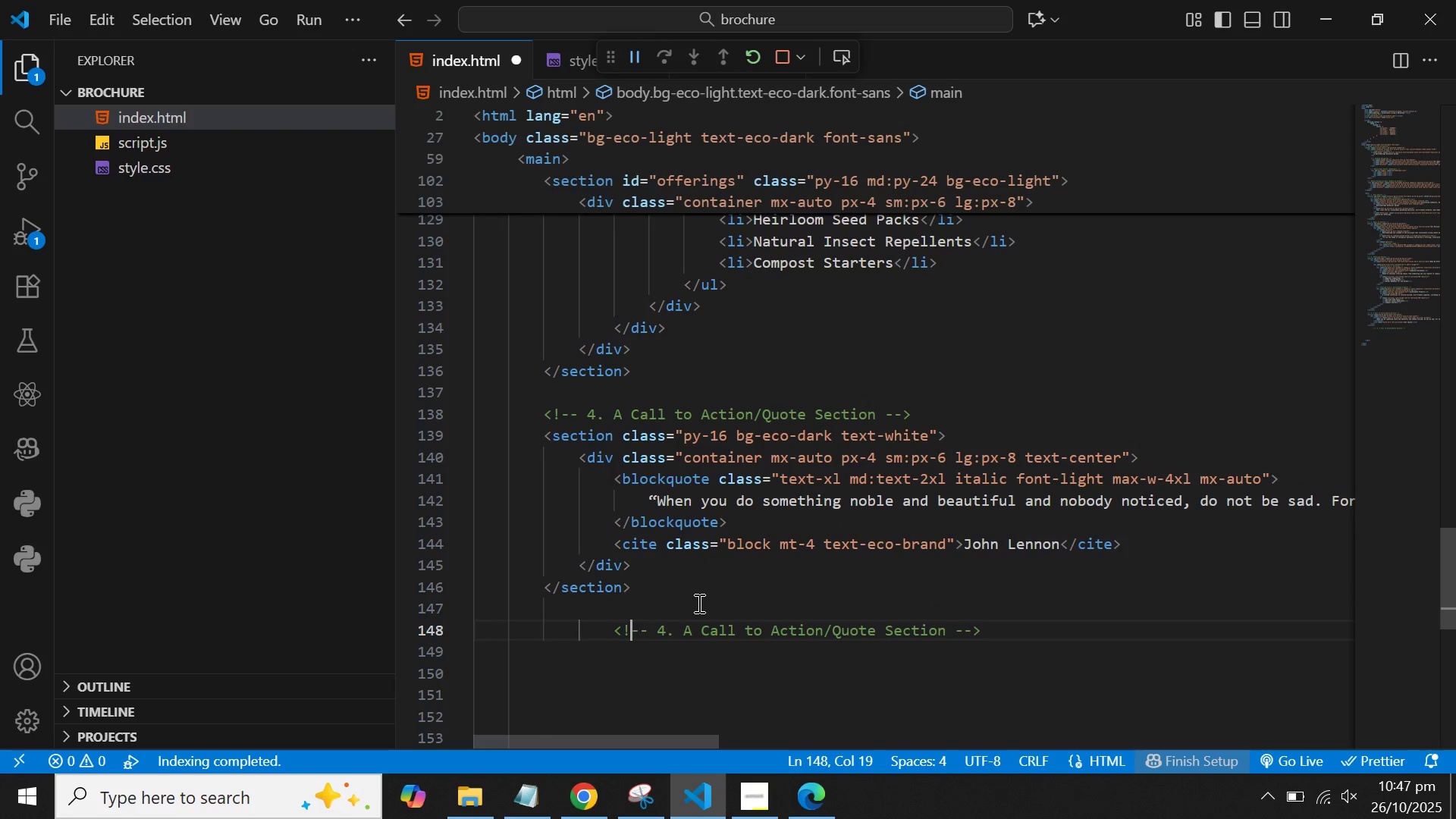 
key(ArrowLeft)
 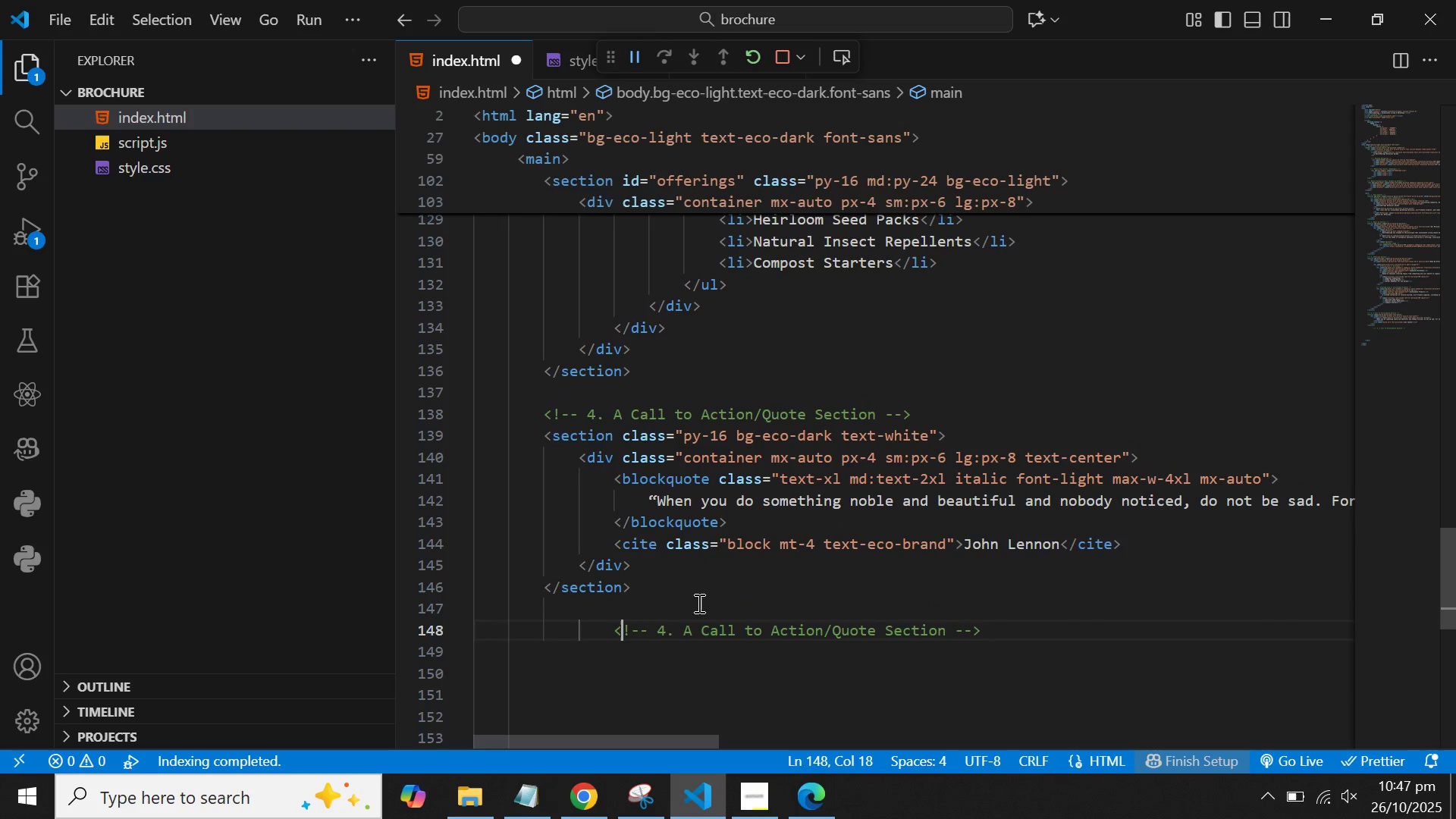 
key(ArrowLeft)
 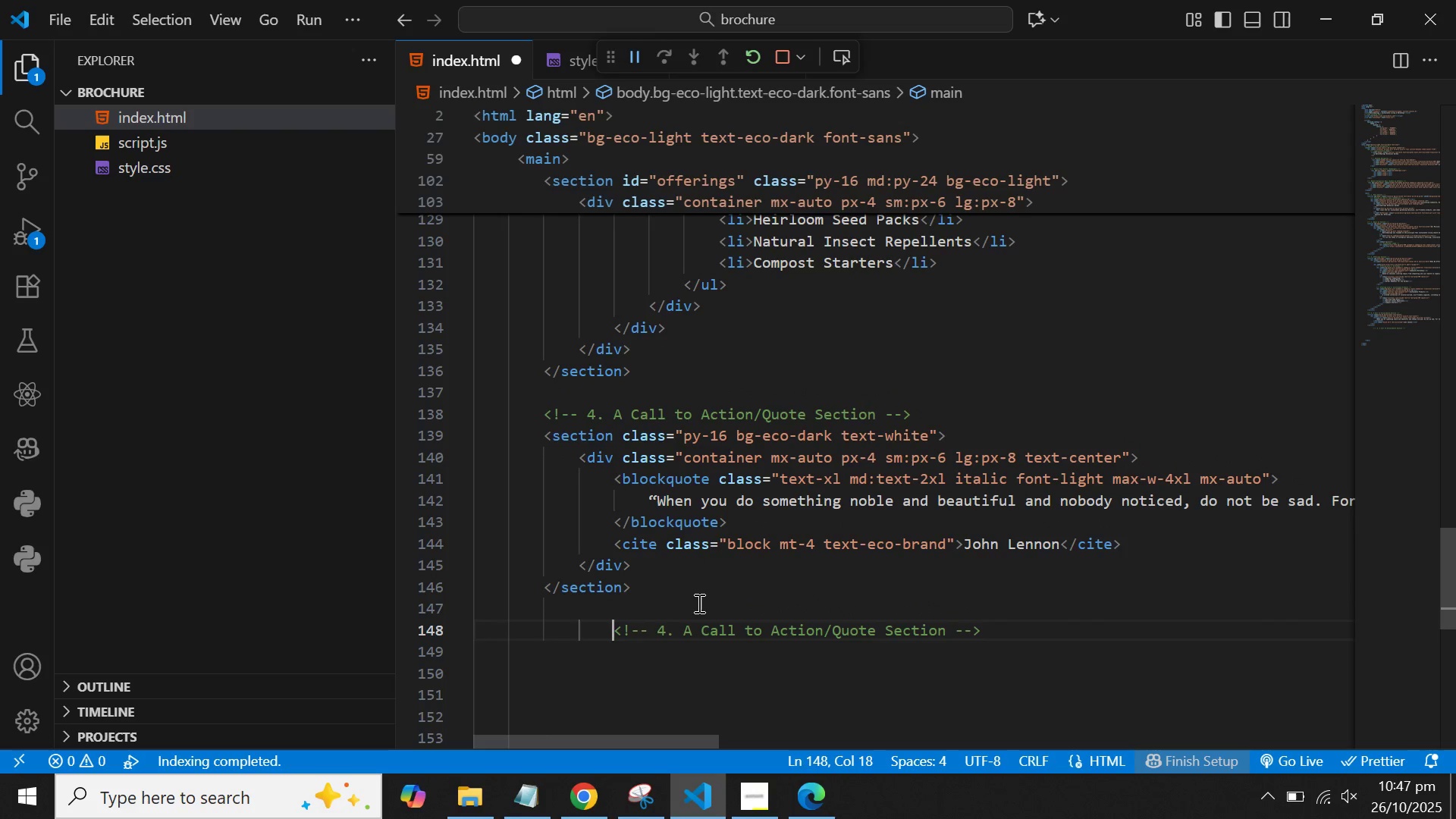 
key(ArrowLeft)
 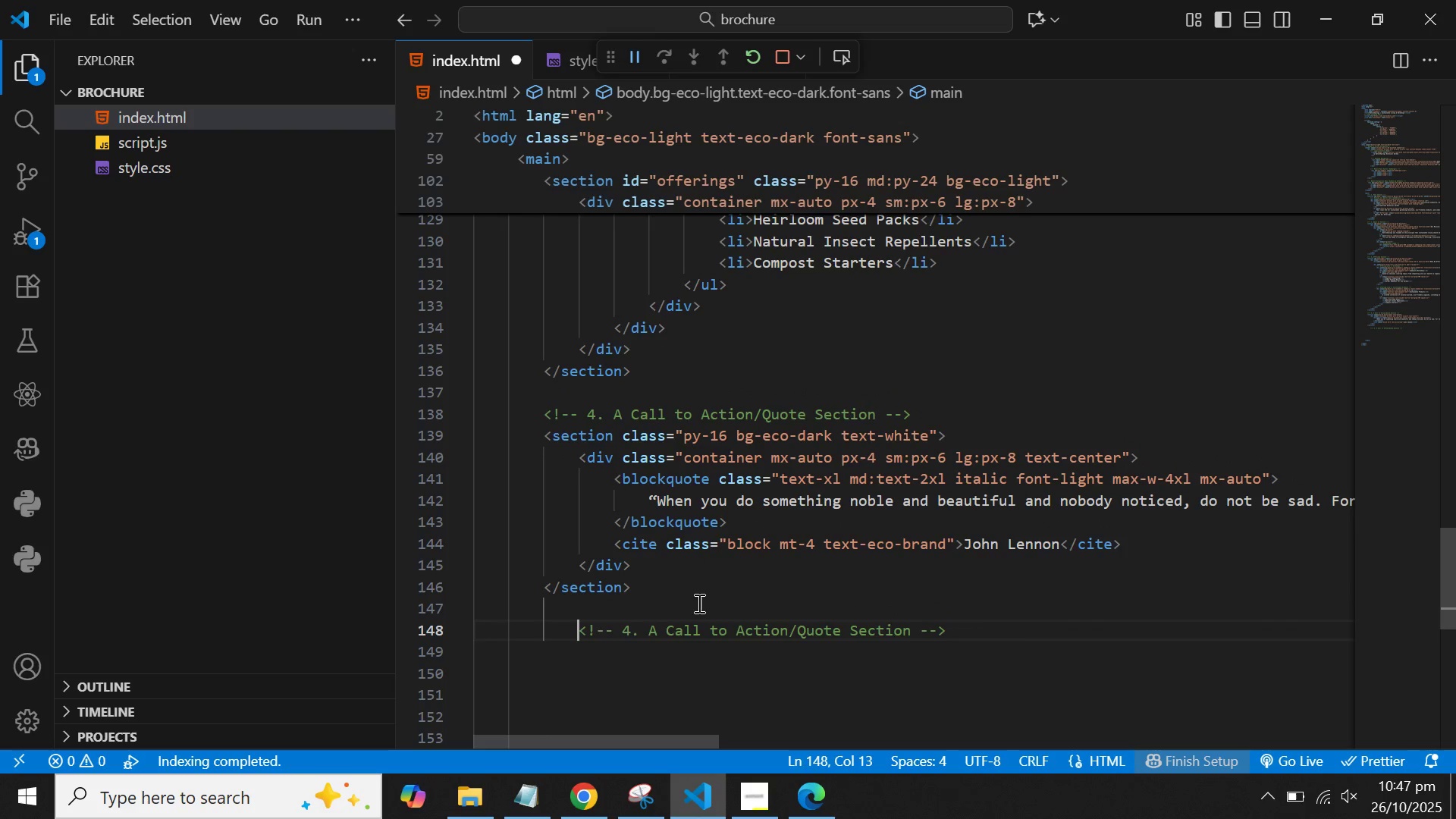 
key(Backspace)
 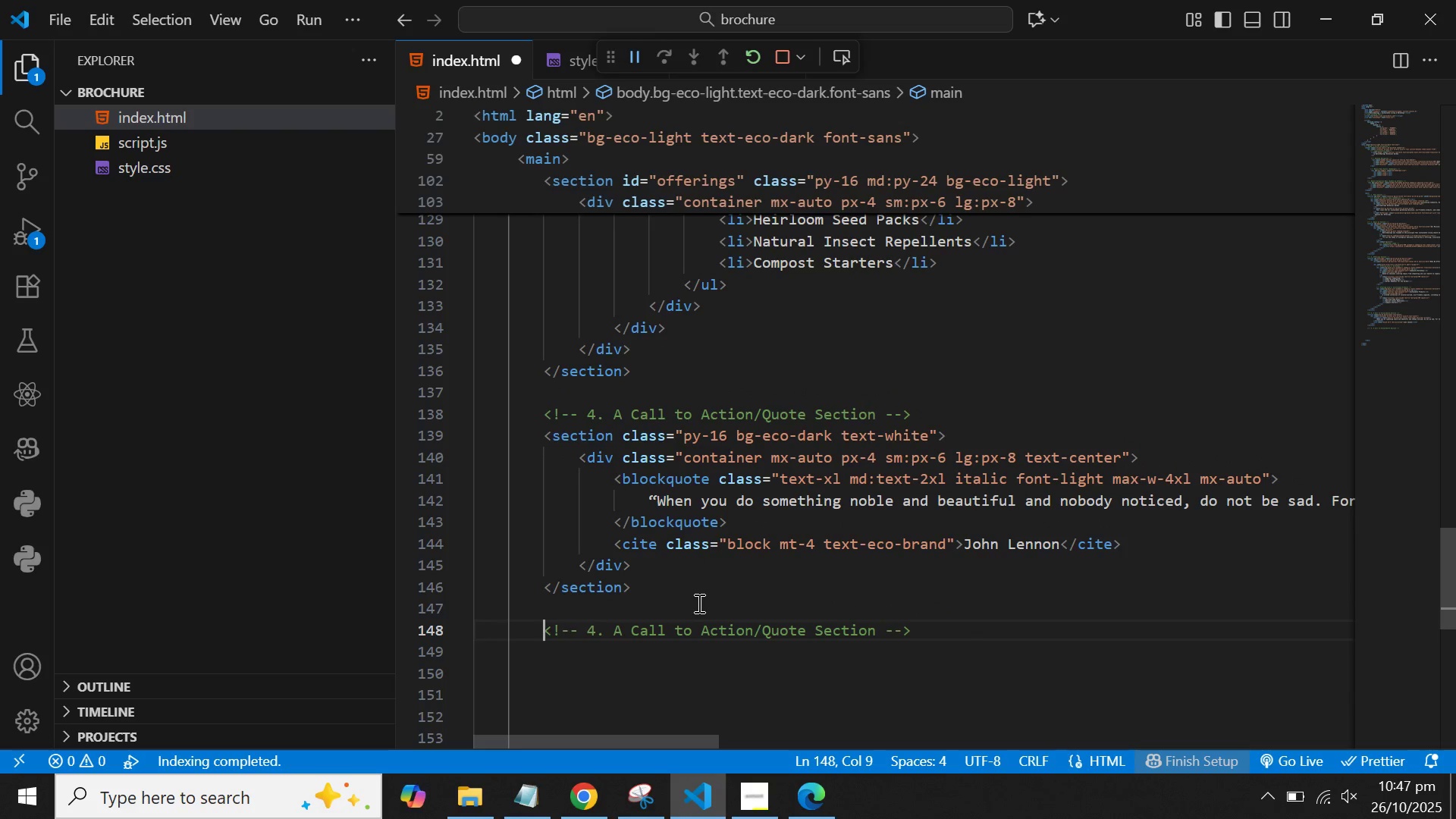 
key(Backspace)
 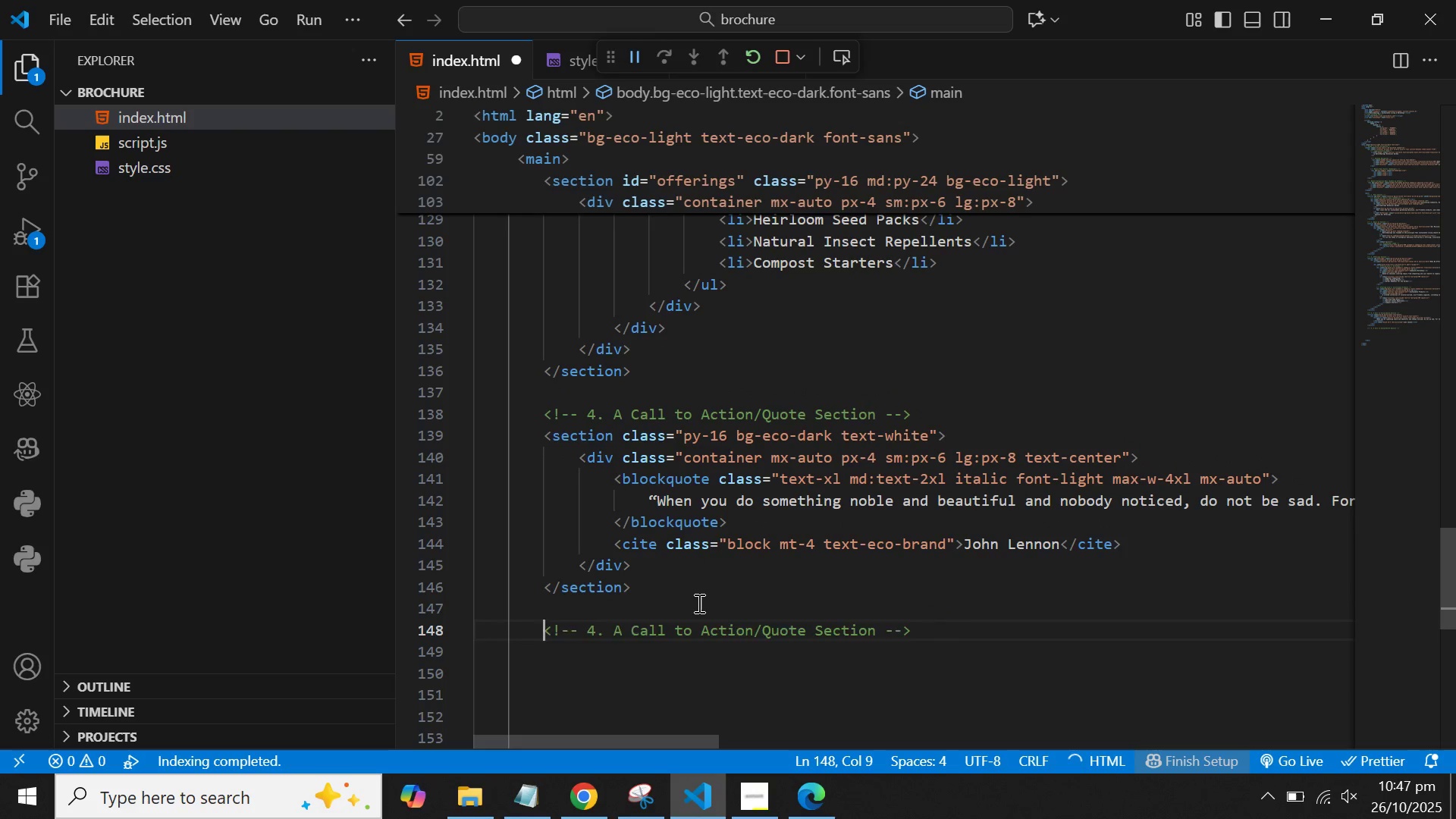 
key(Backspace)
 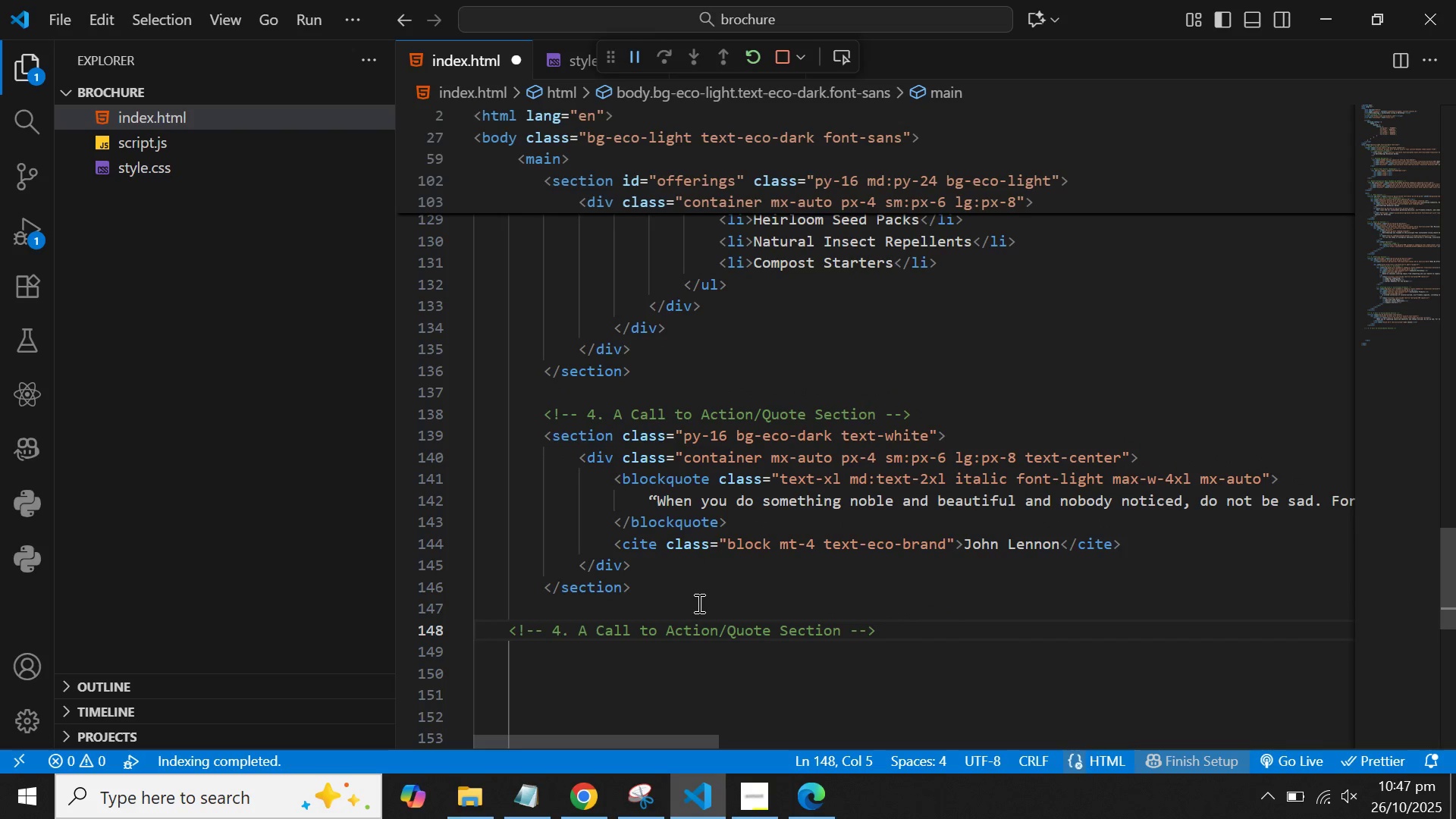 
key(Tab)
 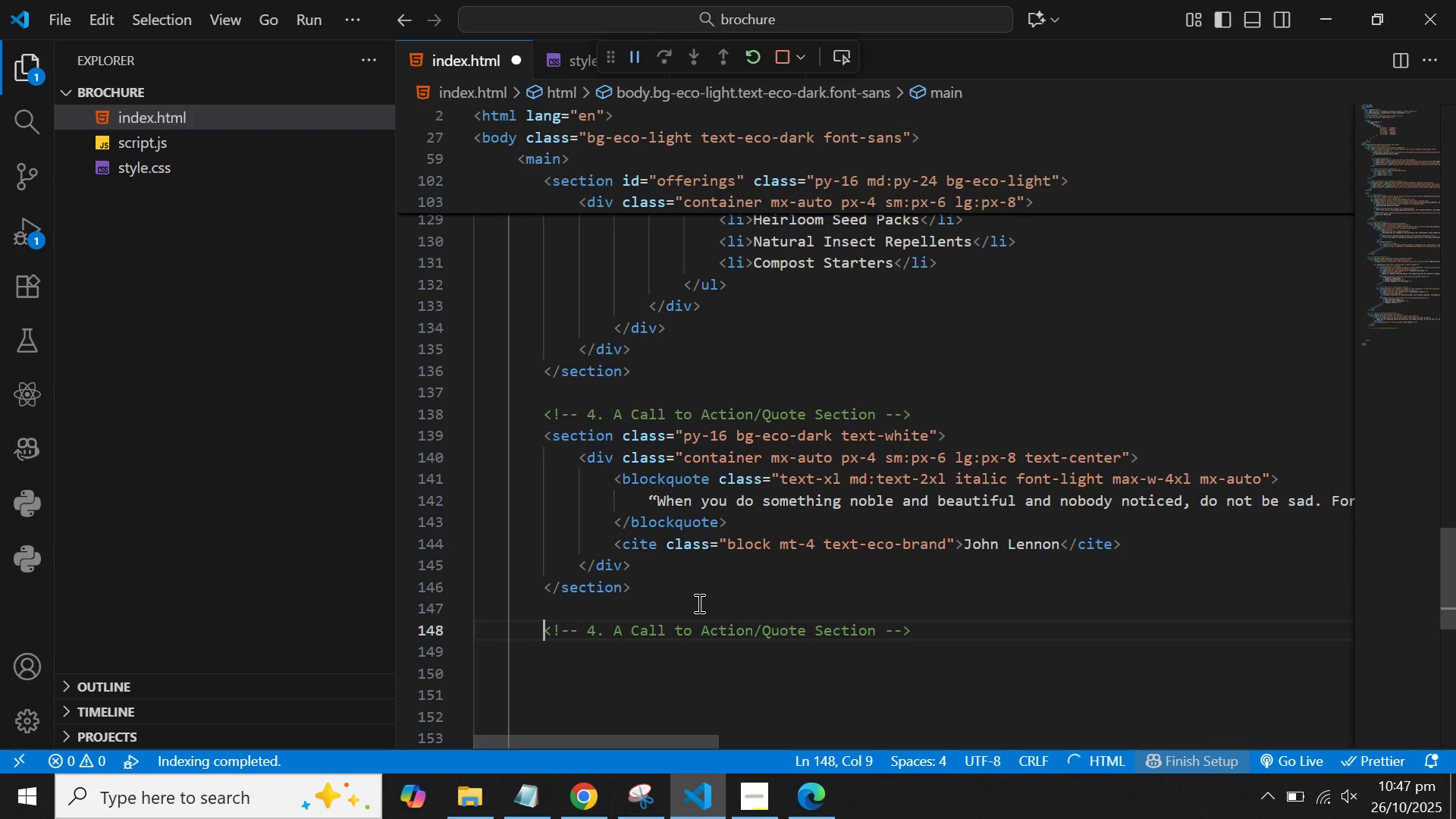 
hold_key(key=ArrowRight, duration=0.73)
 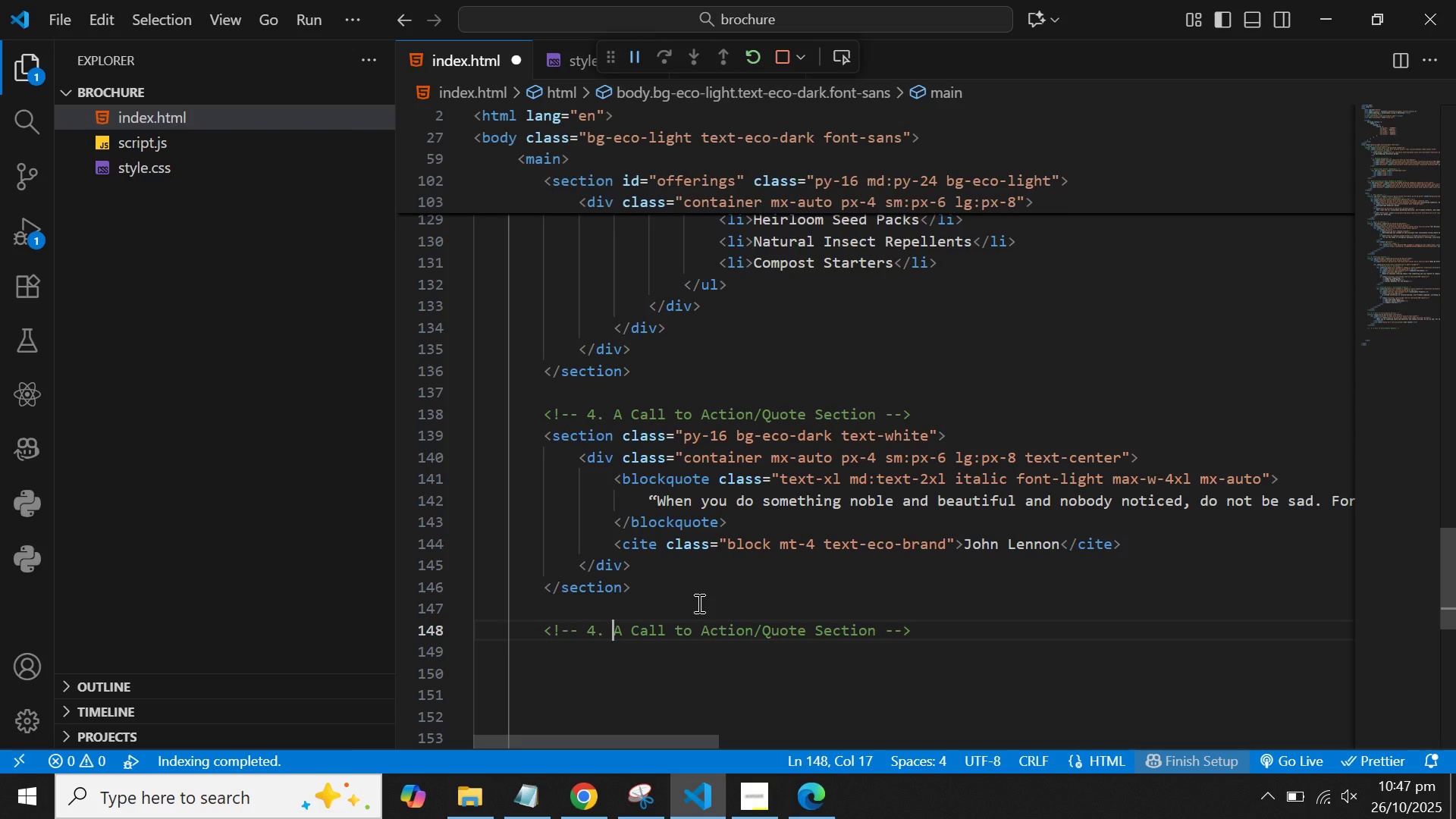 
key(ArrowLeft)
 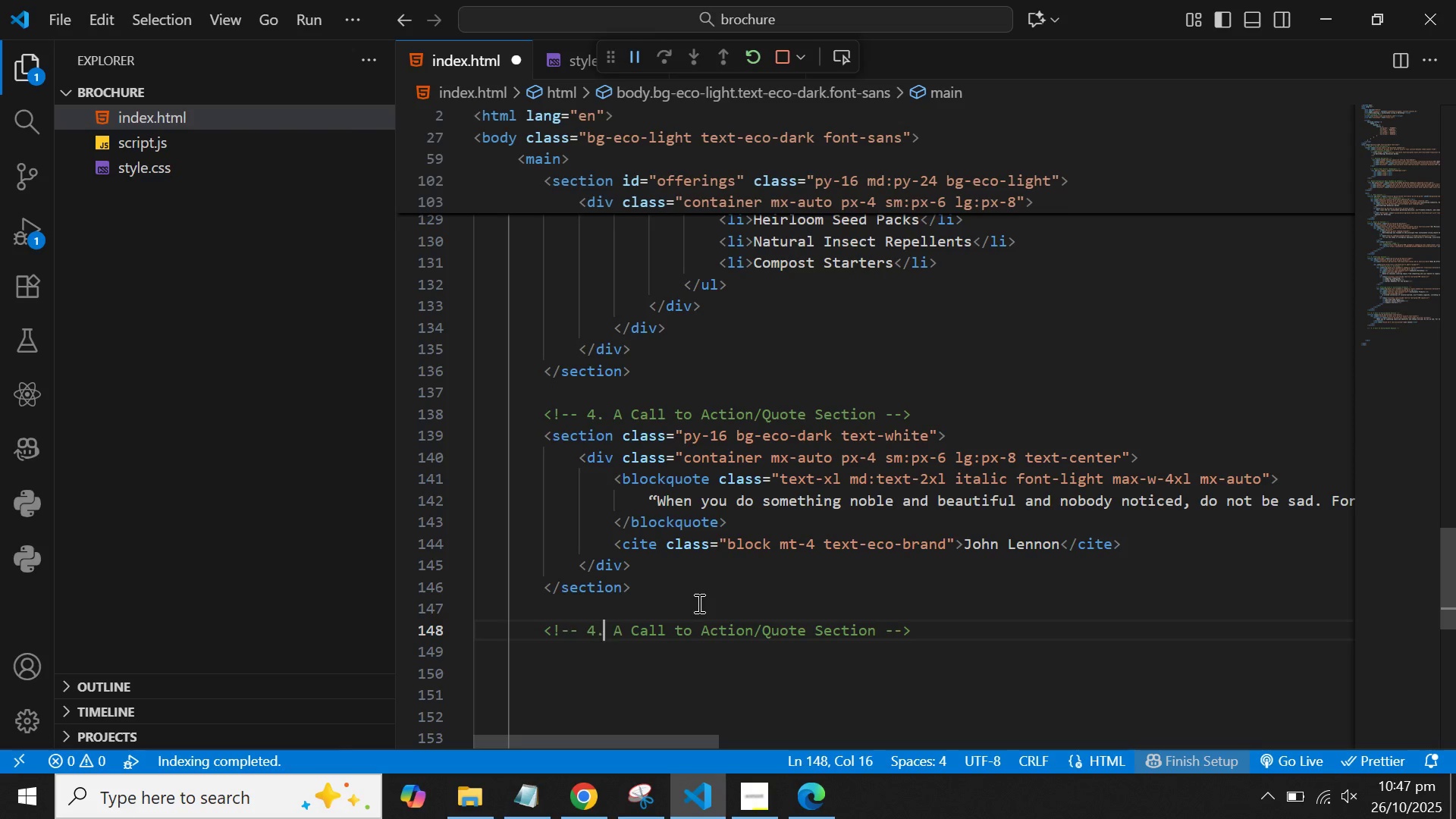 
key(ArrowLeft)
 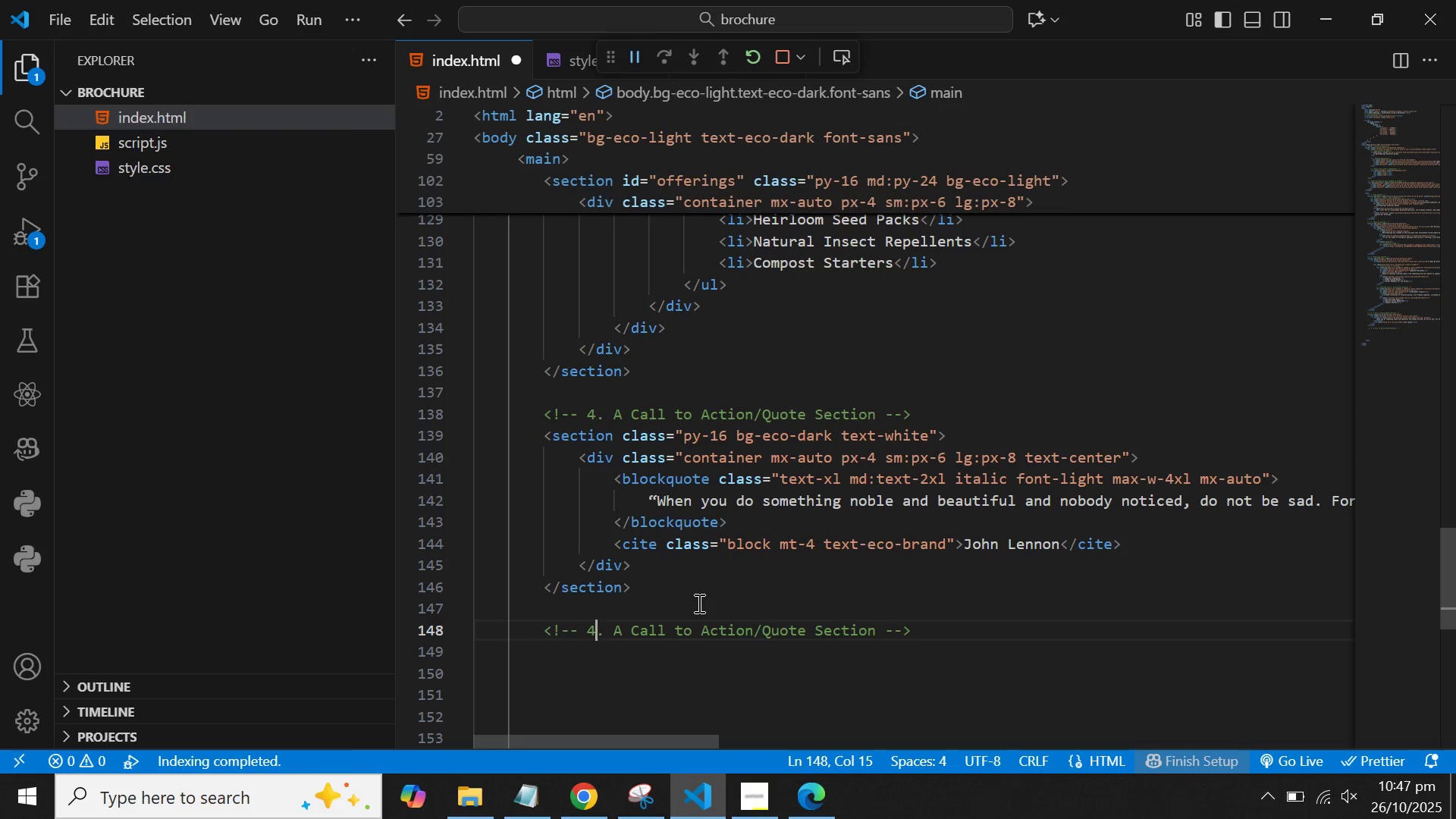 
key(ArrowLeft)
 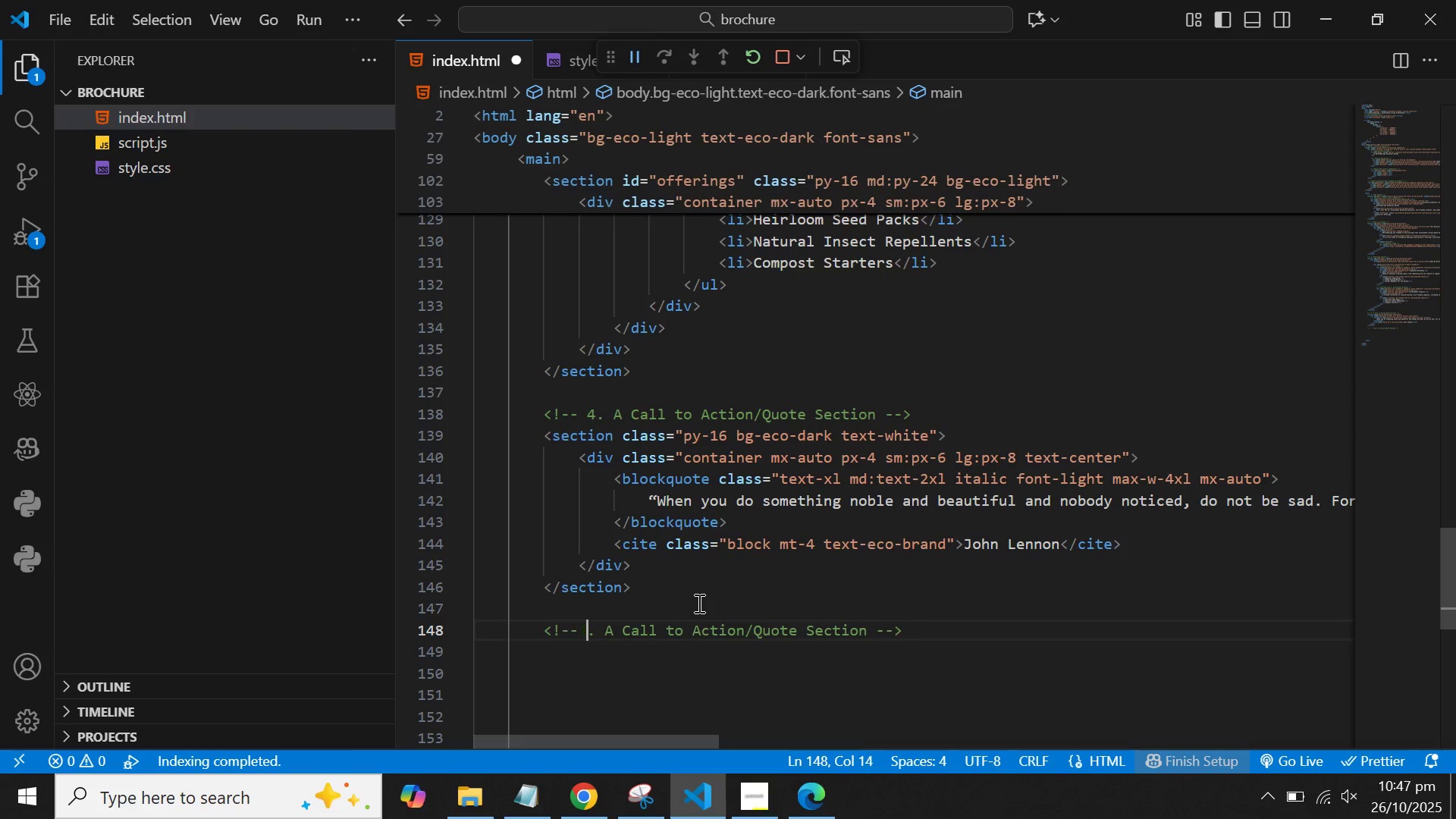 
key(Backspace)
 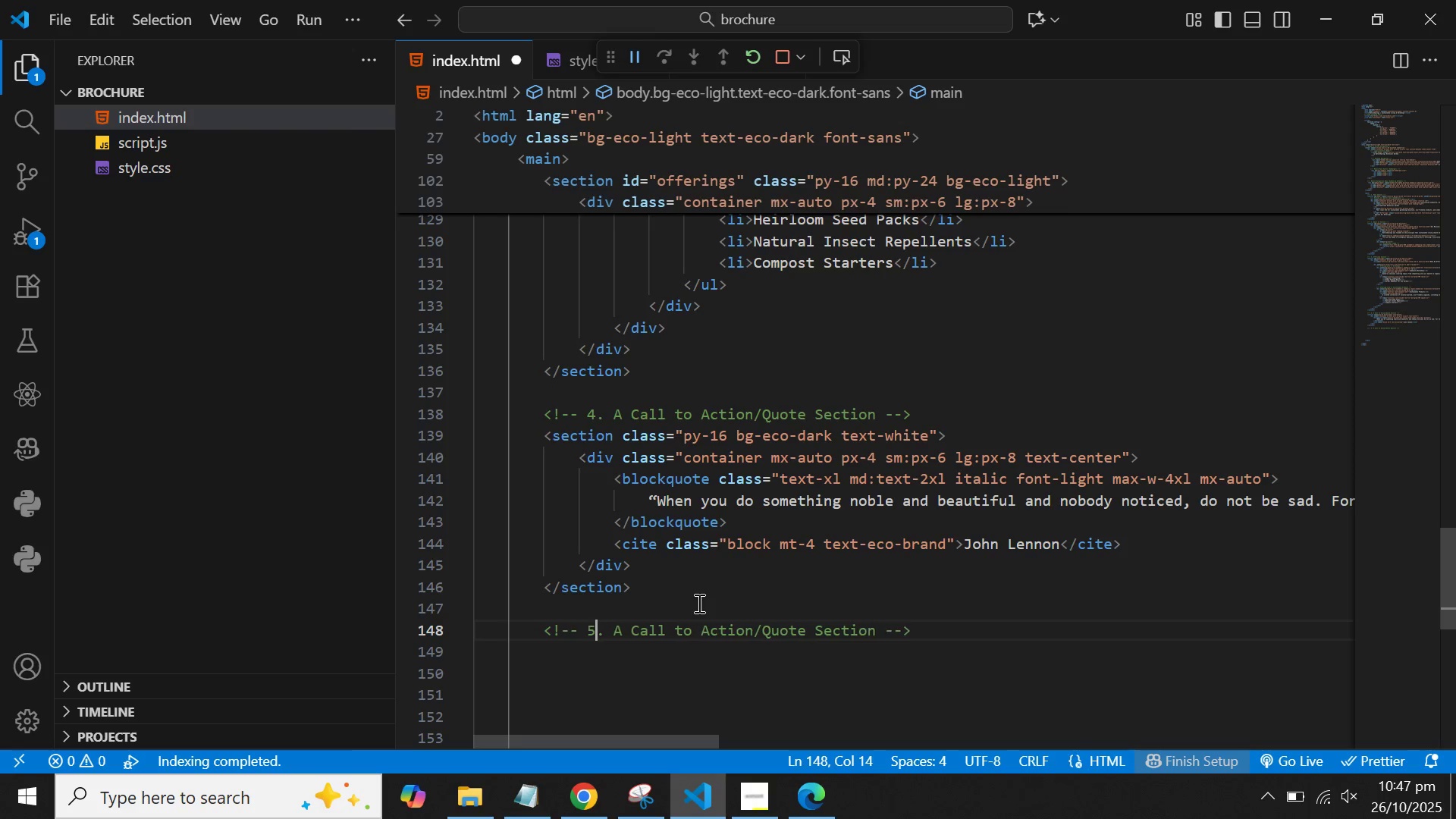 
key(5)
 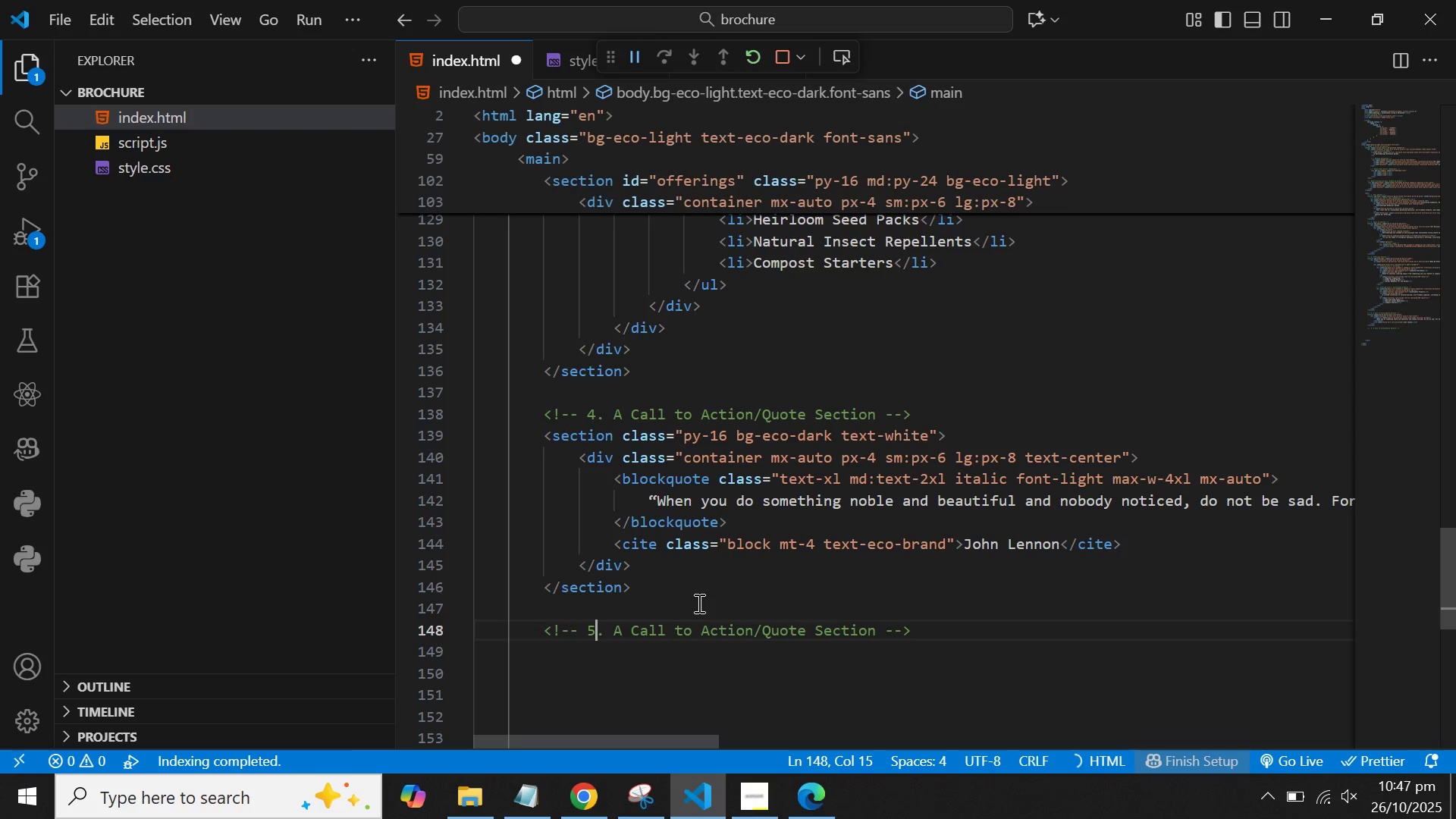 
key(Control+ArrowRight)
 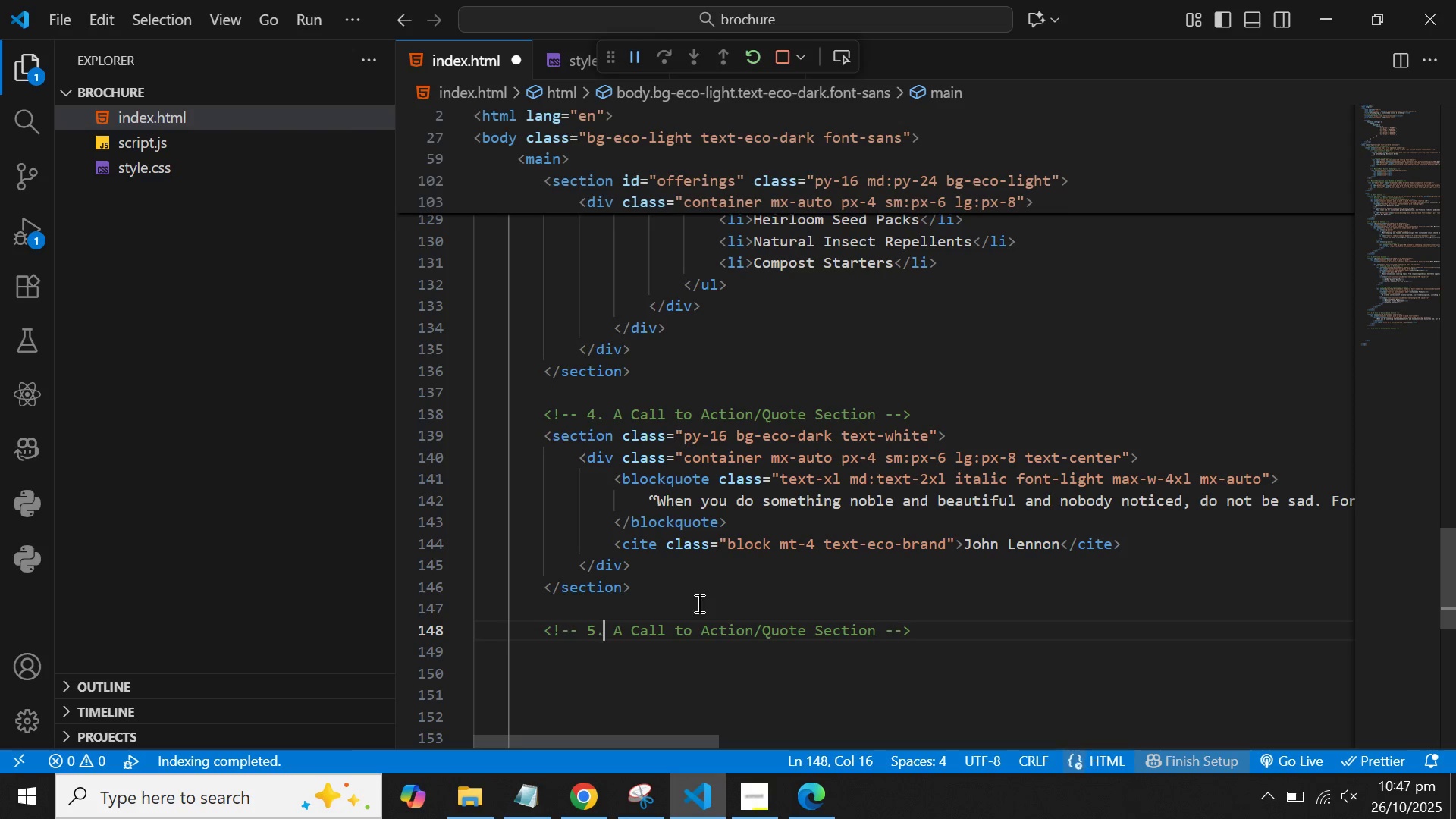 
key(Control+ArrowRight)
 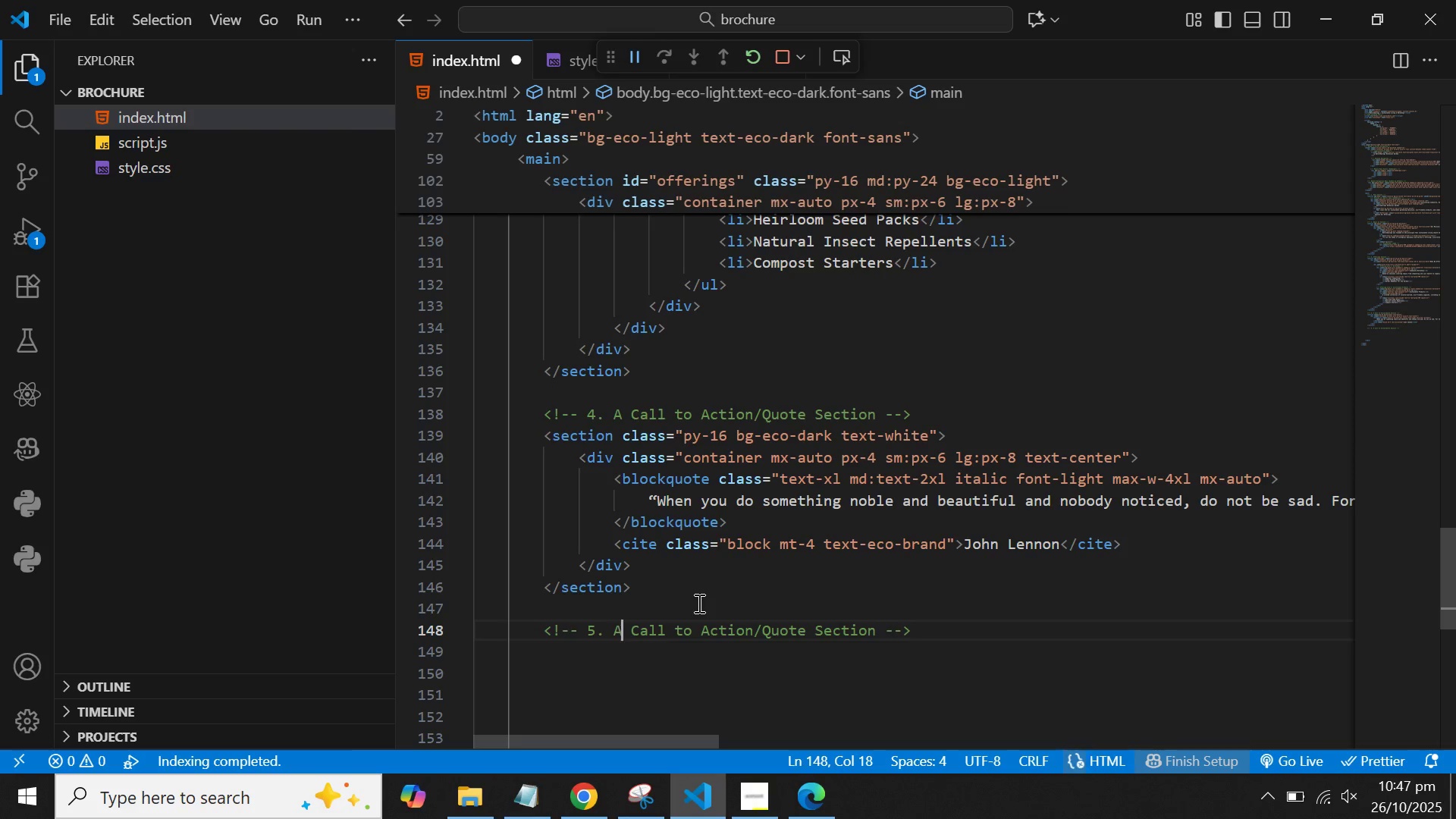 
key(Control+ArrowRight)
 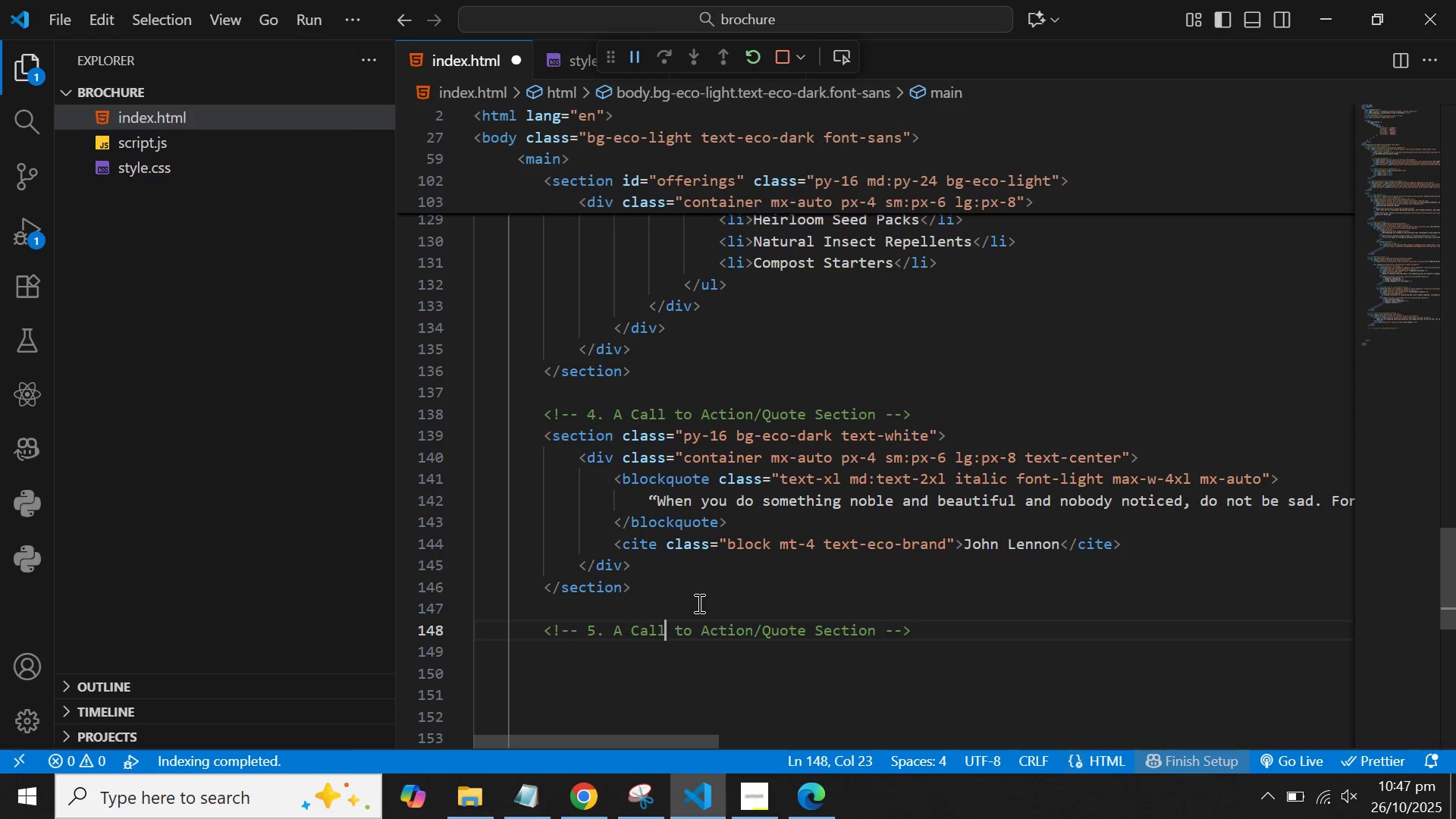 
key(Control+ArrowRight)
 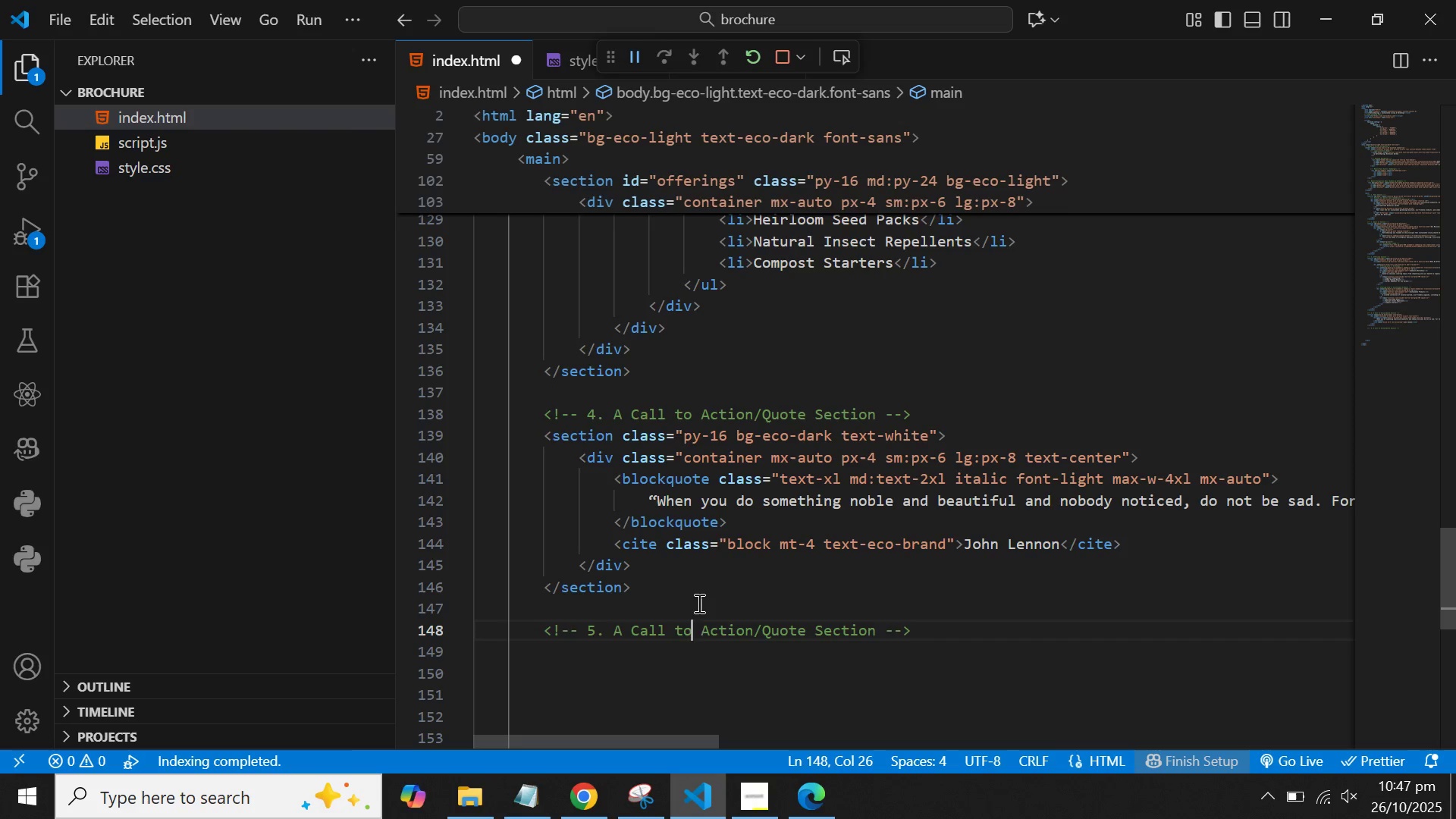 
key(Control+ArrowRight)
 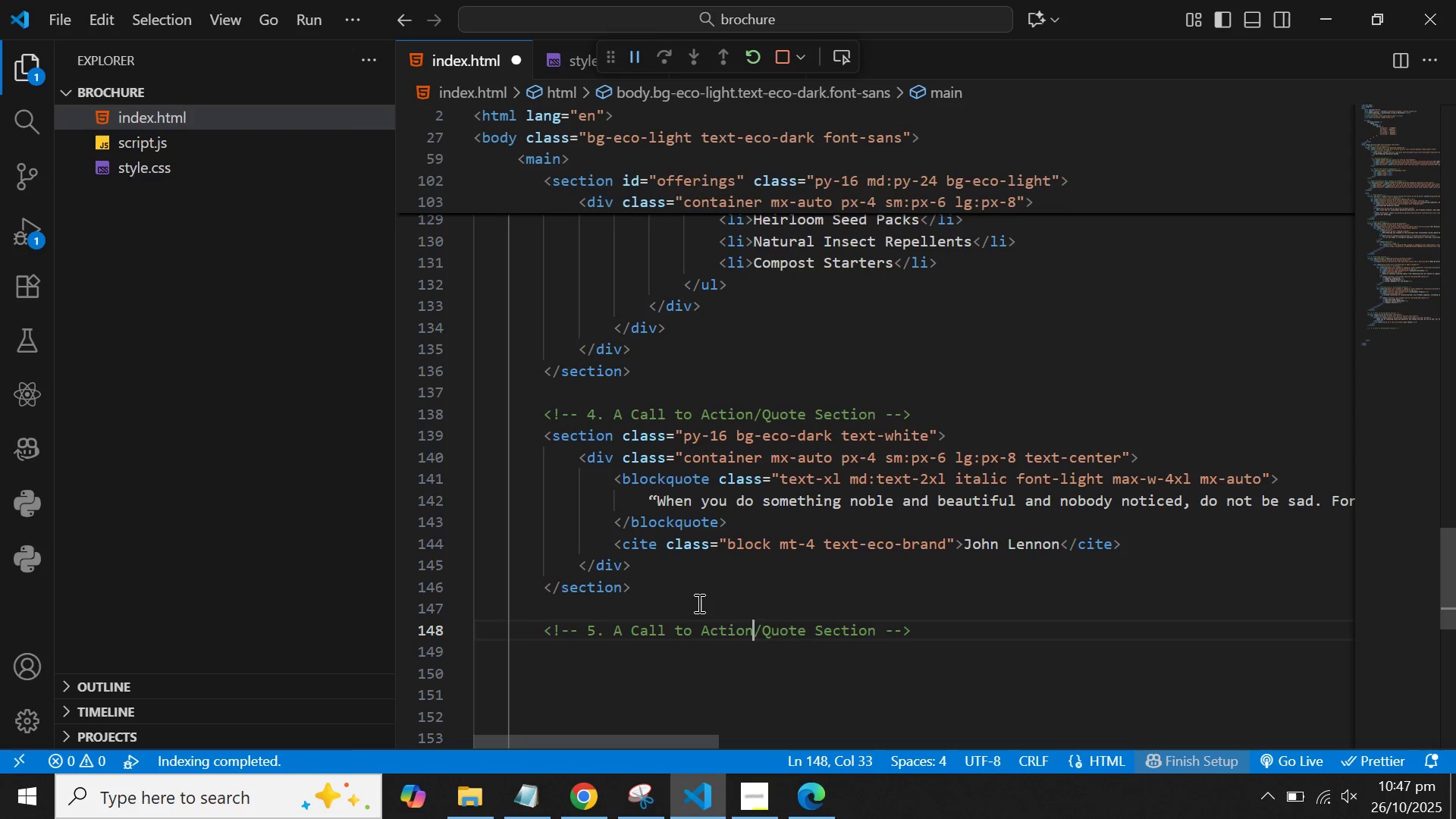 
key(Control+ArrowRight)
 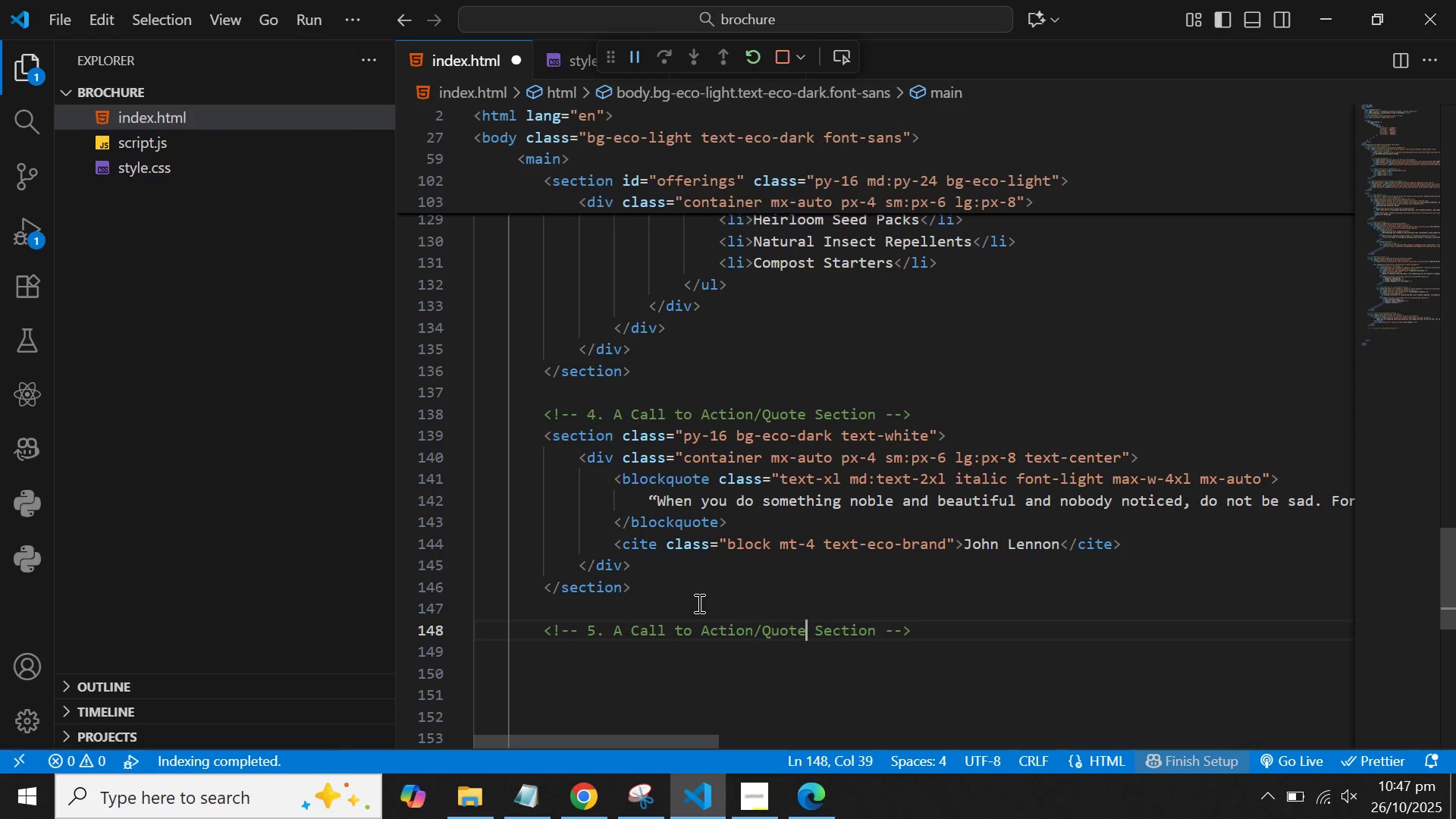 
key(Control+ArrowRight)
 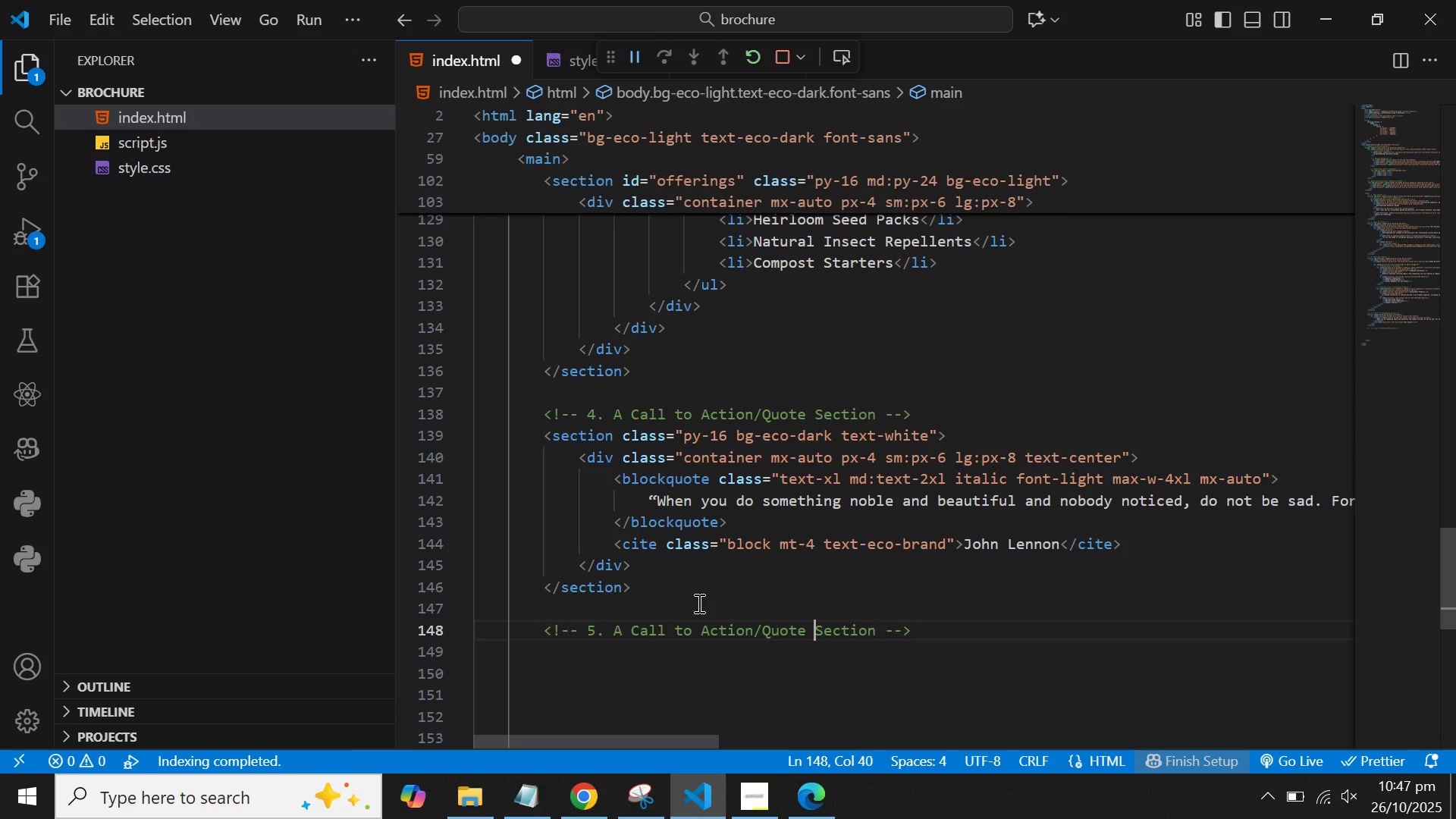 
key(Control+ArrowLeft)
 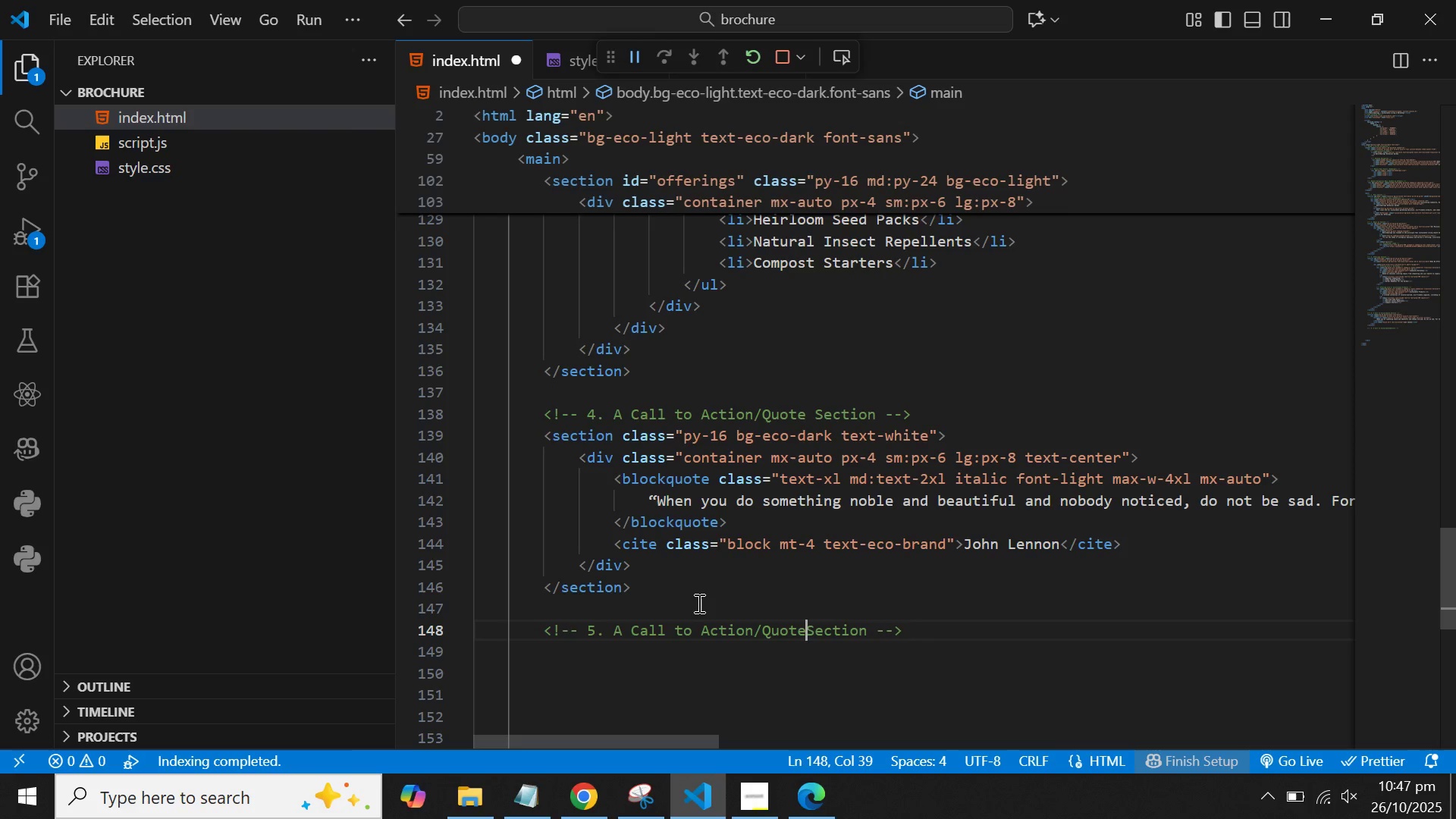 
hold_key(key=Backspace, duration=1.21)
 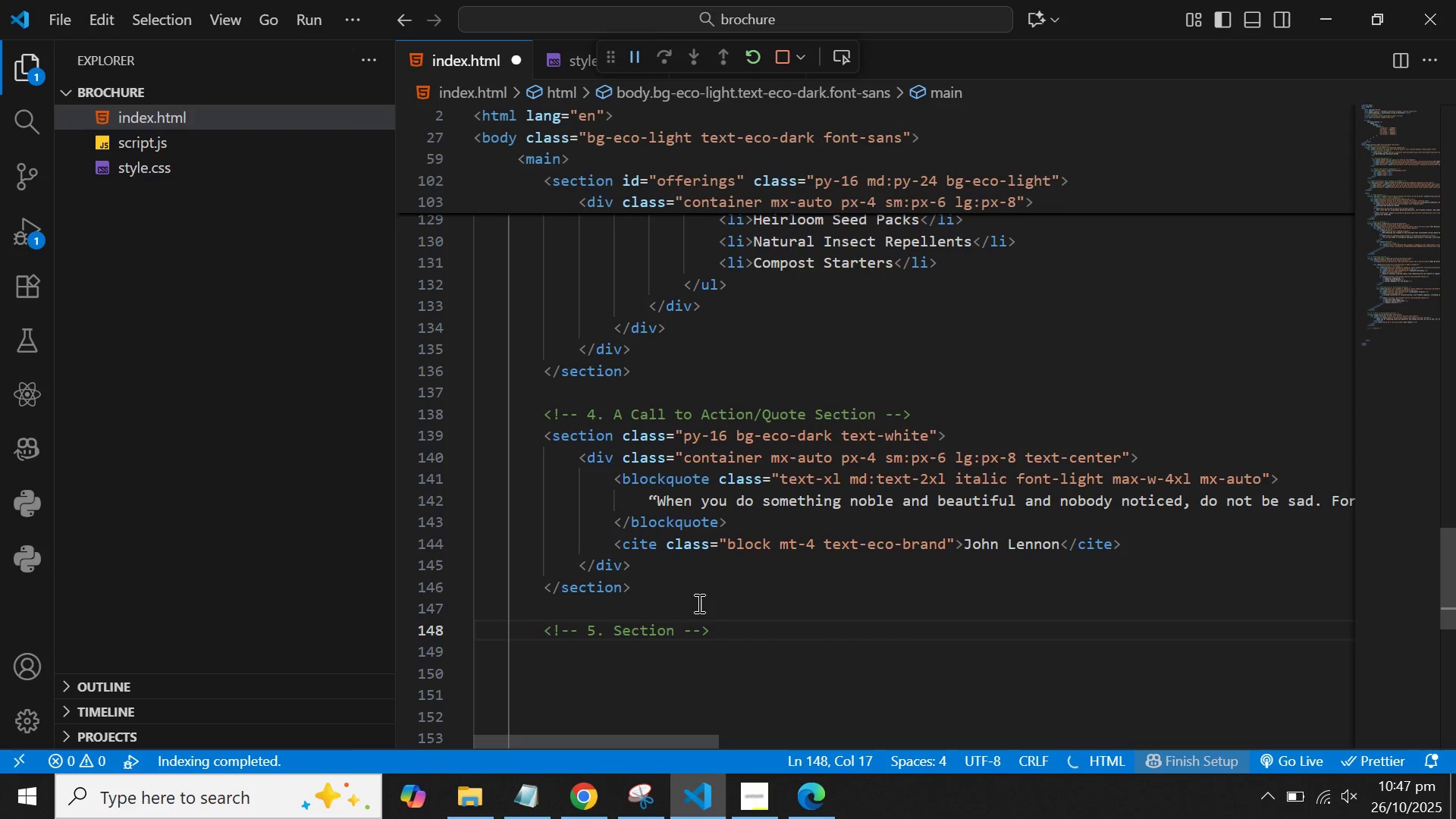 
type(COnta)
key(Backspace)
key(Backspace)
key(Backspace)
key(Backspace)
type(ontact )
 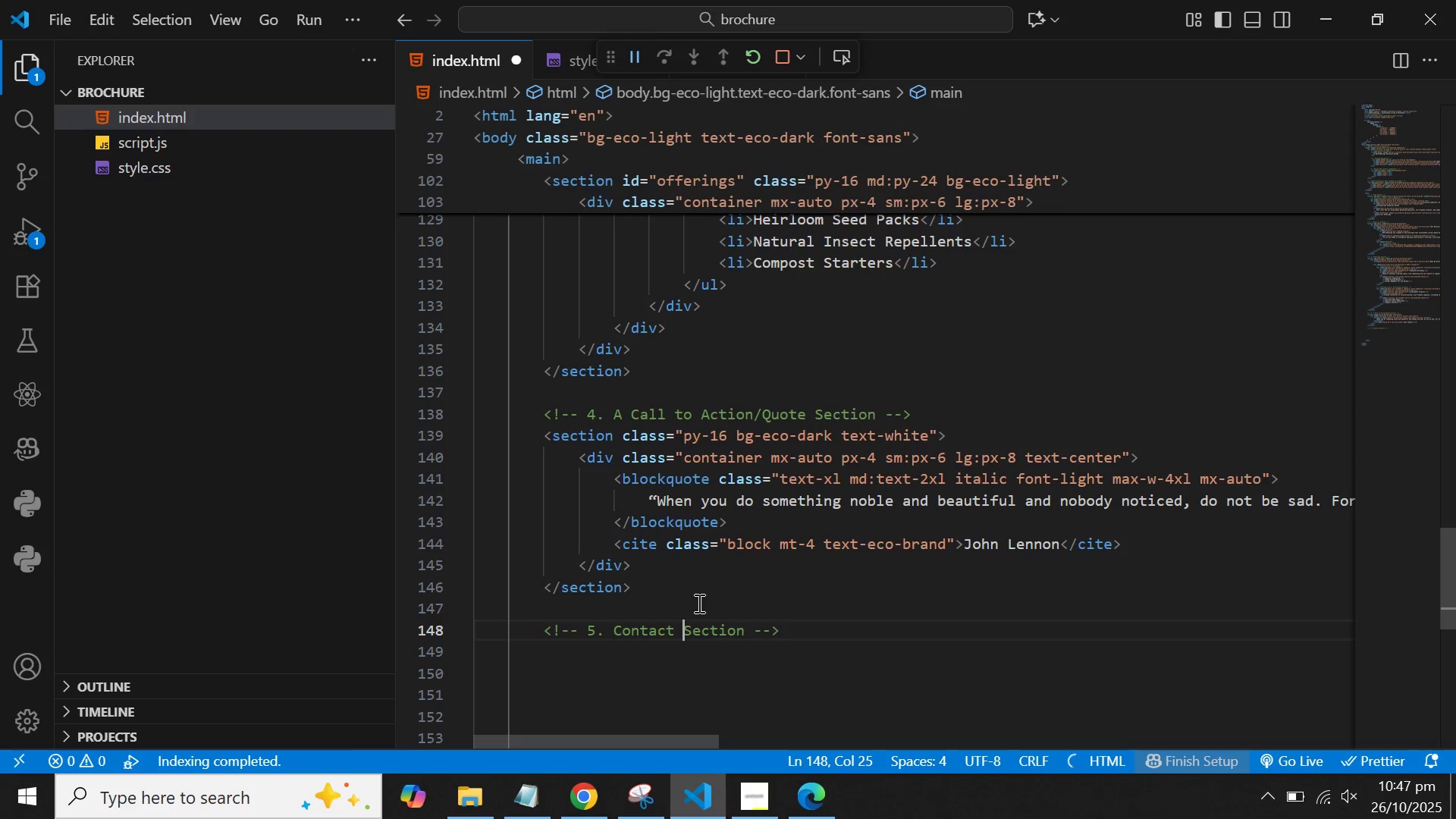 
key(Control+ArrowRight)
 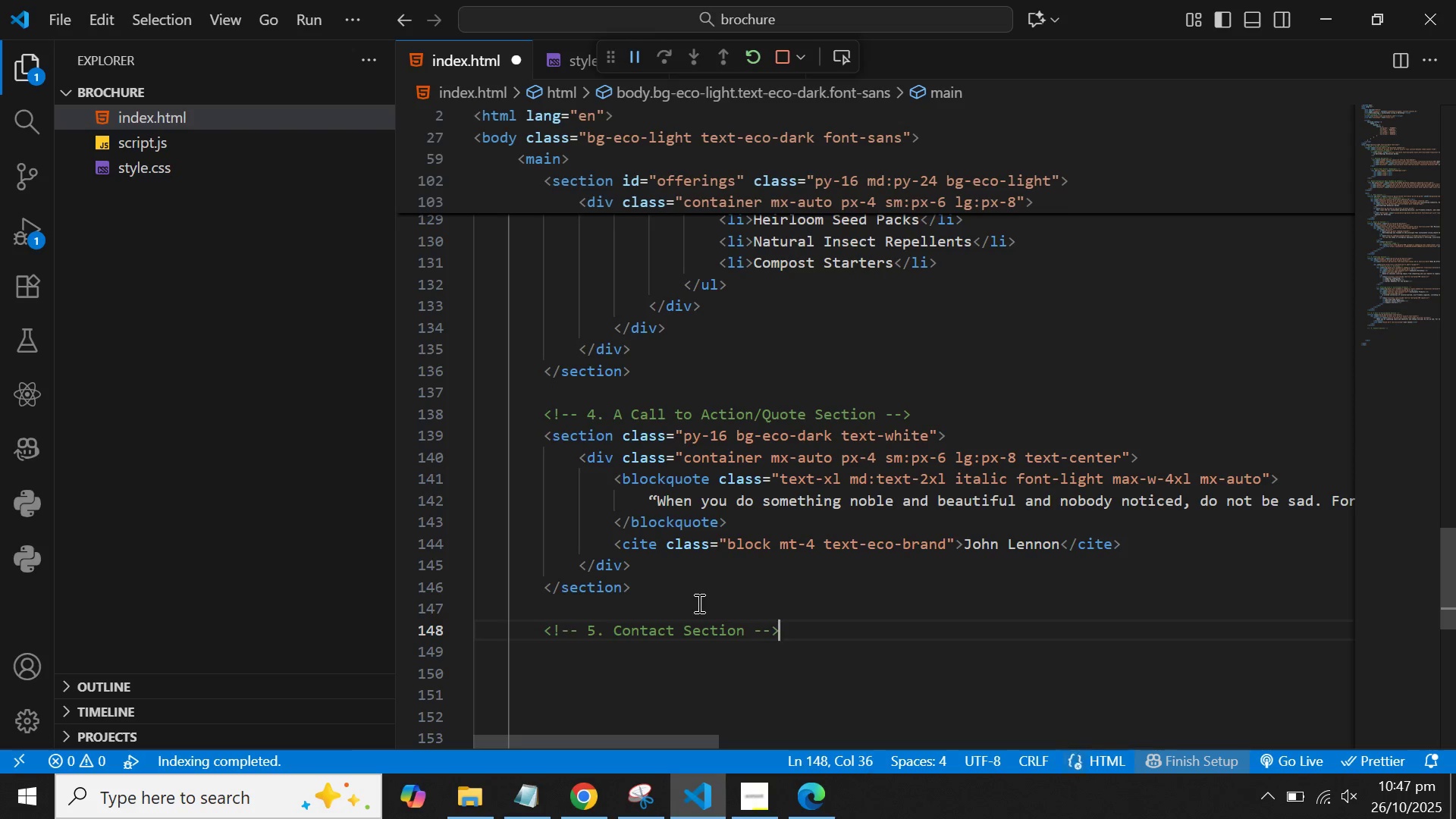 
key(Control+ArrowRight)
 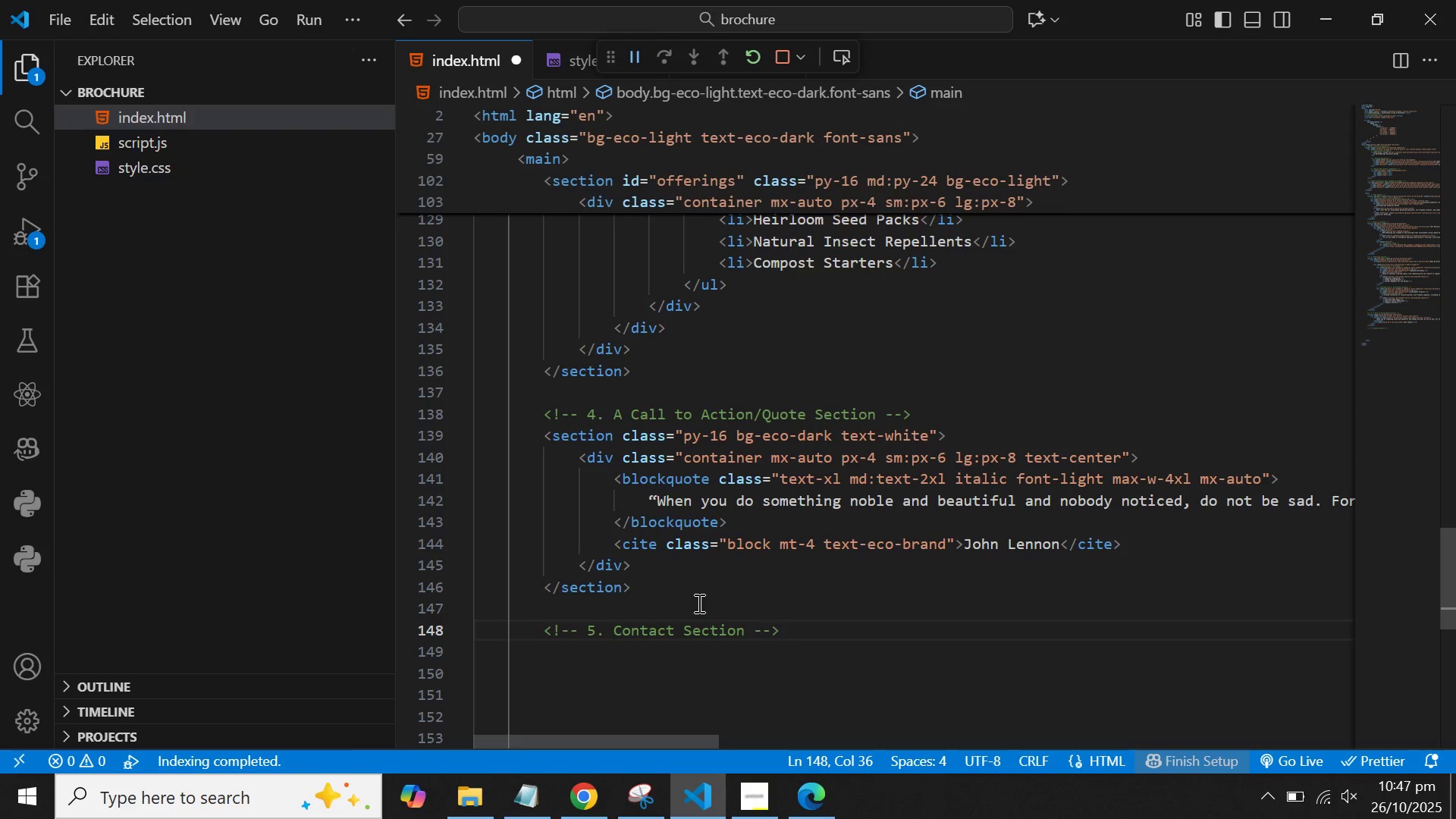 
key(Control+S)
 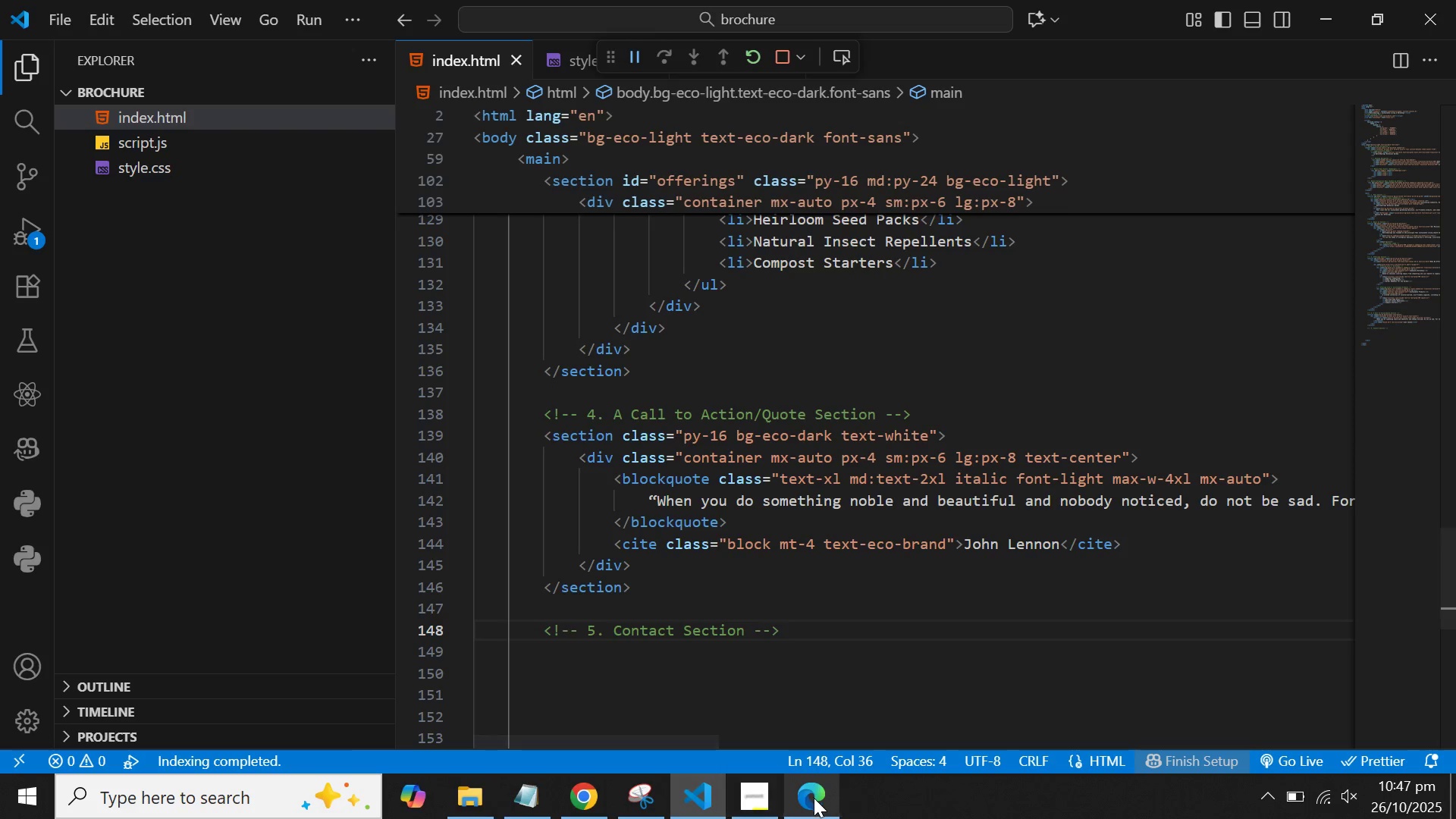 
left_click([814, 798])
 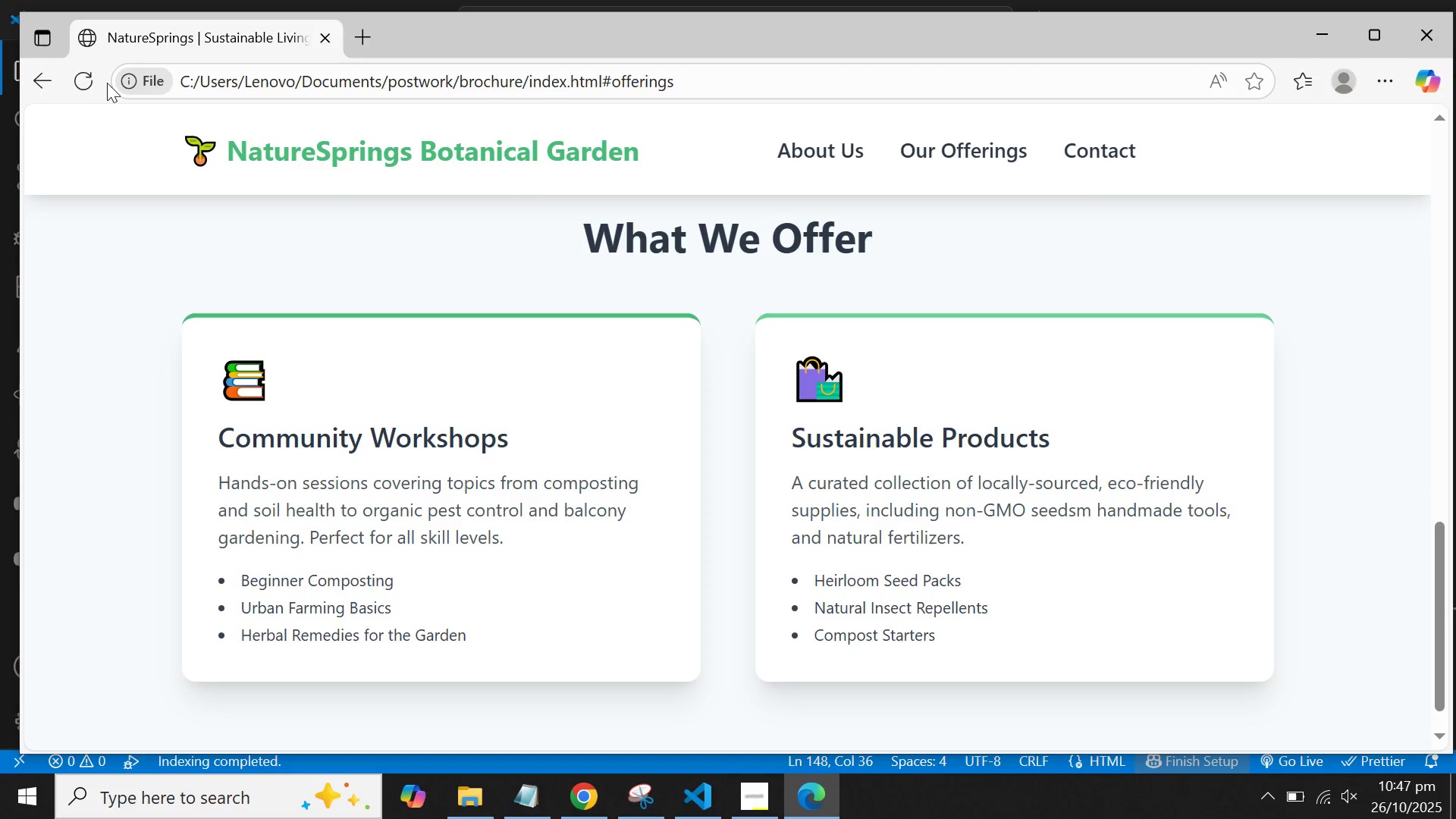 
left_click([86, 78])
 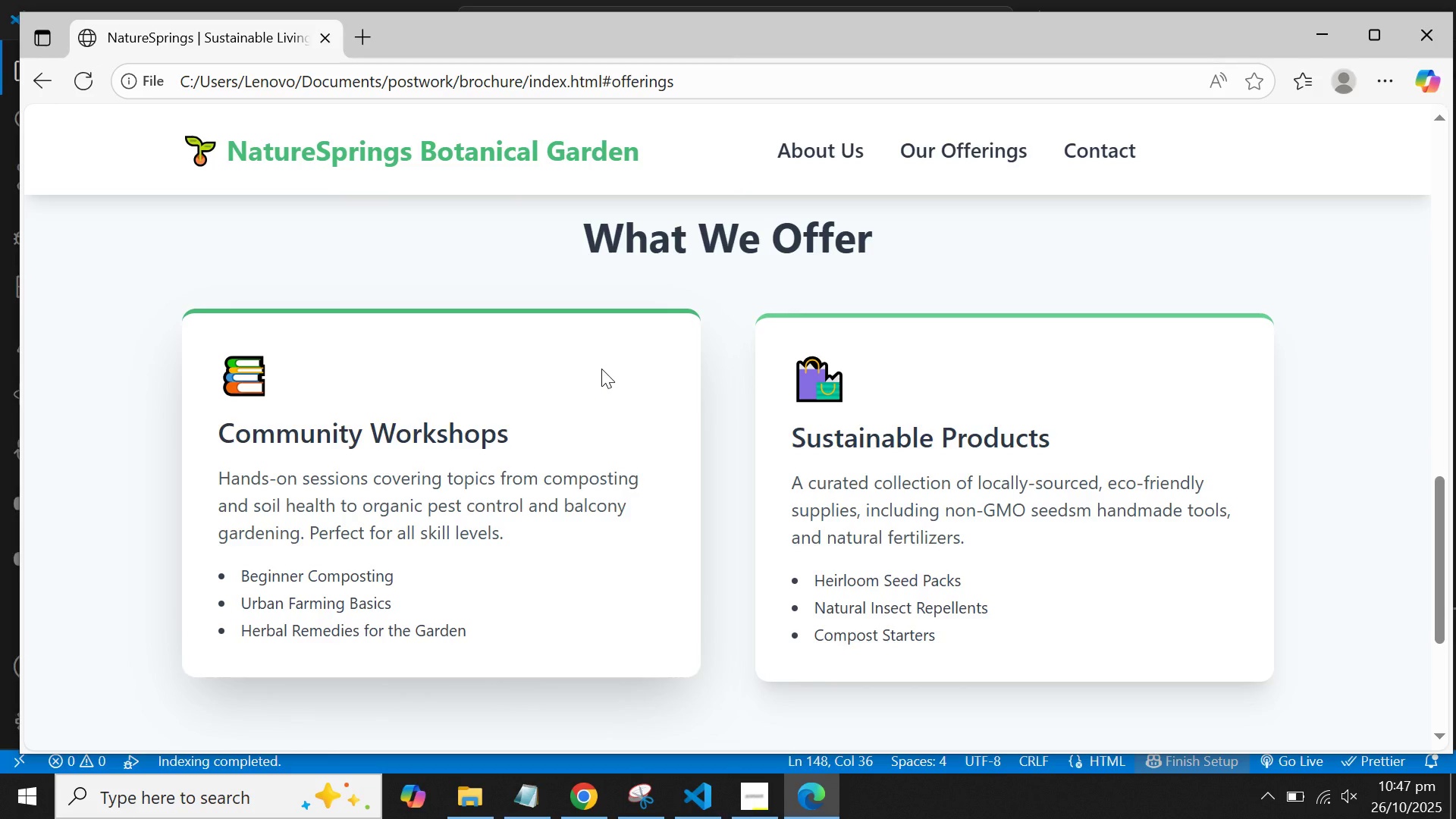 
scroll: coordinate [601, 368], scroll_direction: up, amount: 8.0
 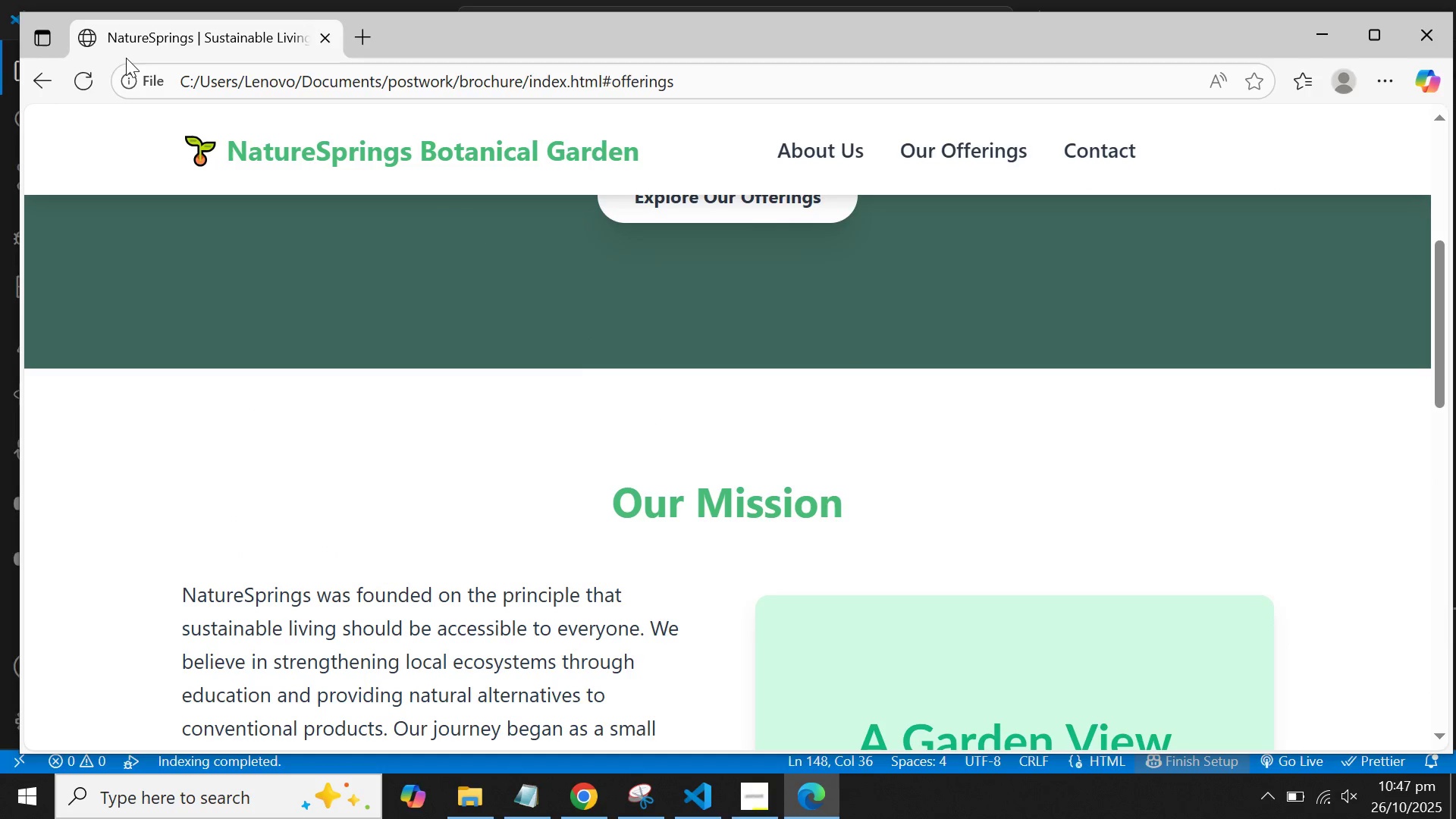 
left_click([86, 86])
 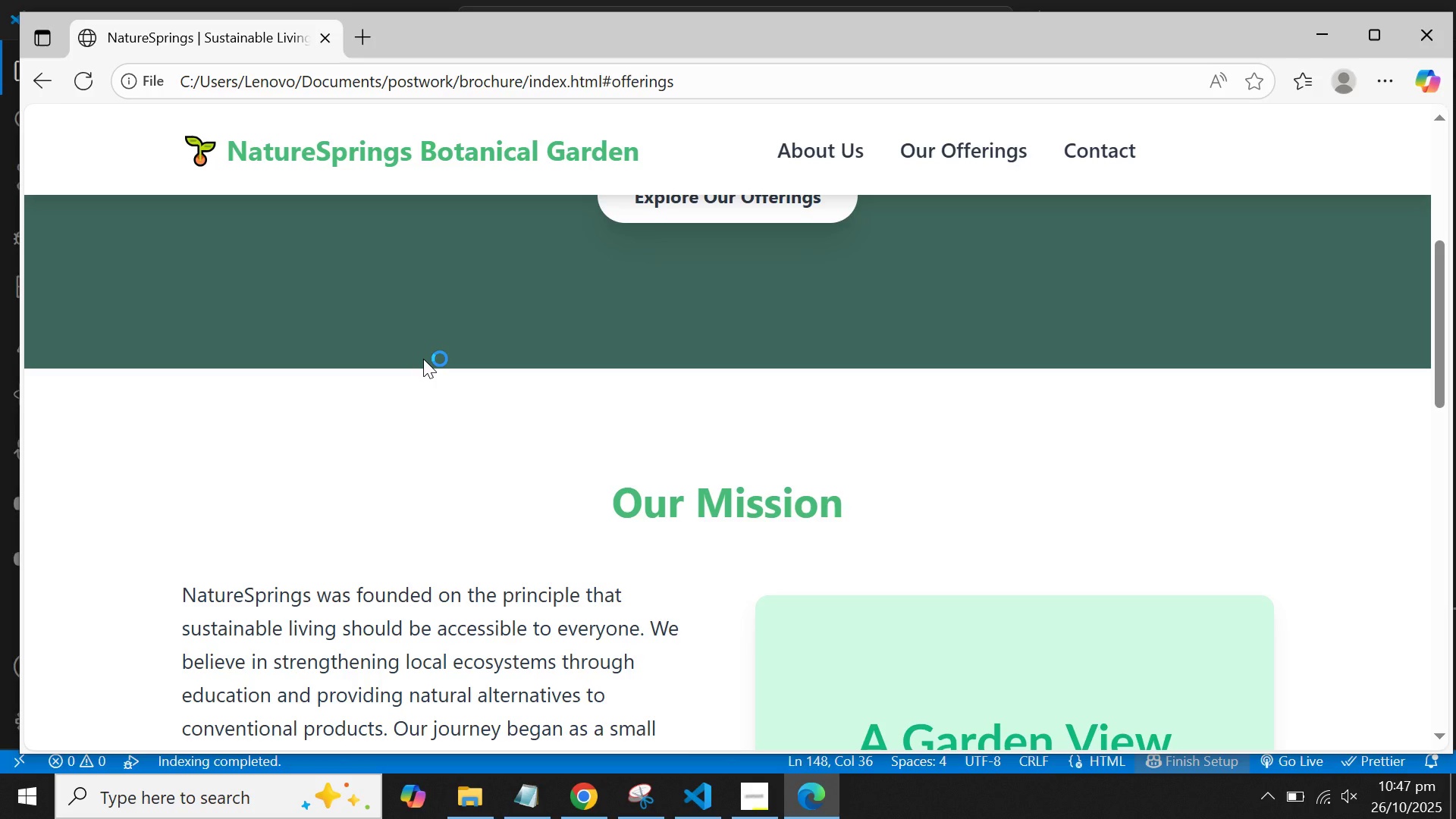 
scroll: coordinate [423, 359], scroll_direction: down, amount: 11.0
 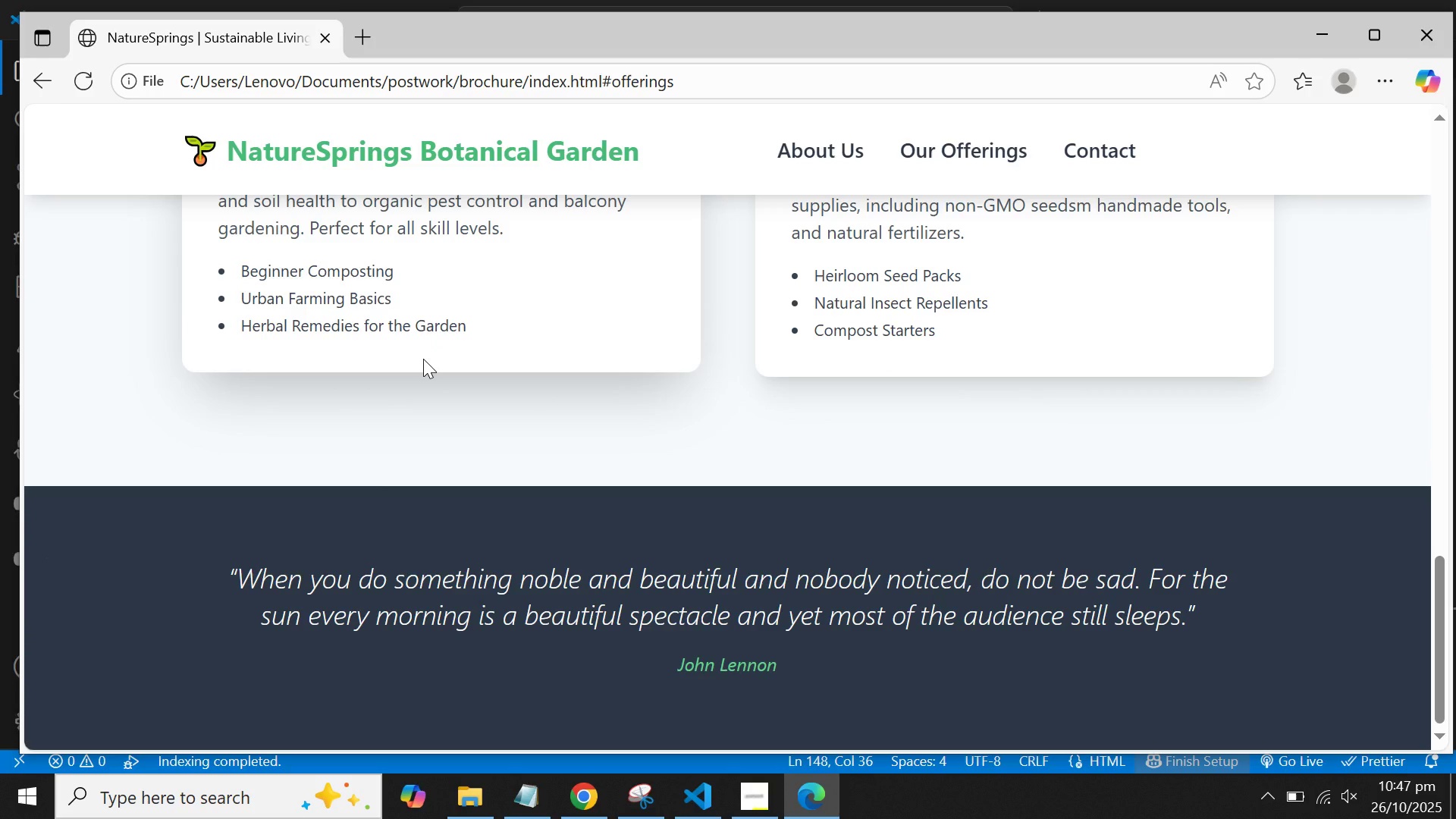 
wait(5.13)
 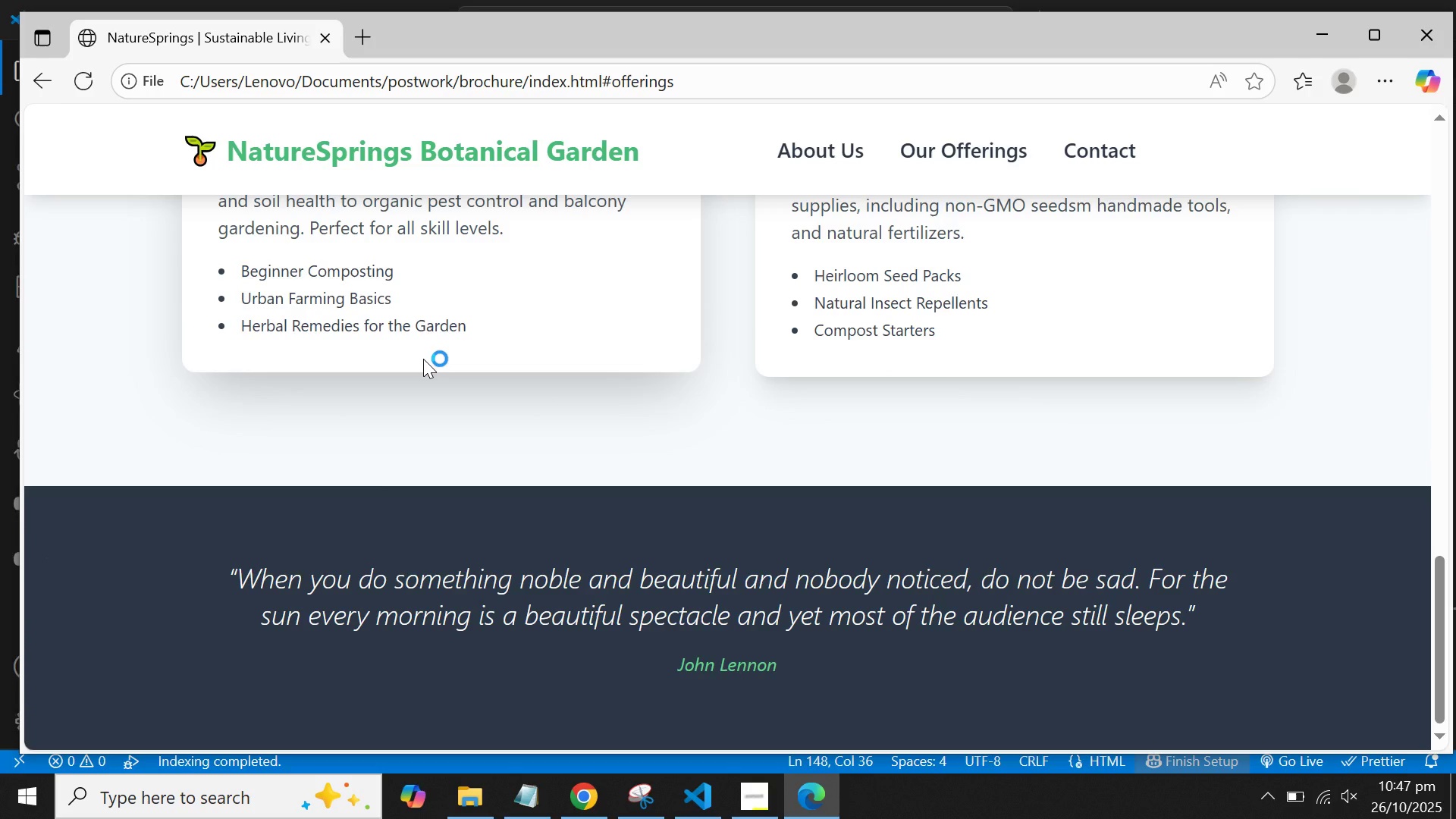 
scroll: coordinate [423, 359], scroll_direction: down, amount: 3.0
 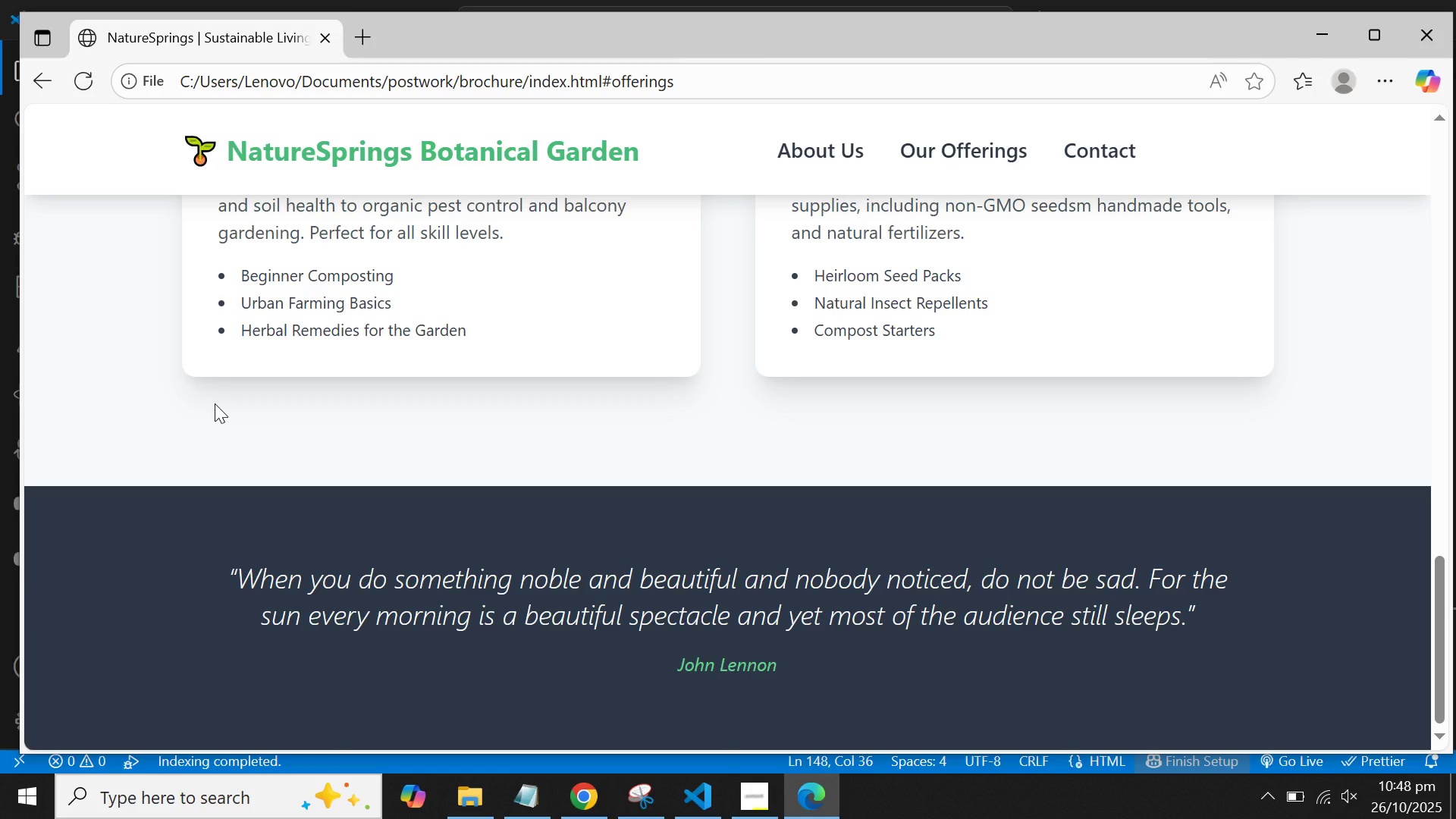 
wait(23.4)
 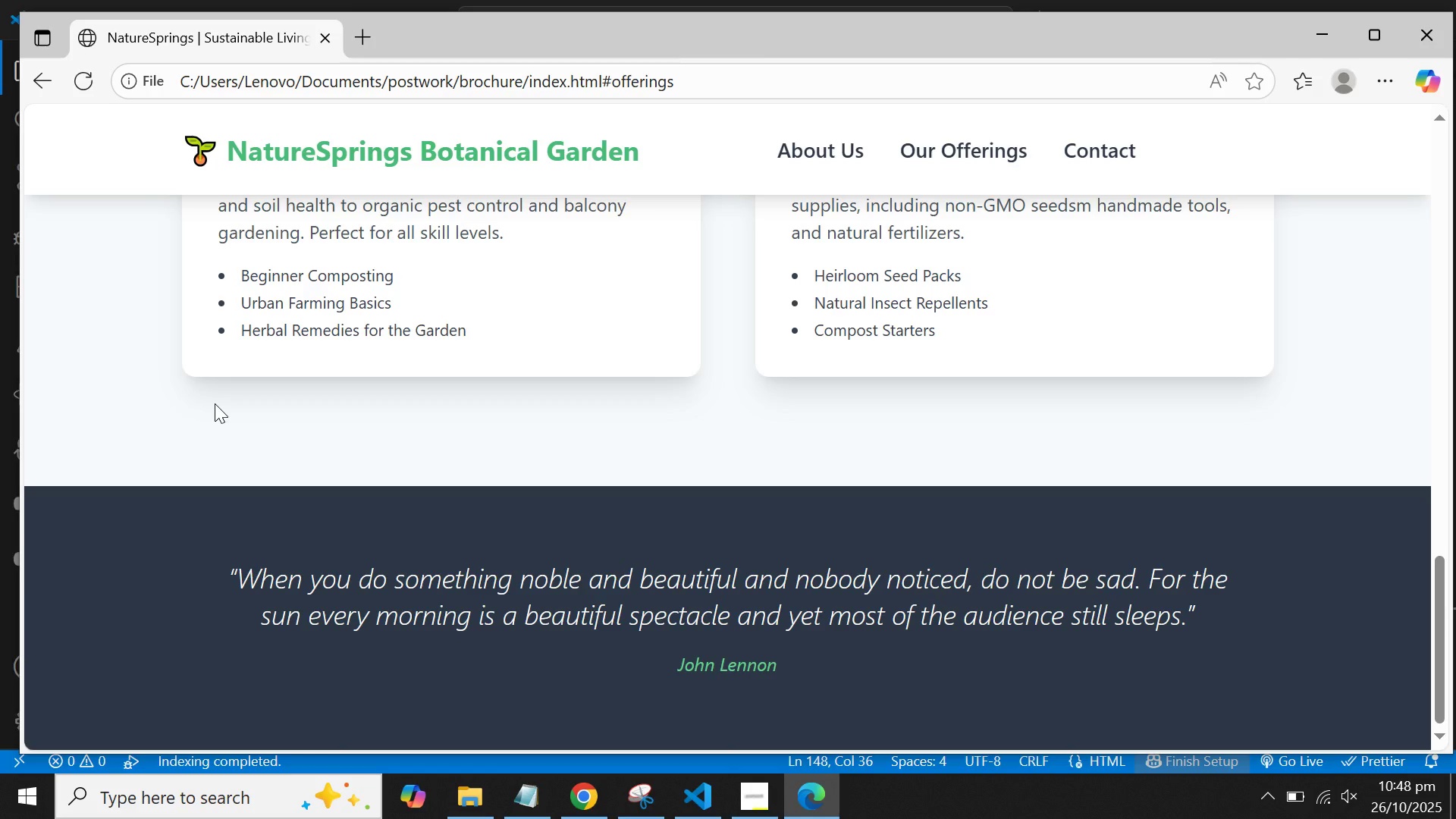 
left_click([699, 805])
 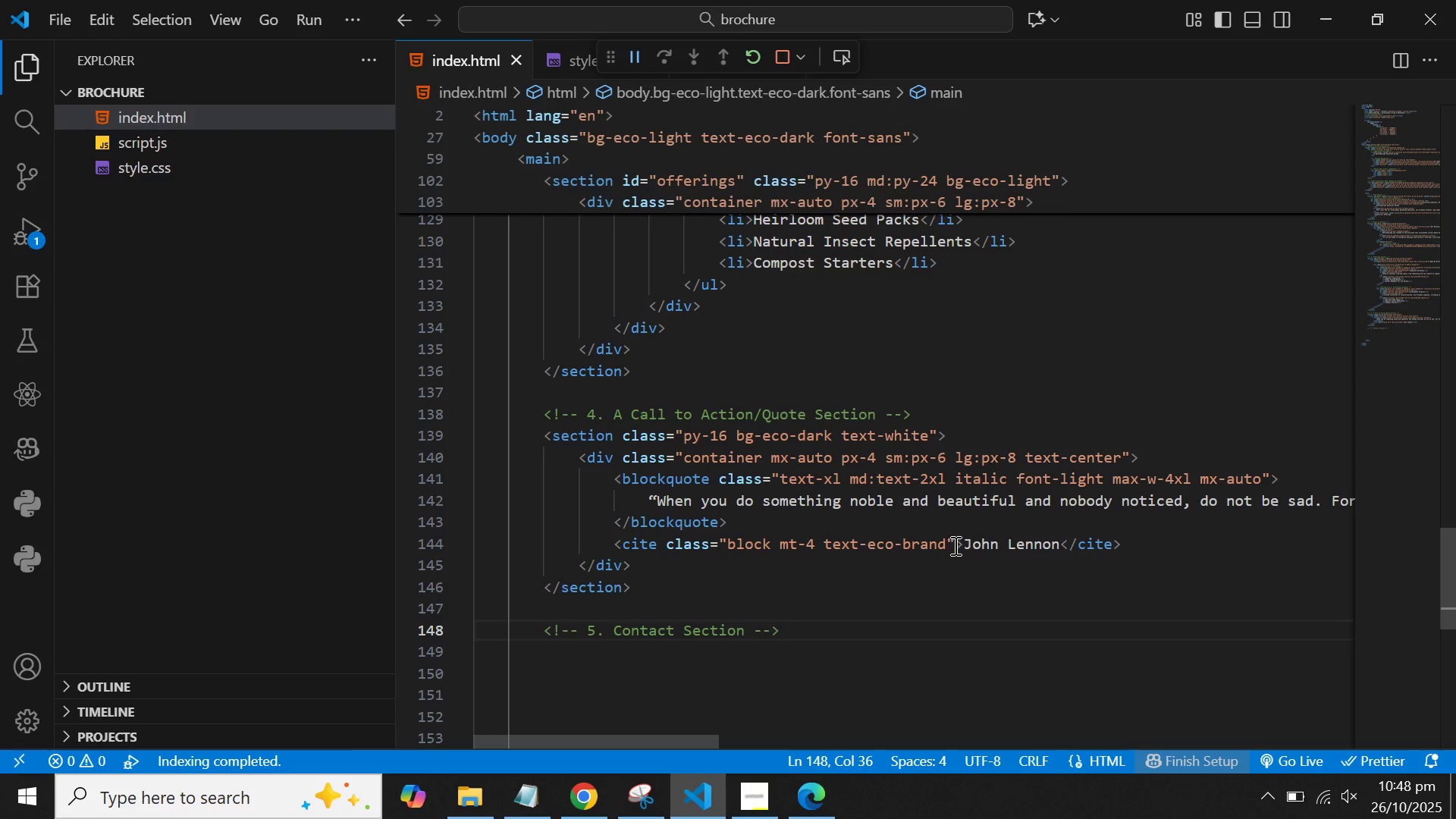 
left_click([964, 541])
 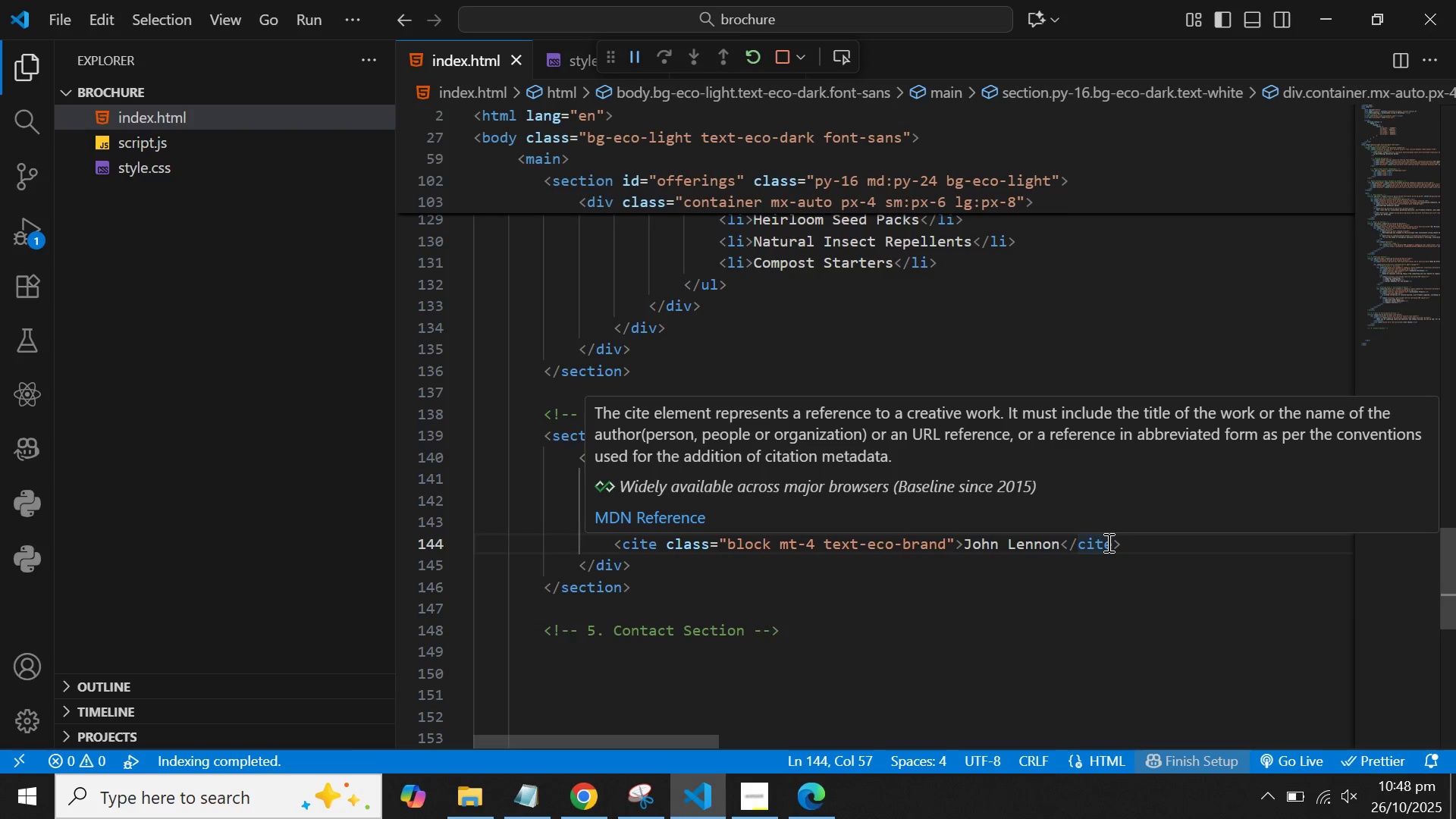 
key(Minus)
 